 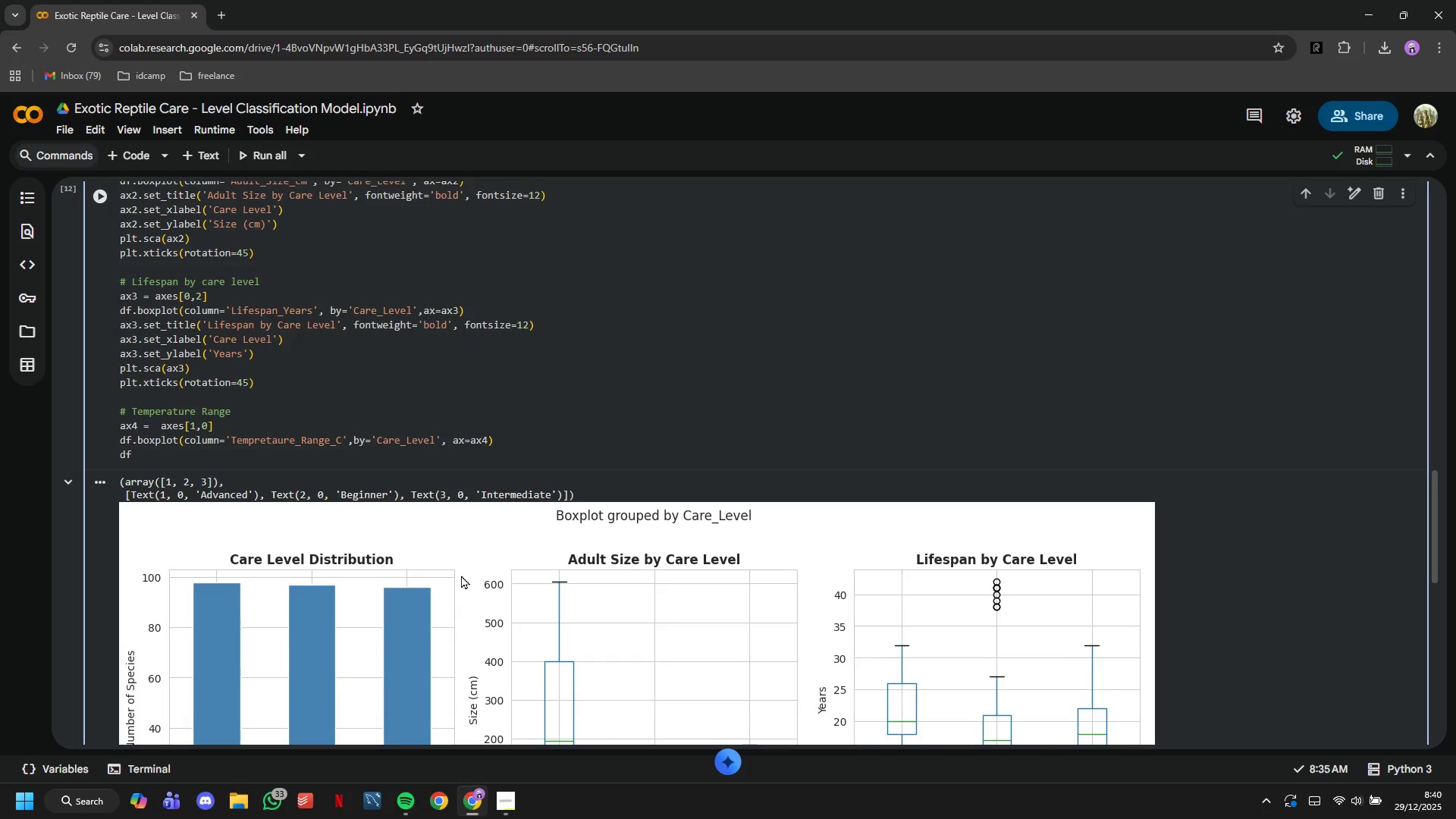 
key(Backspace)
key(Backspace)
type(ax4.set_title('Temperature Range Sensitivity)
 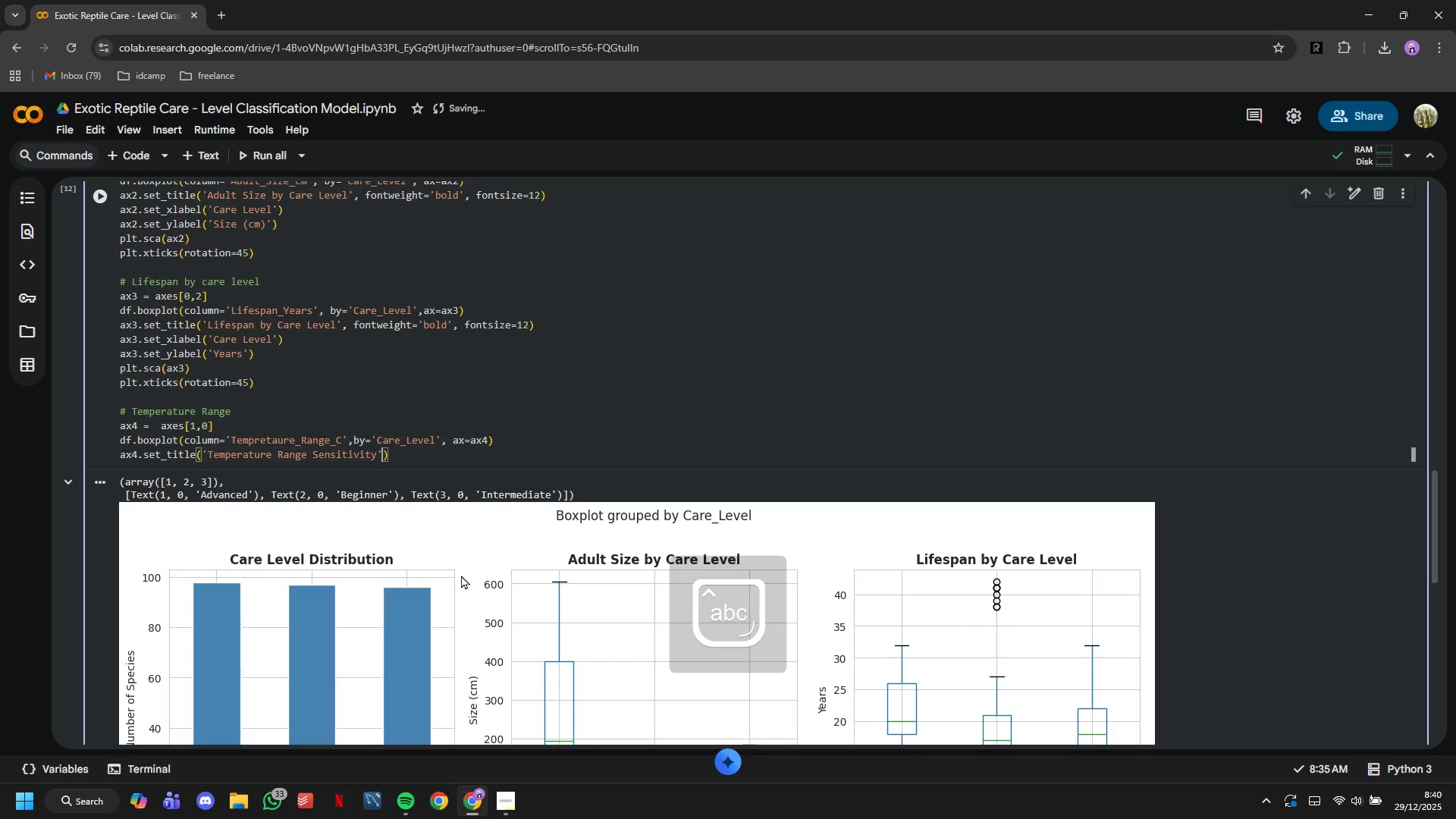 
 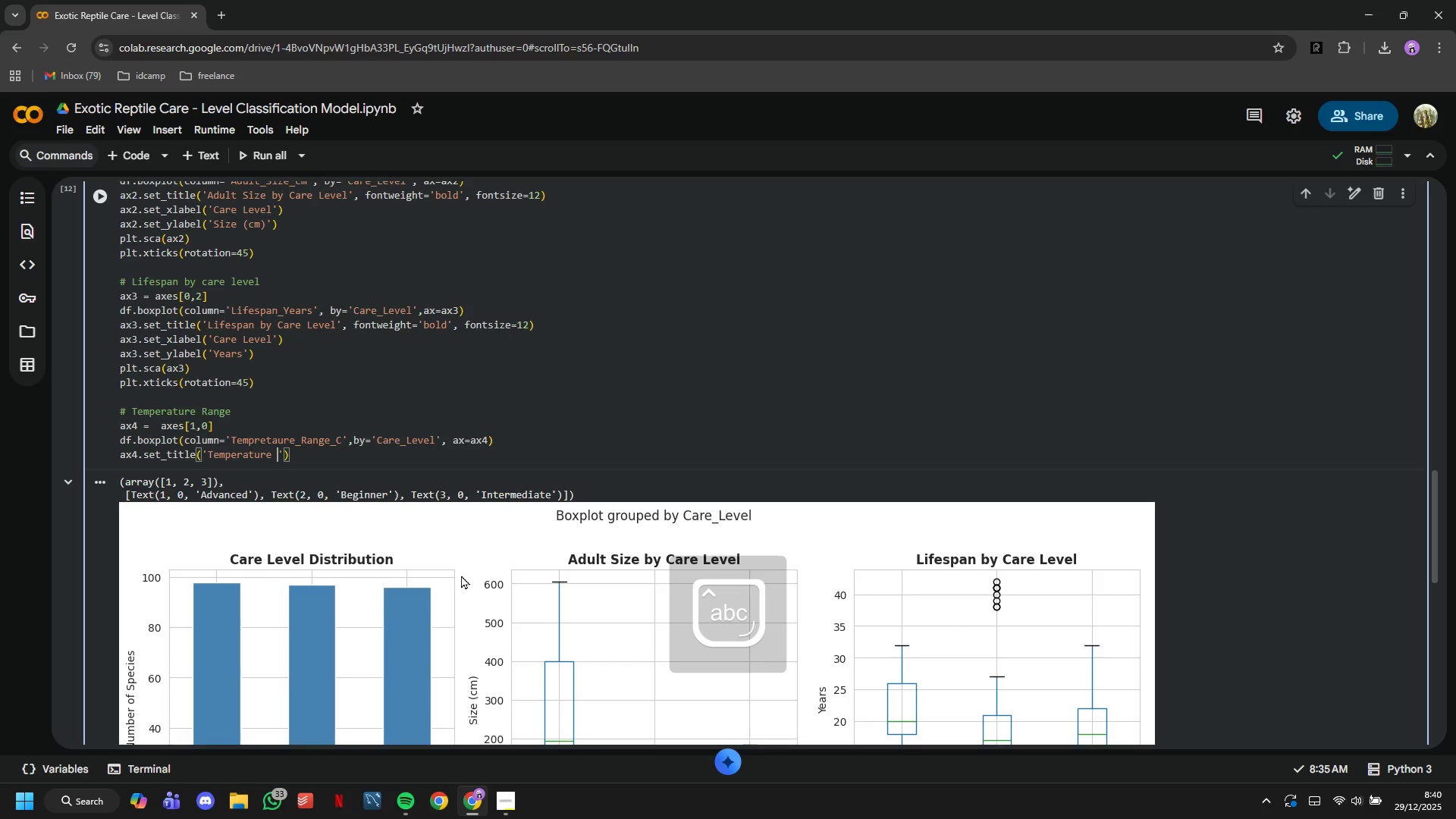 
key(ArrowRight)
 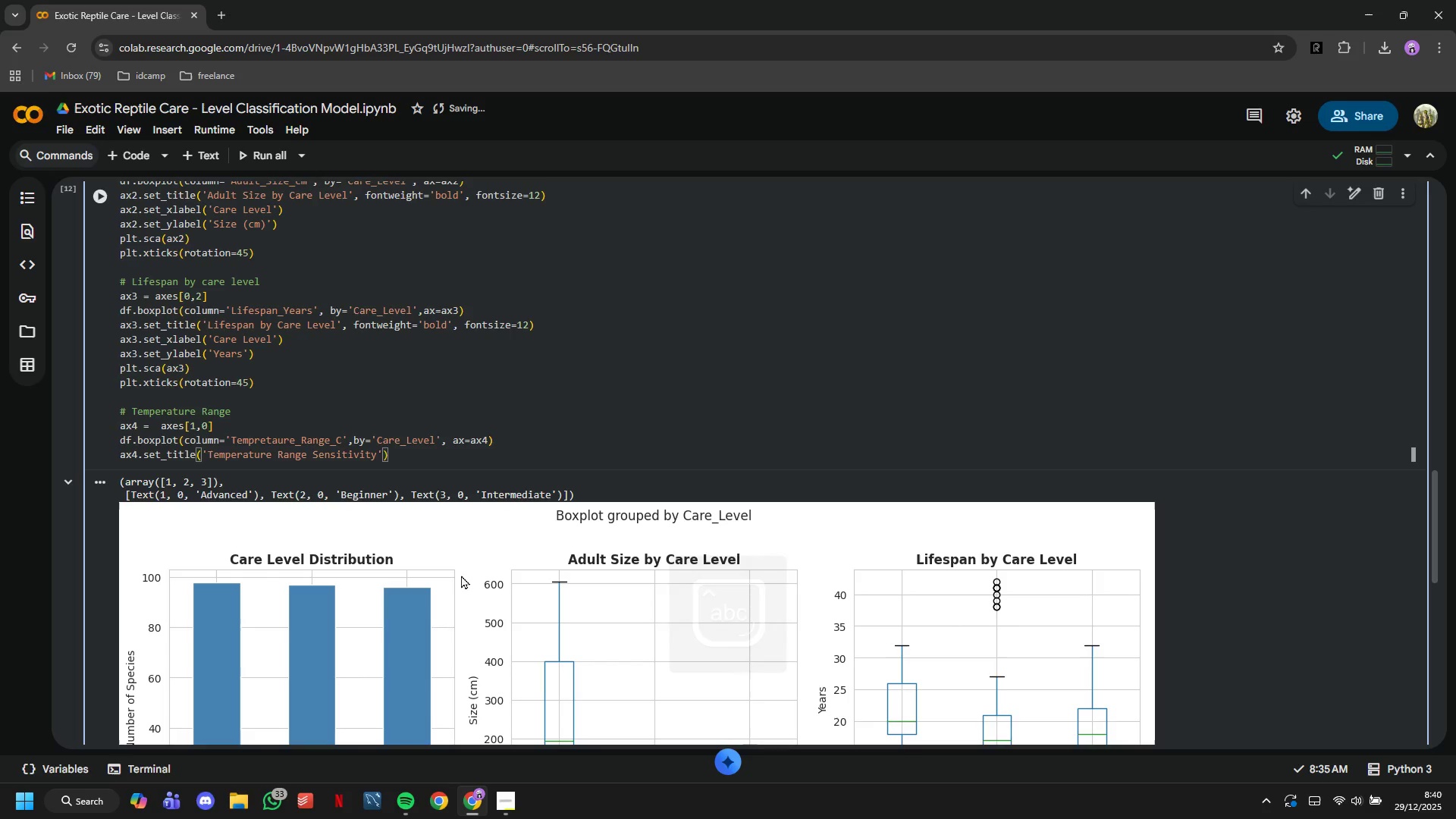 
type(, fontweight='bold)
 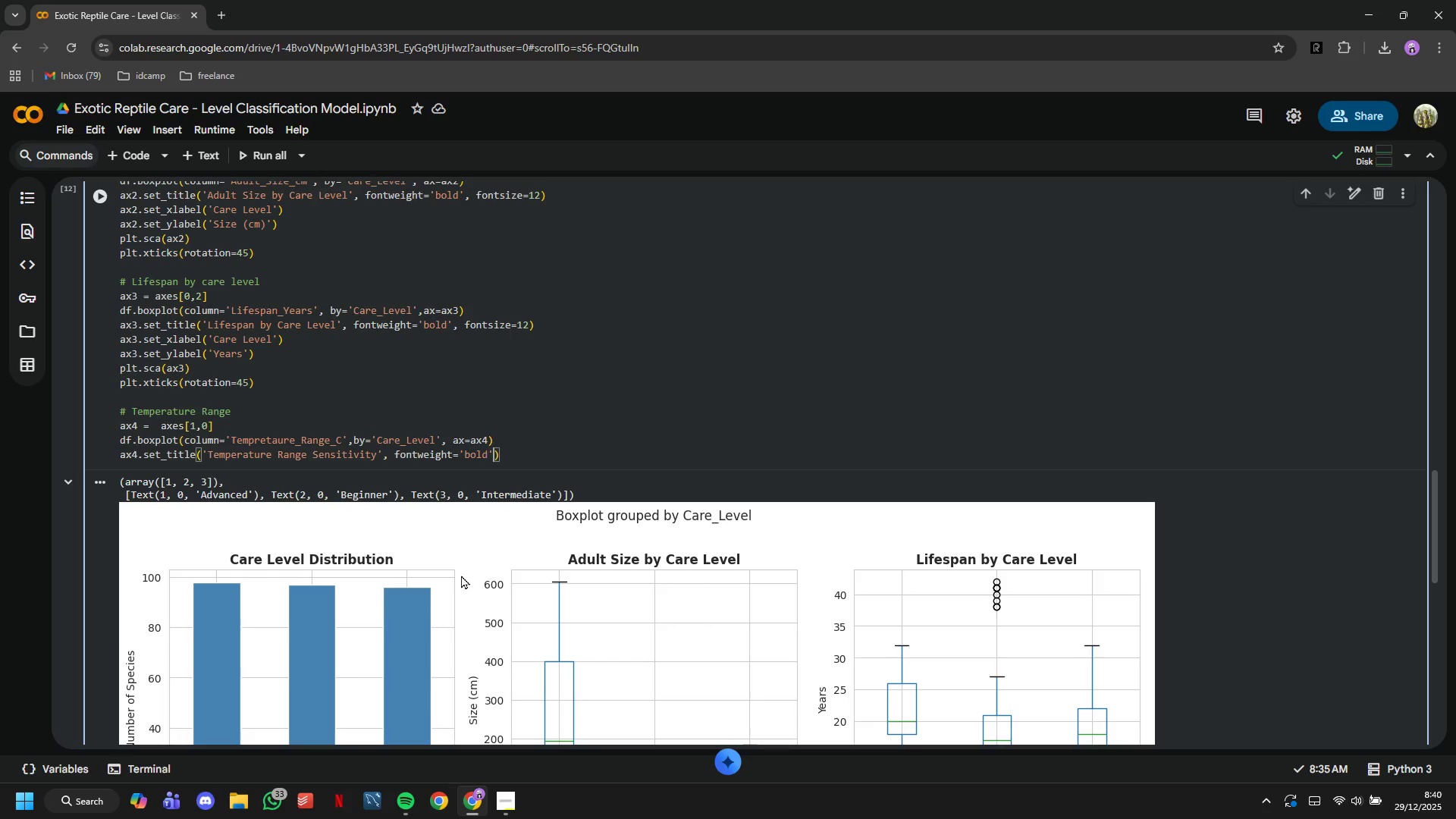 
key(ArrowRight)
 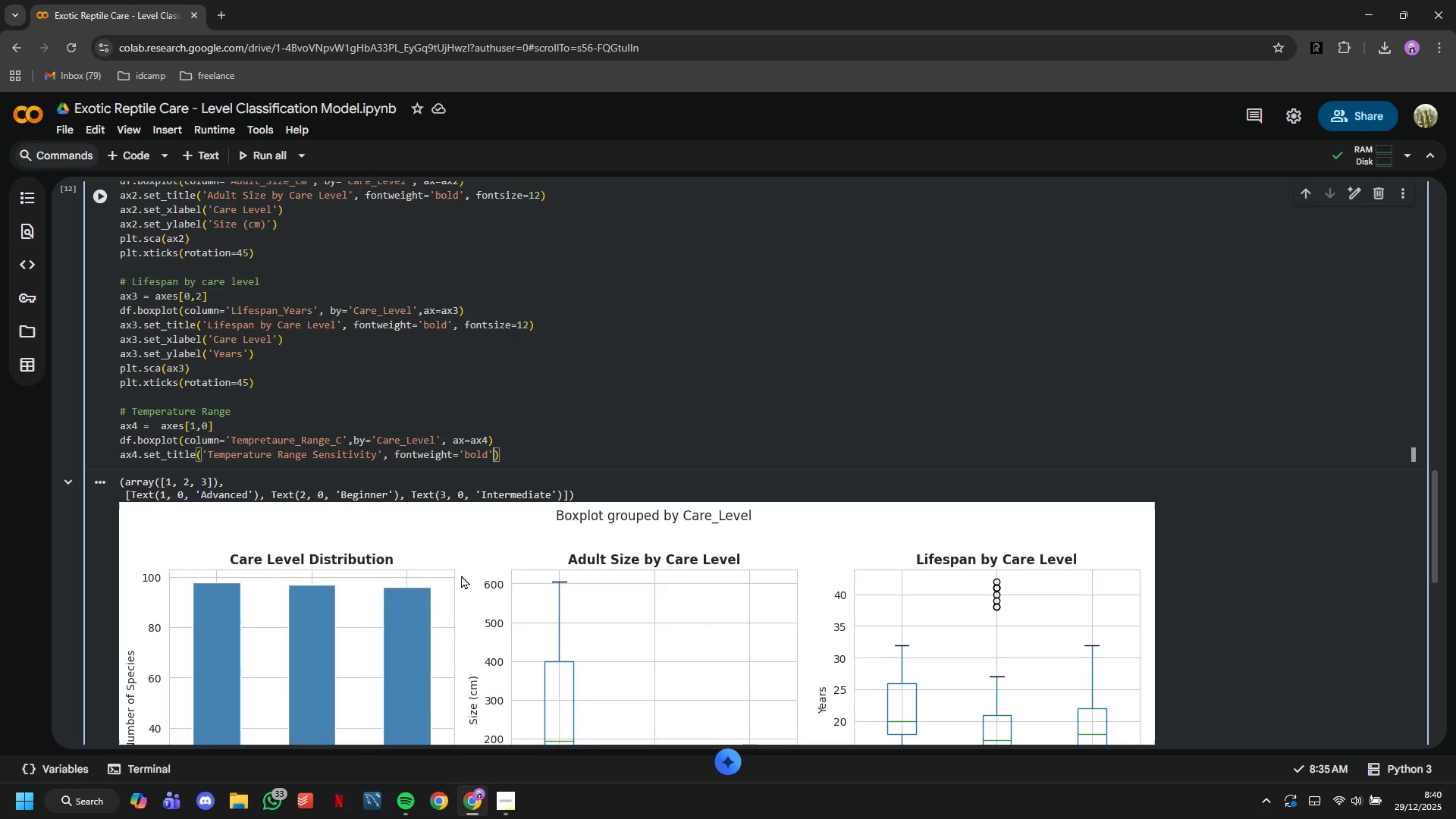 
key(Comma)
 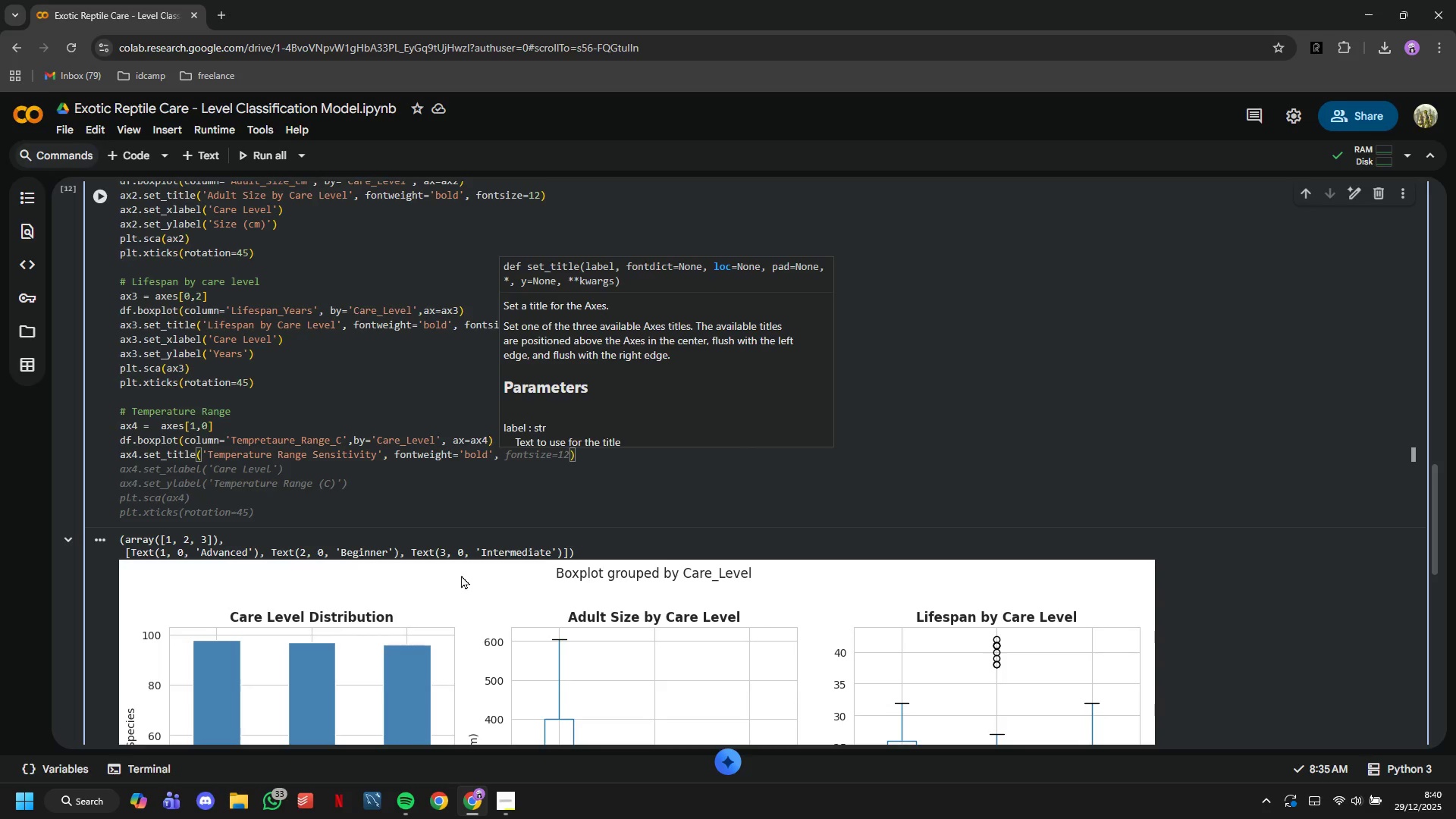 
wait(21.06)
 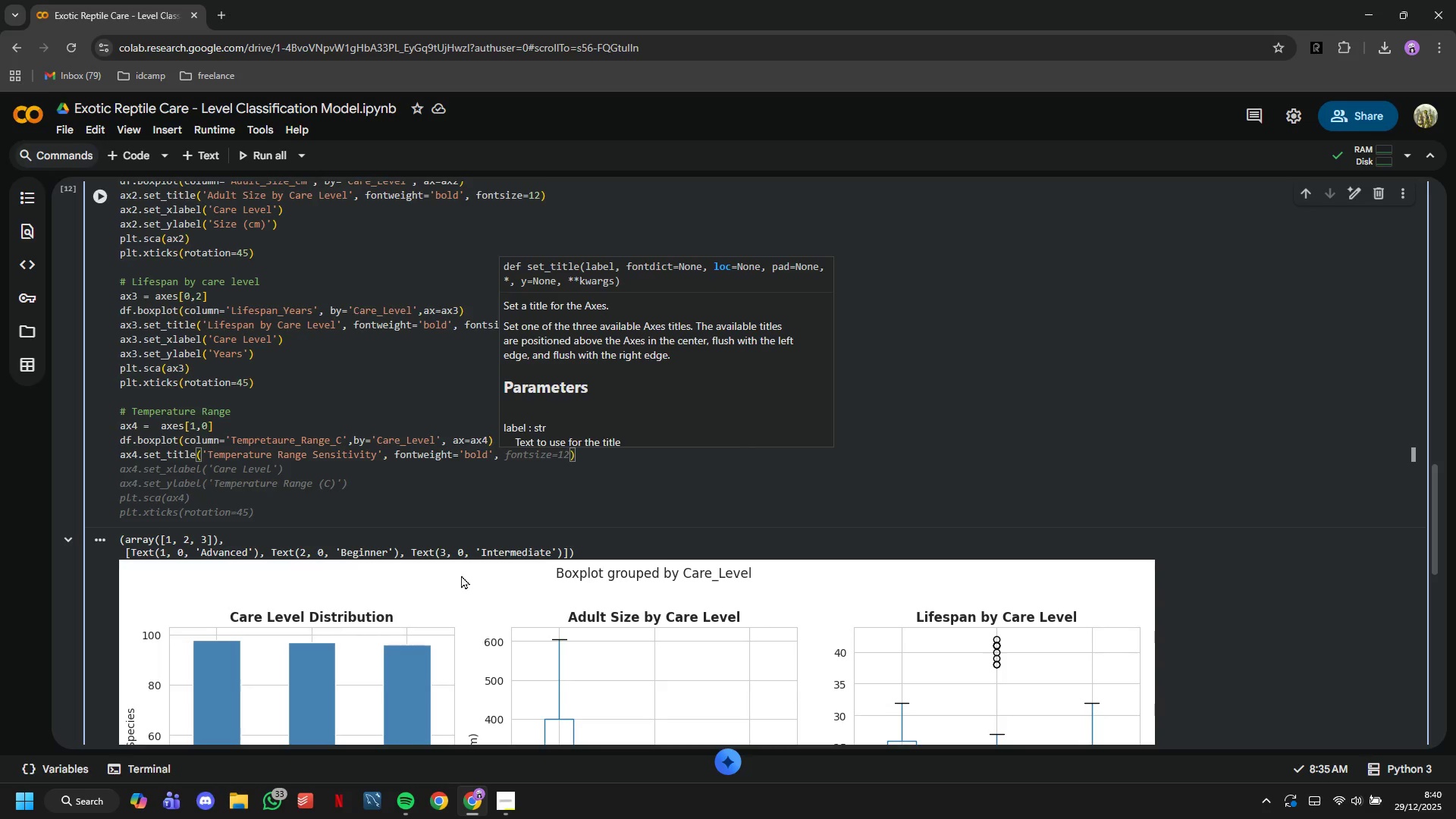 
type( fontsize=12)
 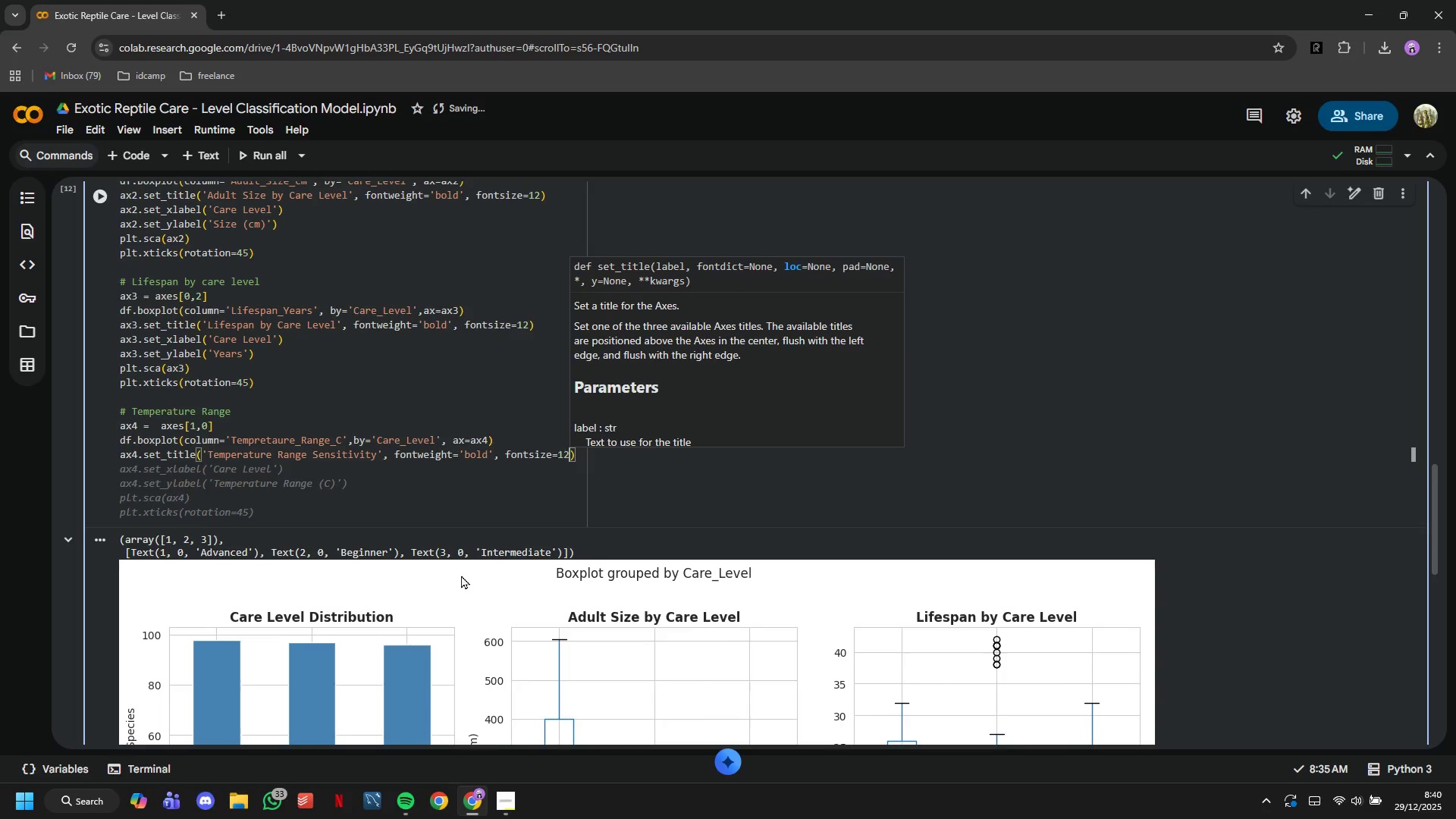 
key(ArrowRight)
 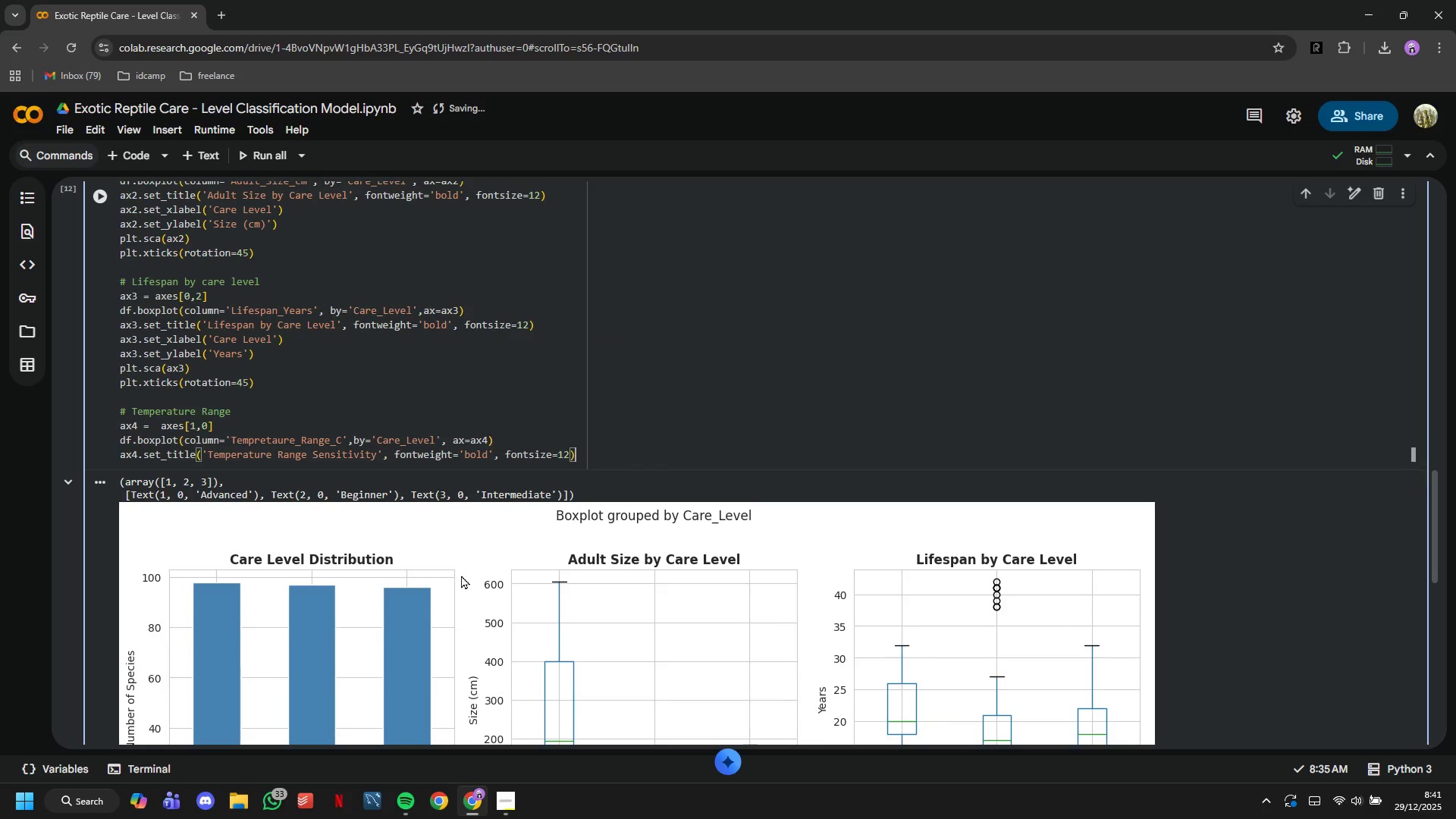 
key(Enter)
 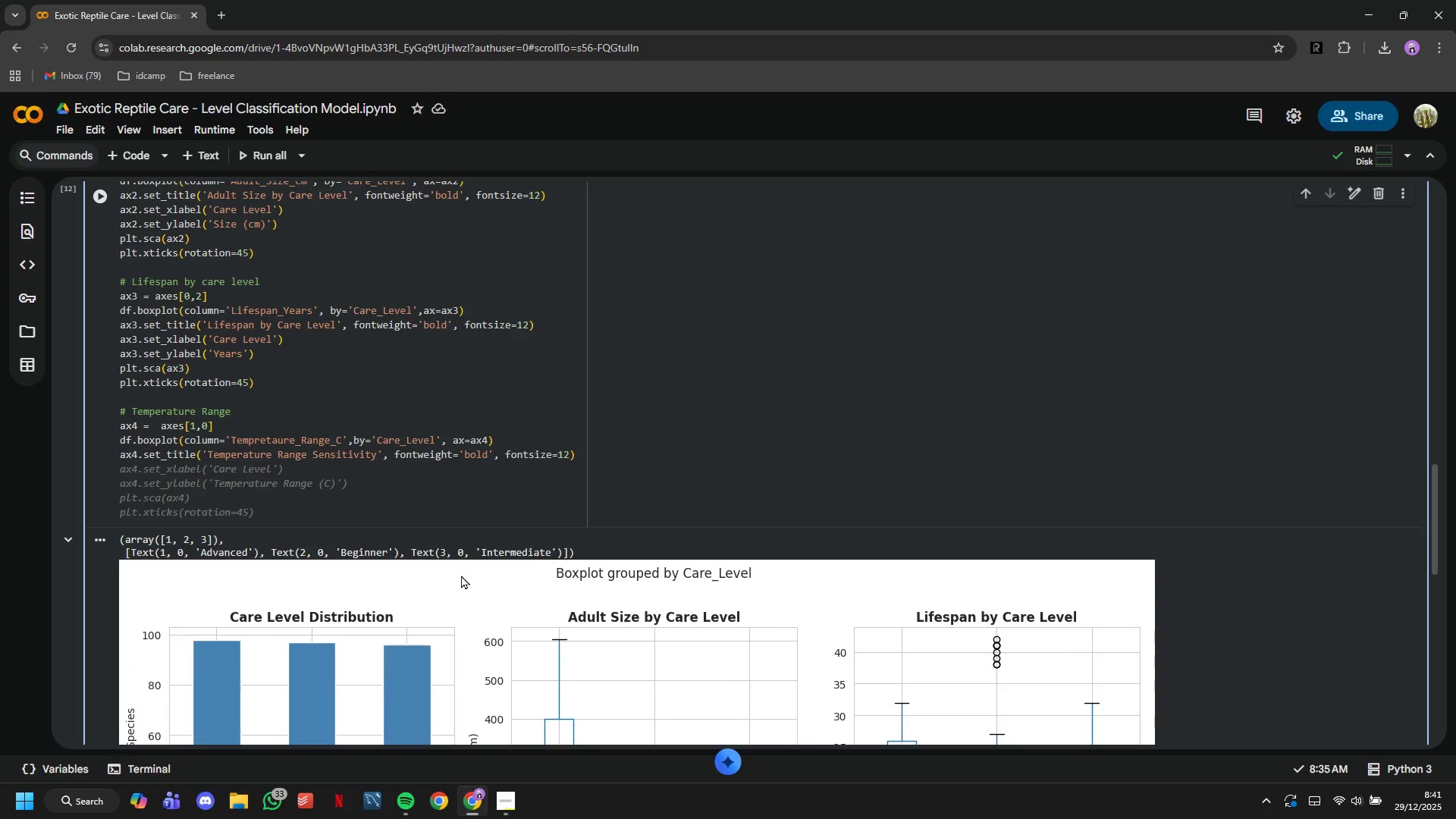 
type(ax4.set))
key(Backspace)
type(_)
 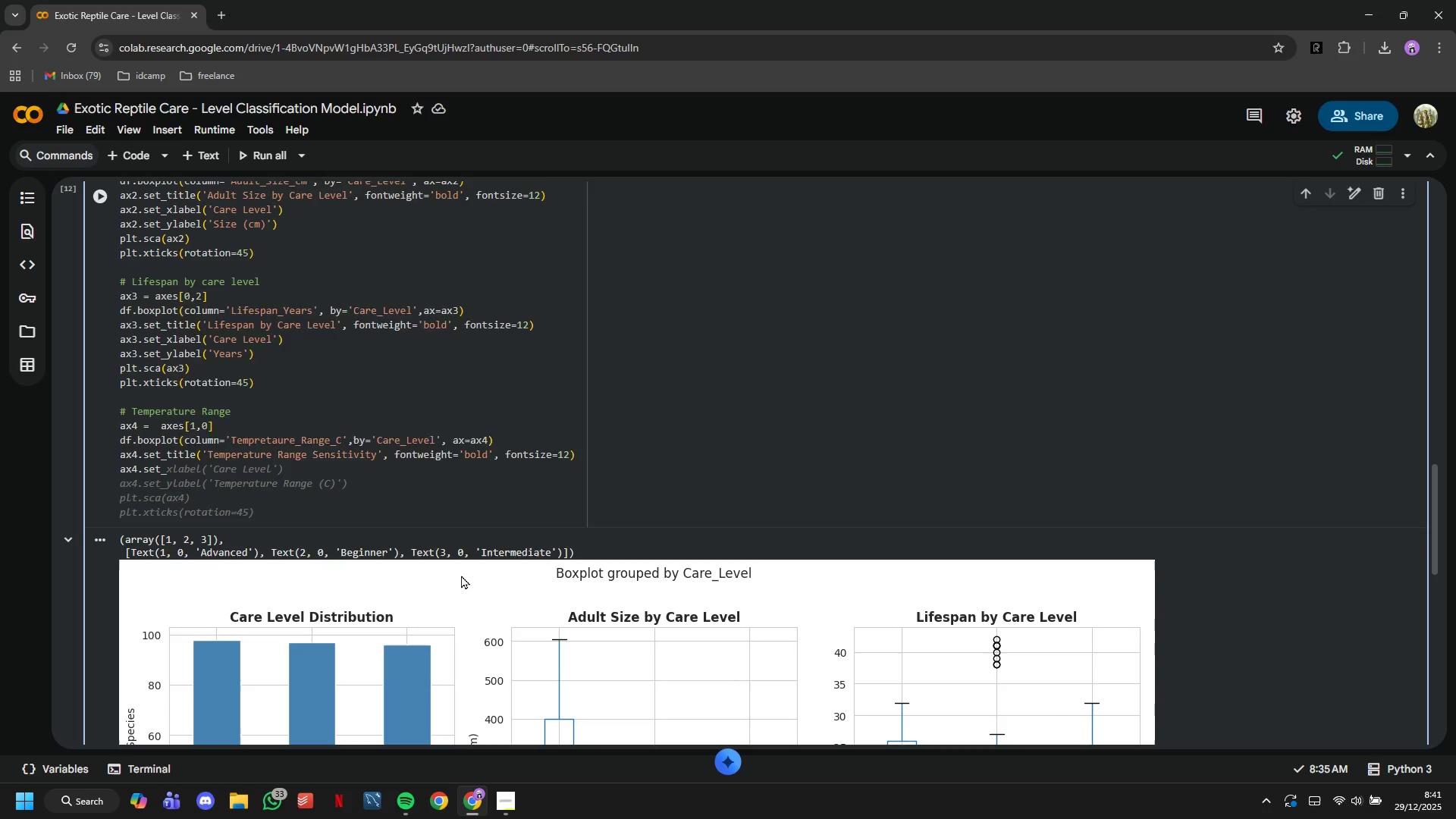 
wait(10.75)
 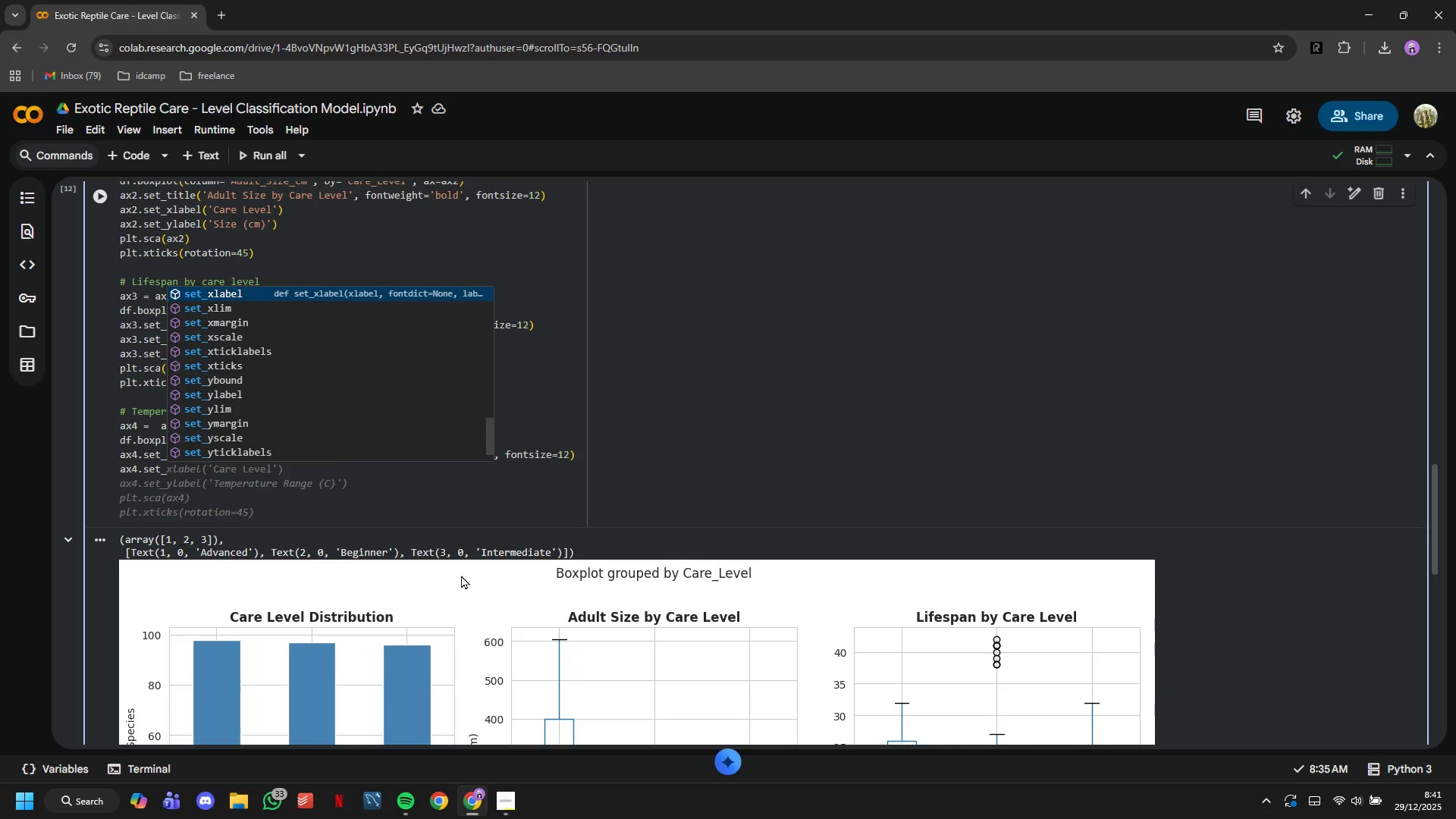 
type(xlabel('Care level)
 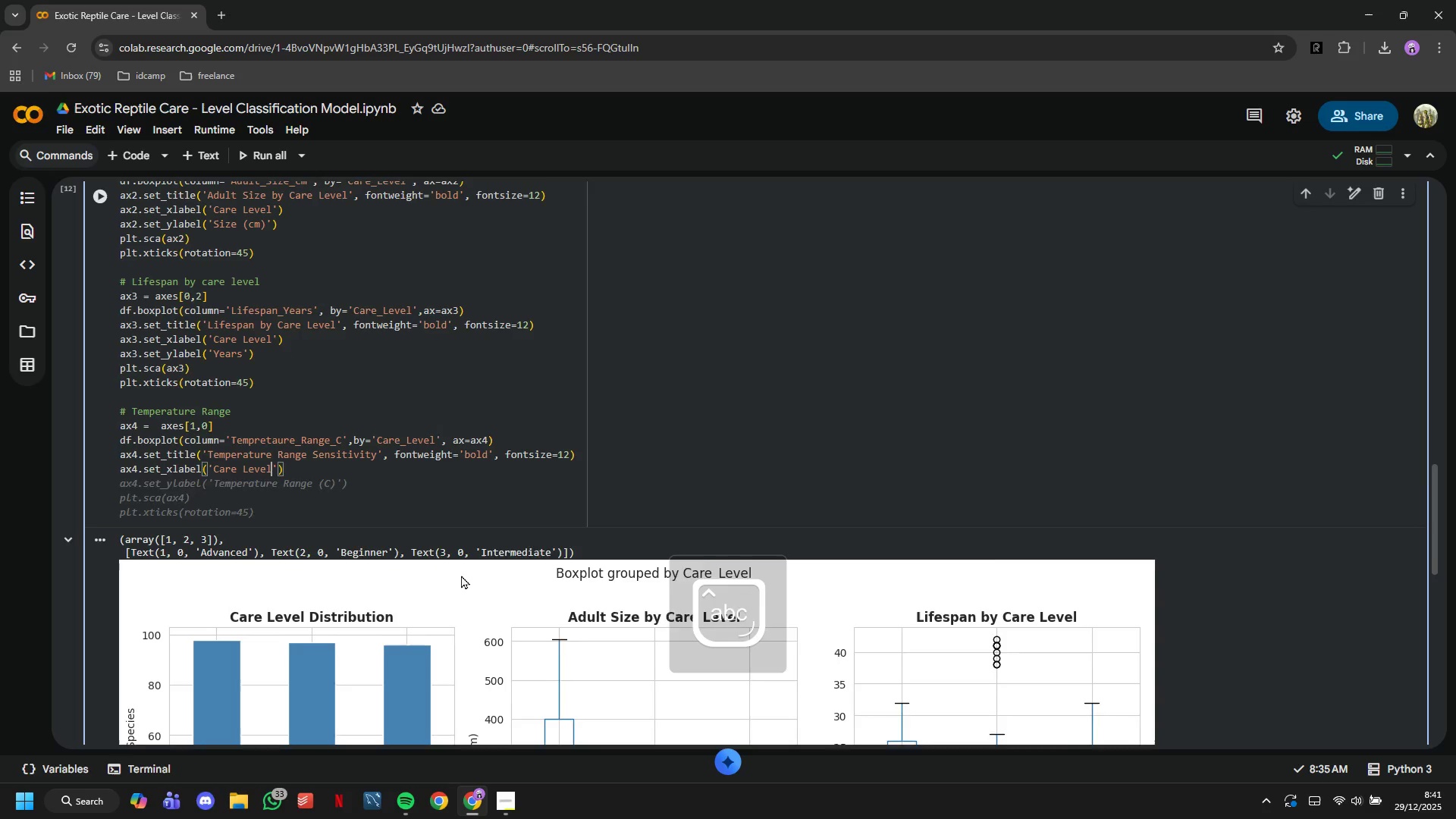 
key(ArrowRight)
 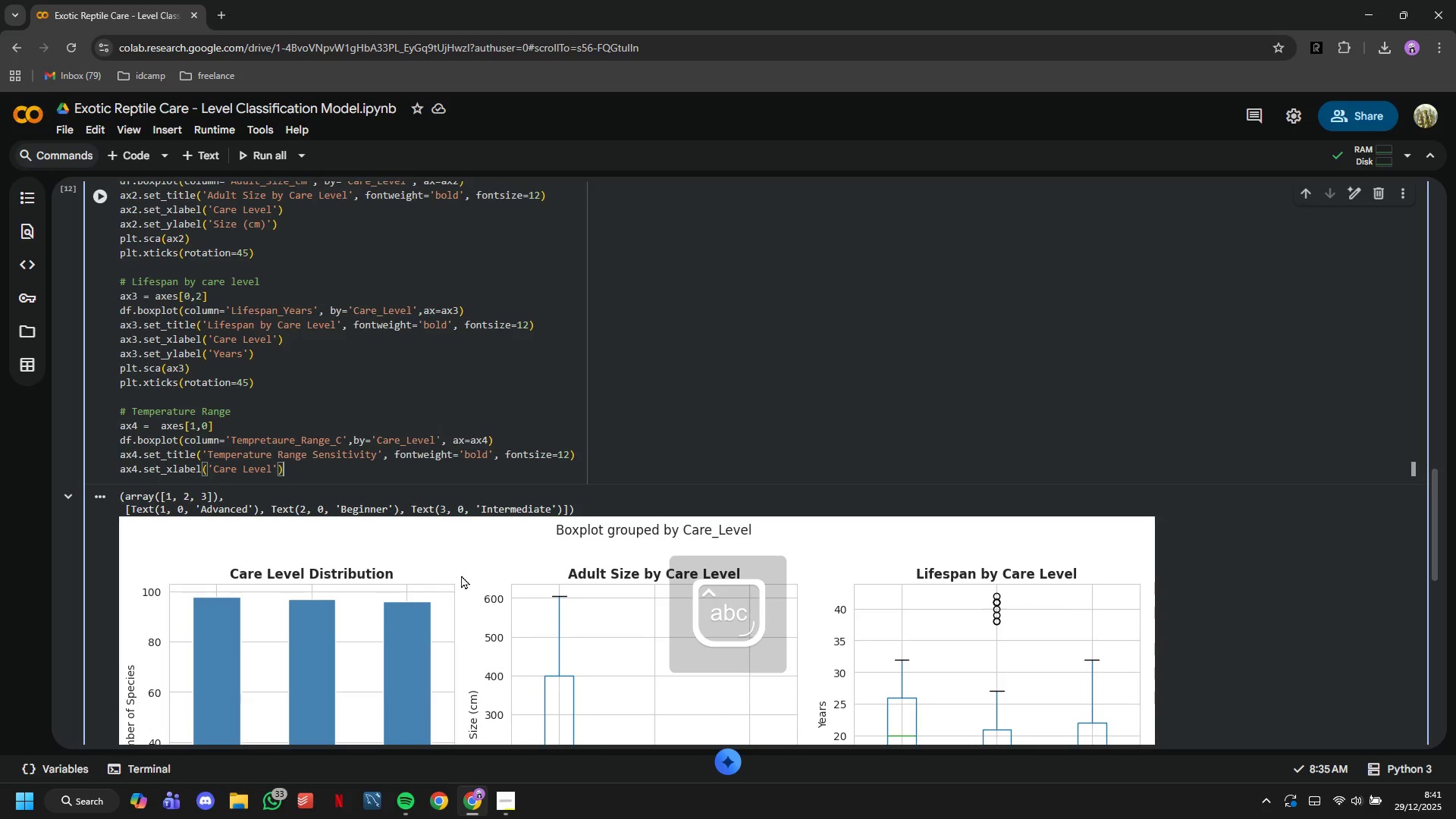 
key(ArrowRight)
 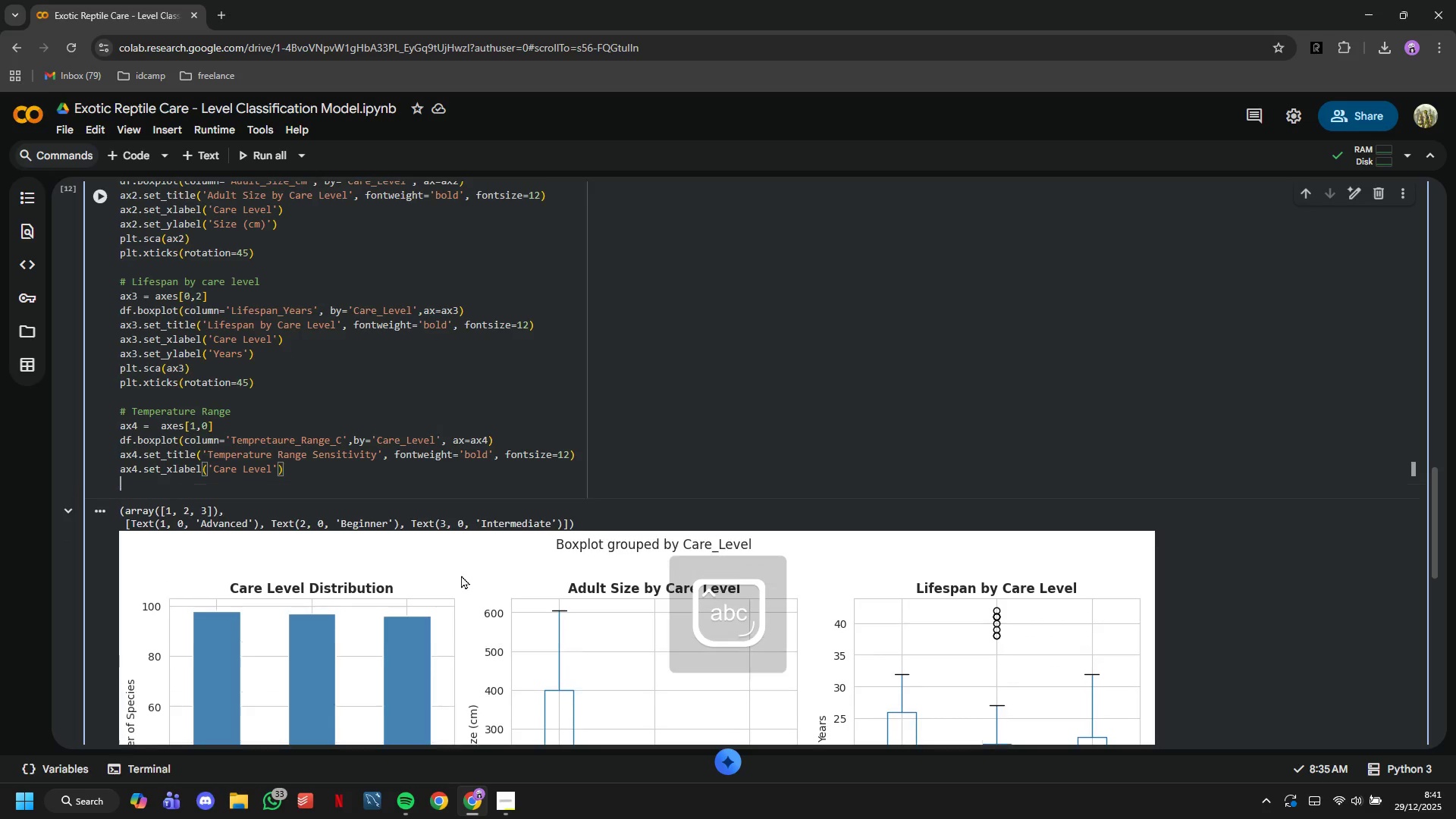 
key(Enter)
 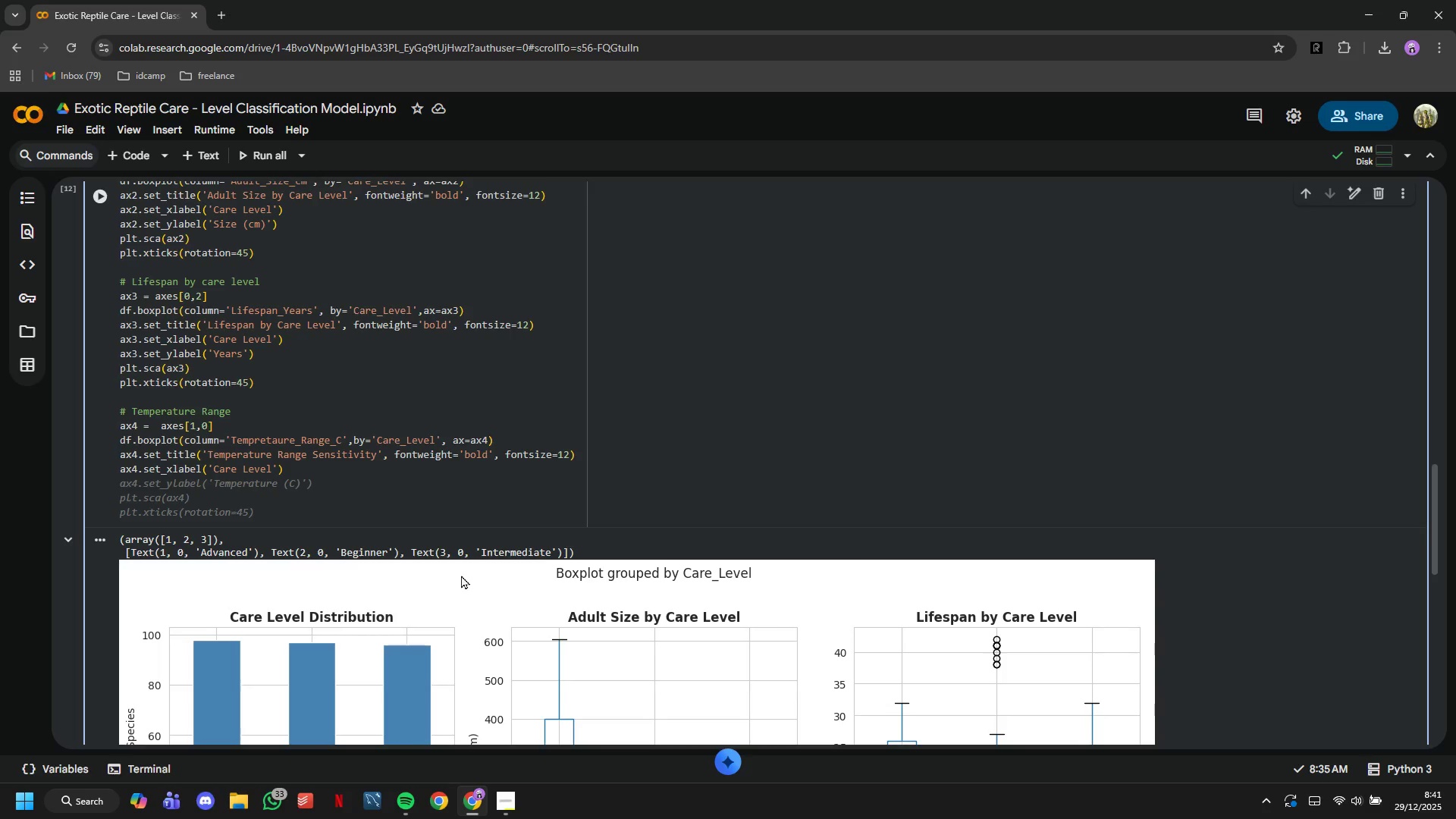 
wait(12.08)
 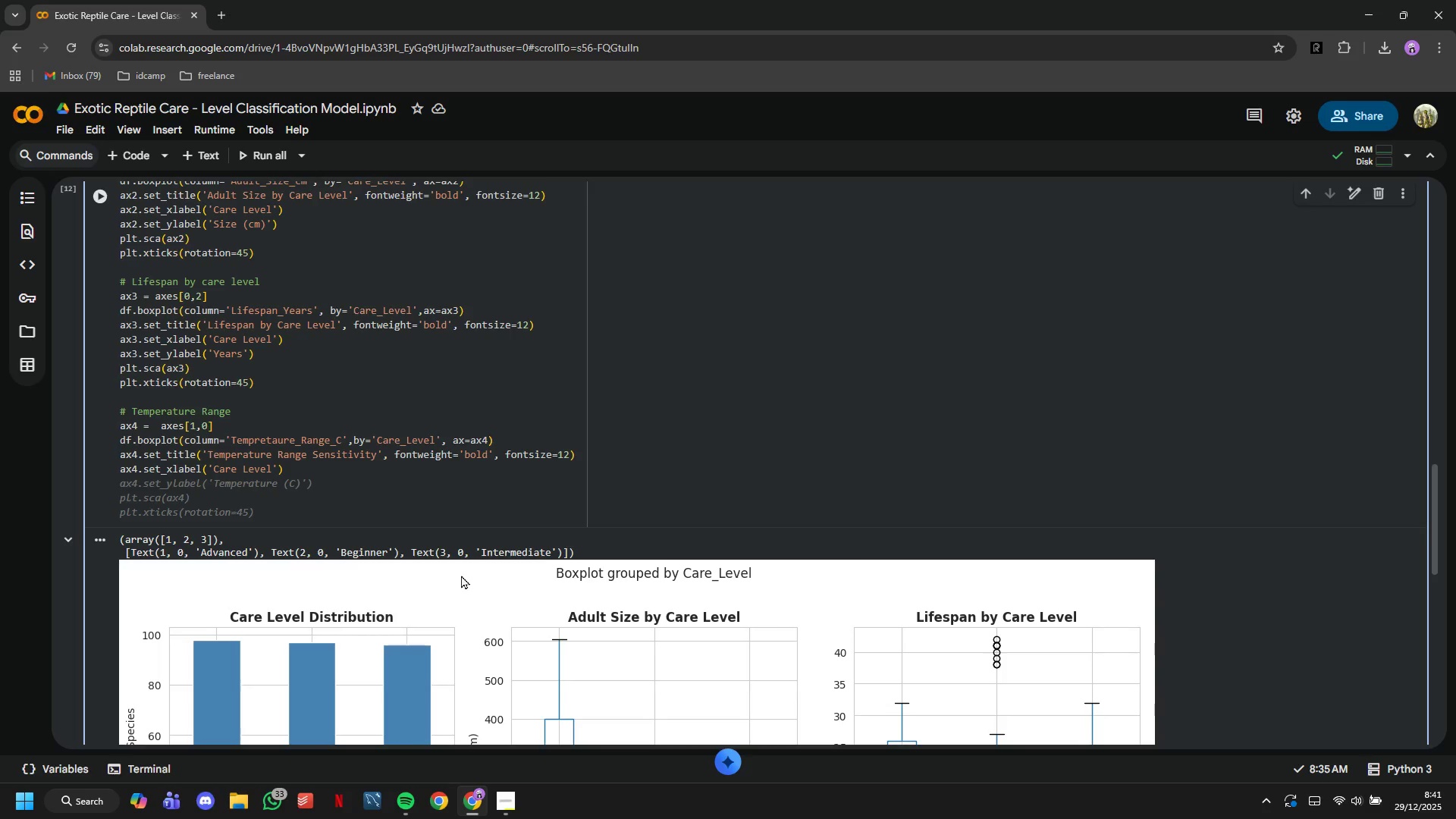 
type(ax4.set_ylabel('Temperature Range (C)
 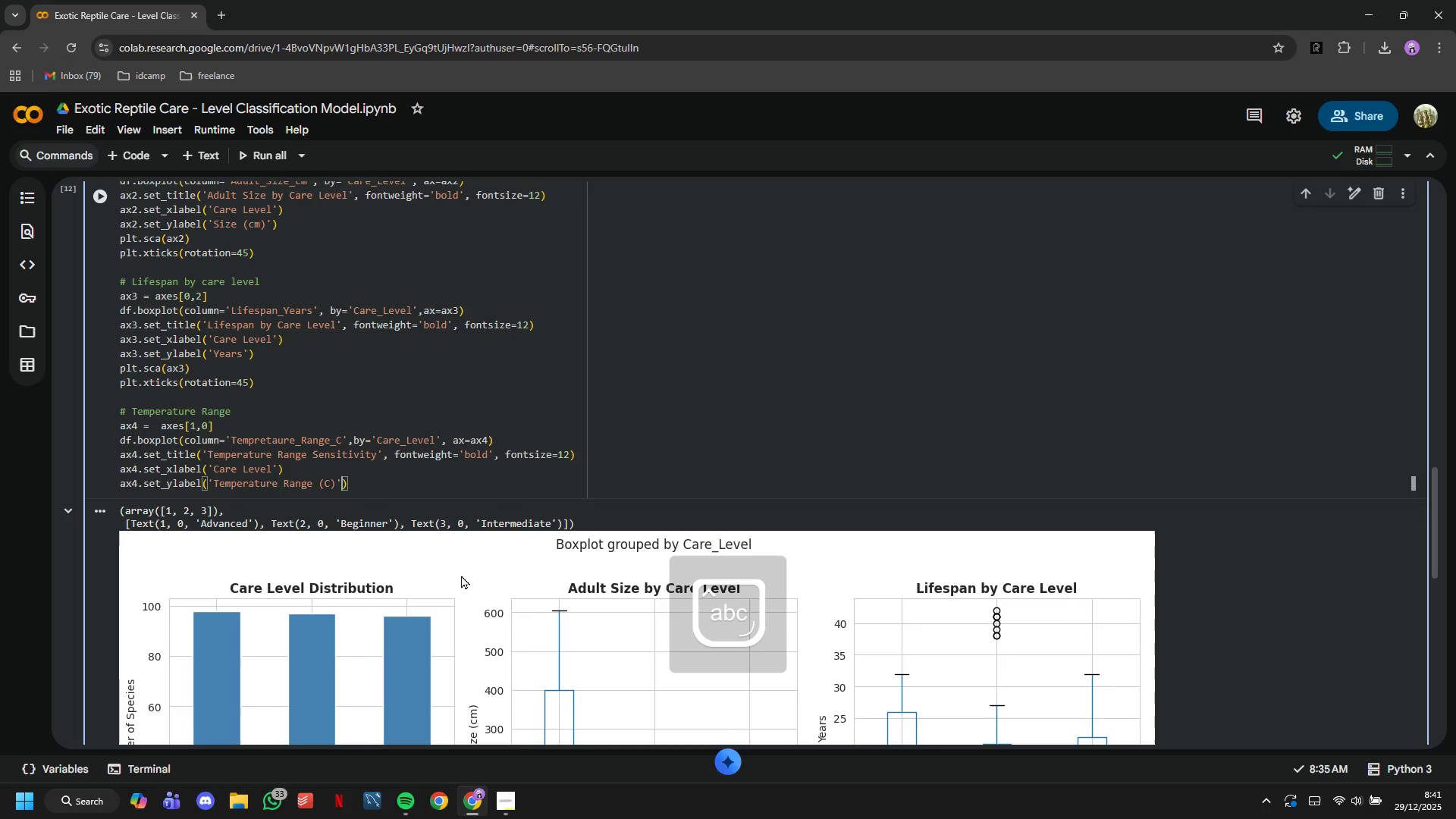 
 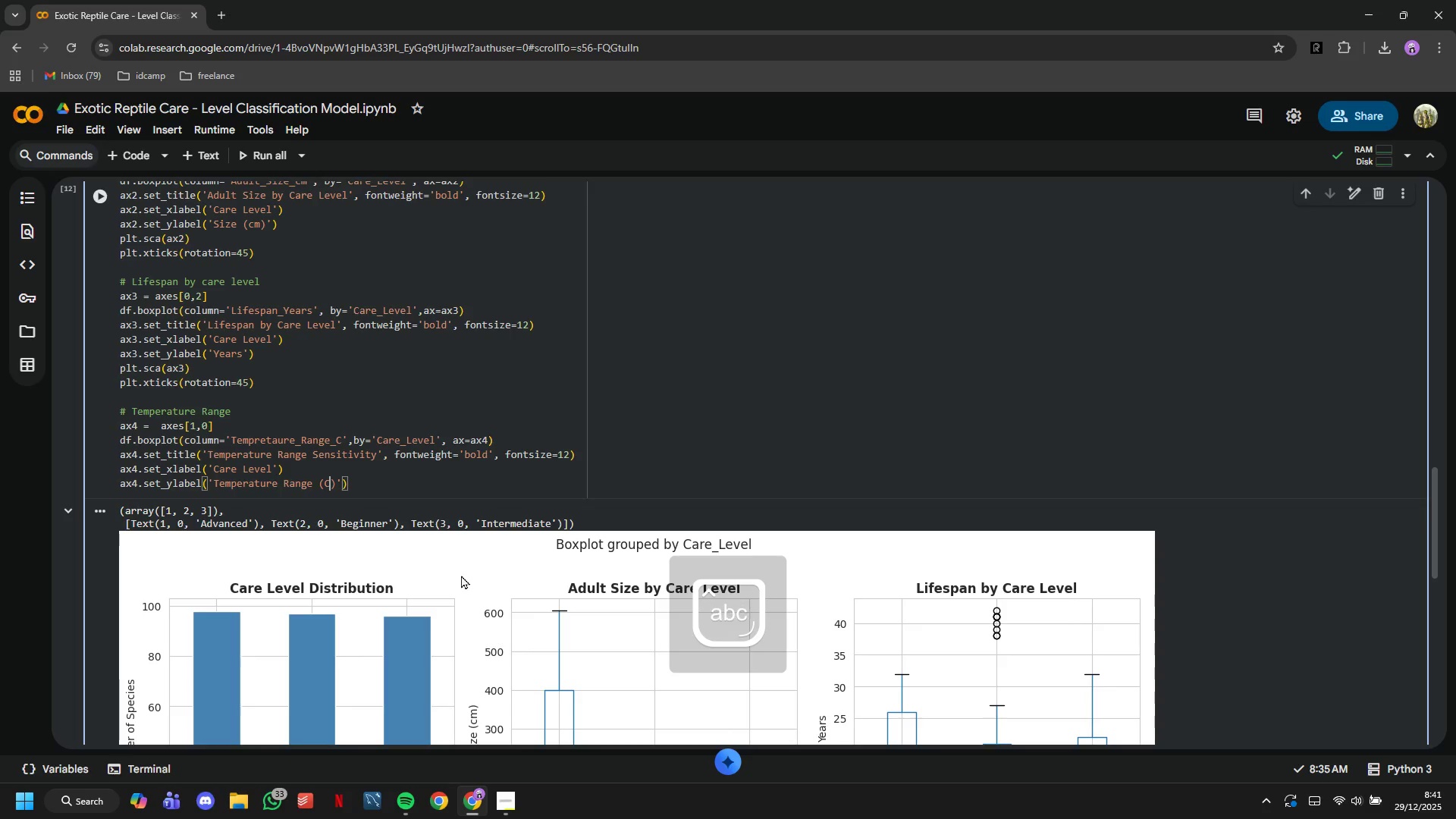 
key(ArrowRight)
 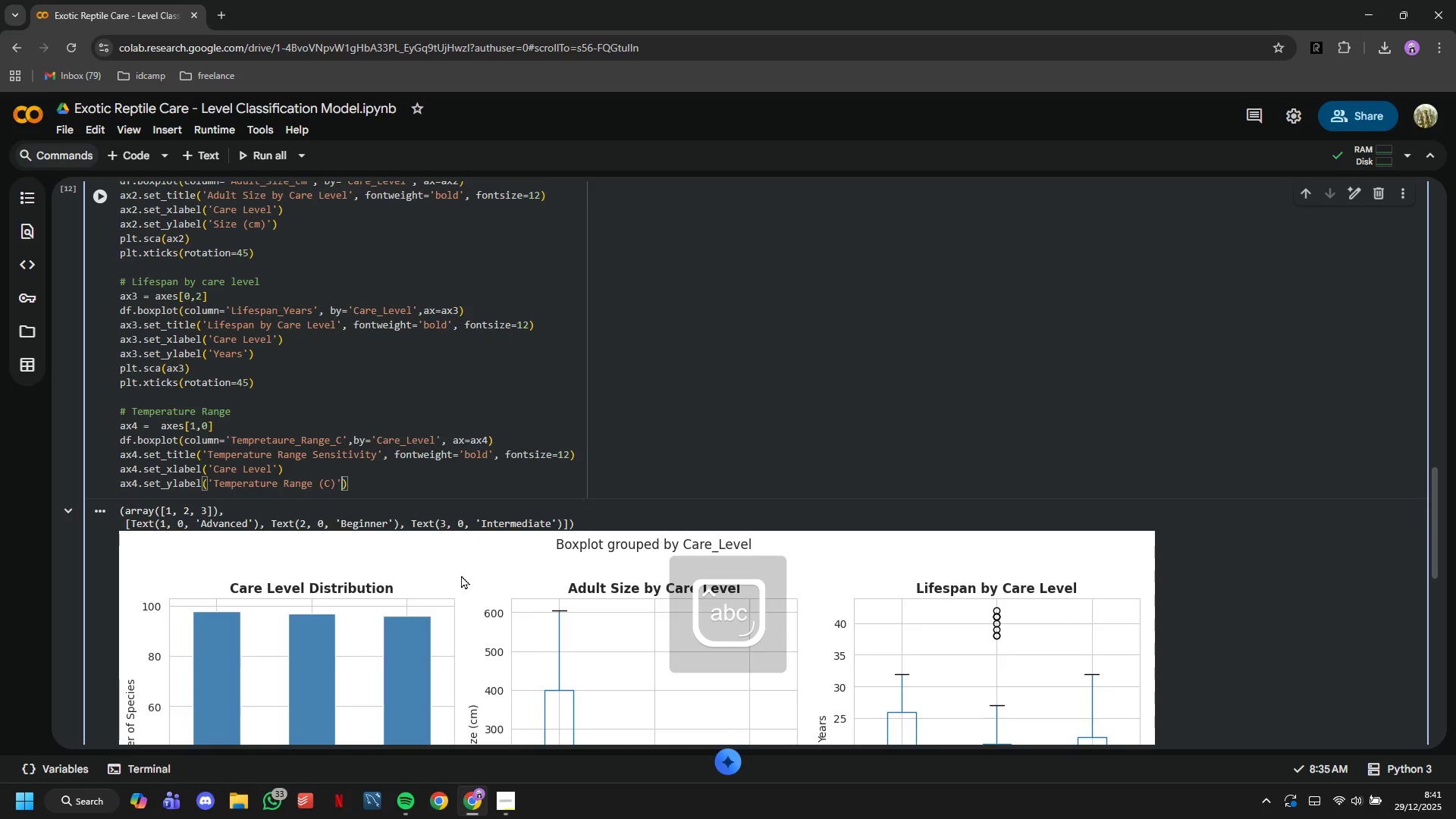 
key(ArrowRight)
 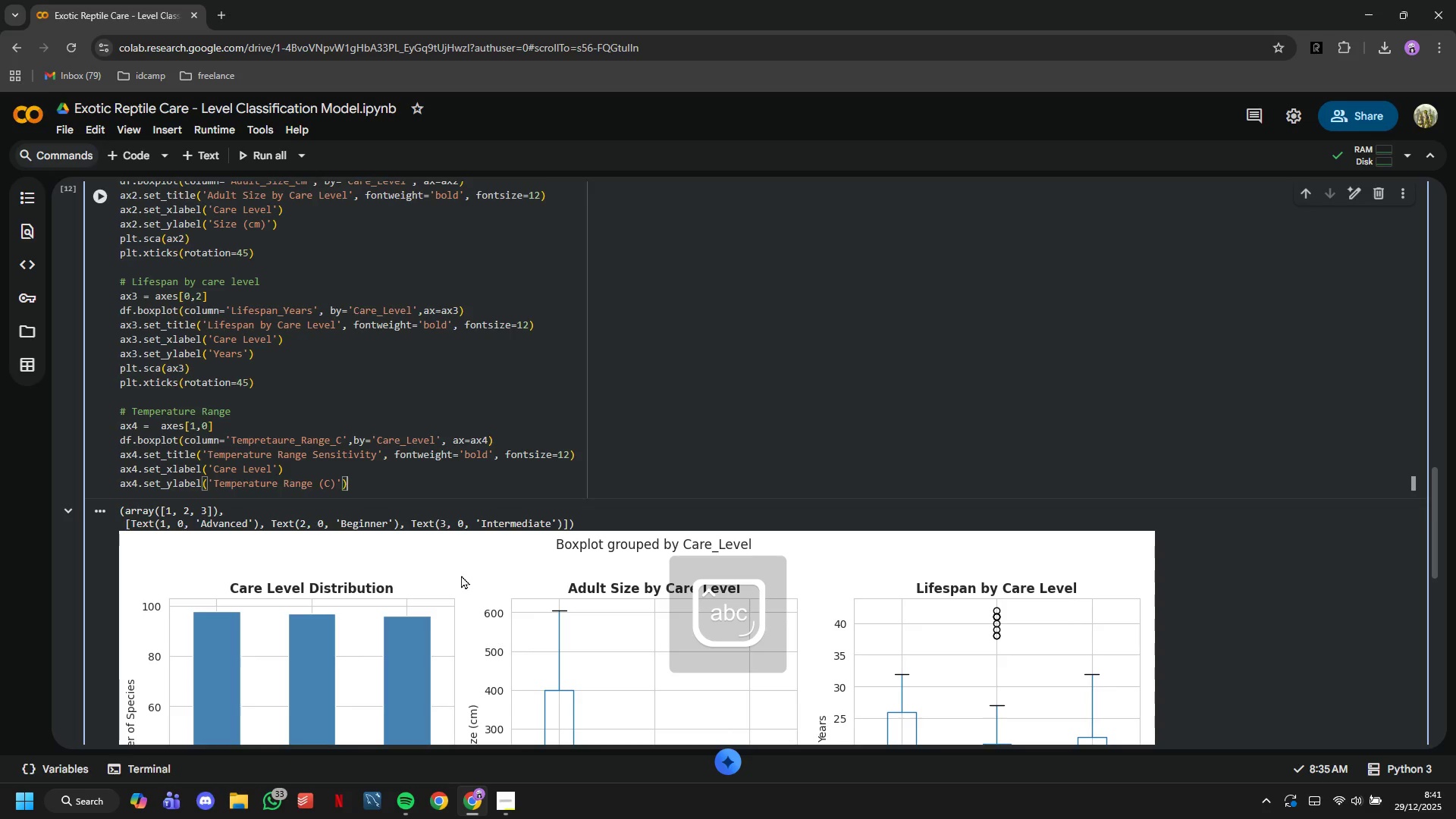 
key(ArrowRight)
 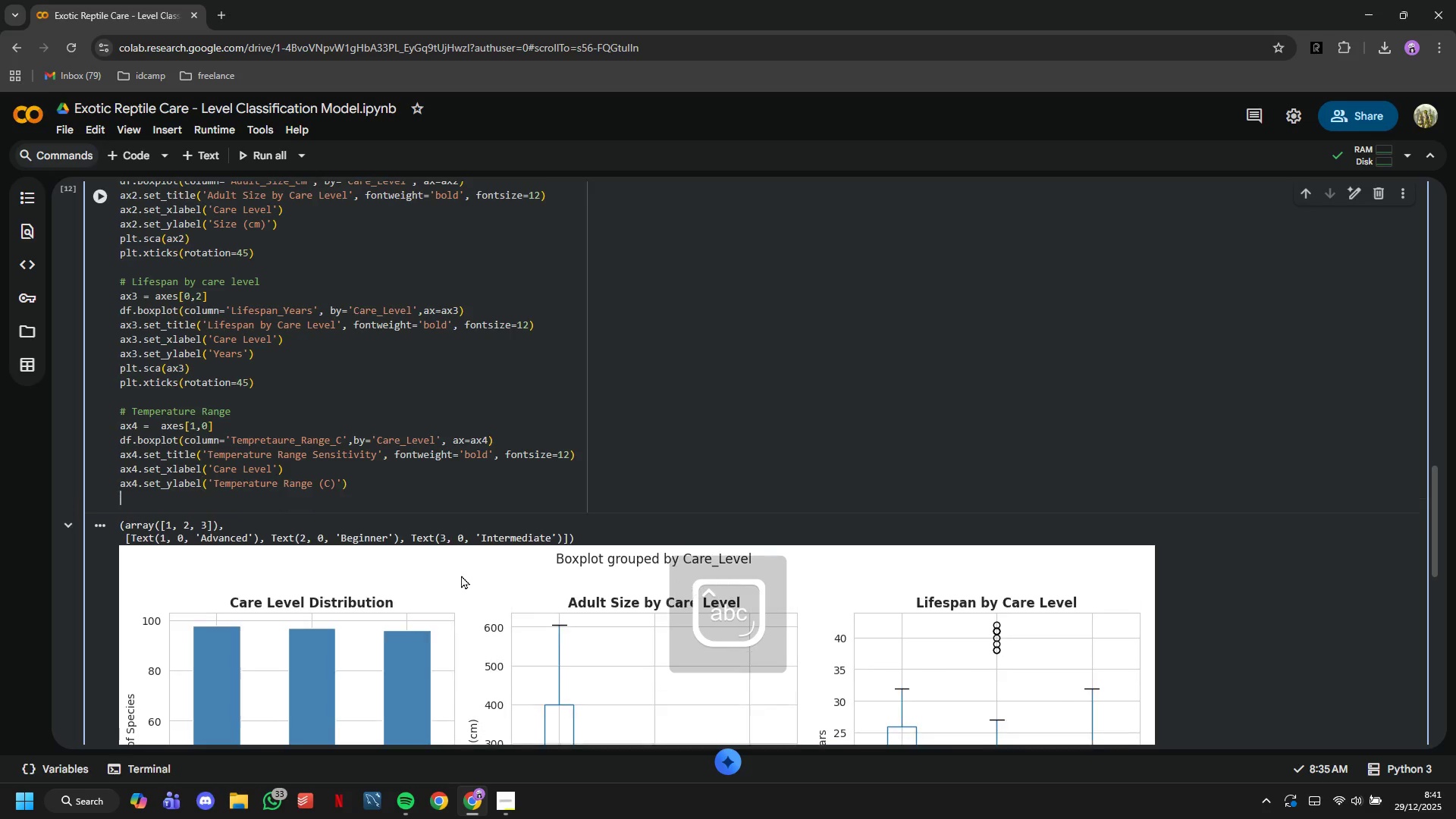 
key(Enter)
 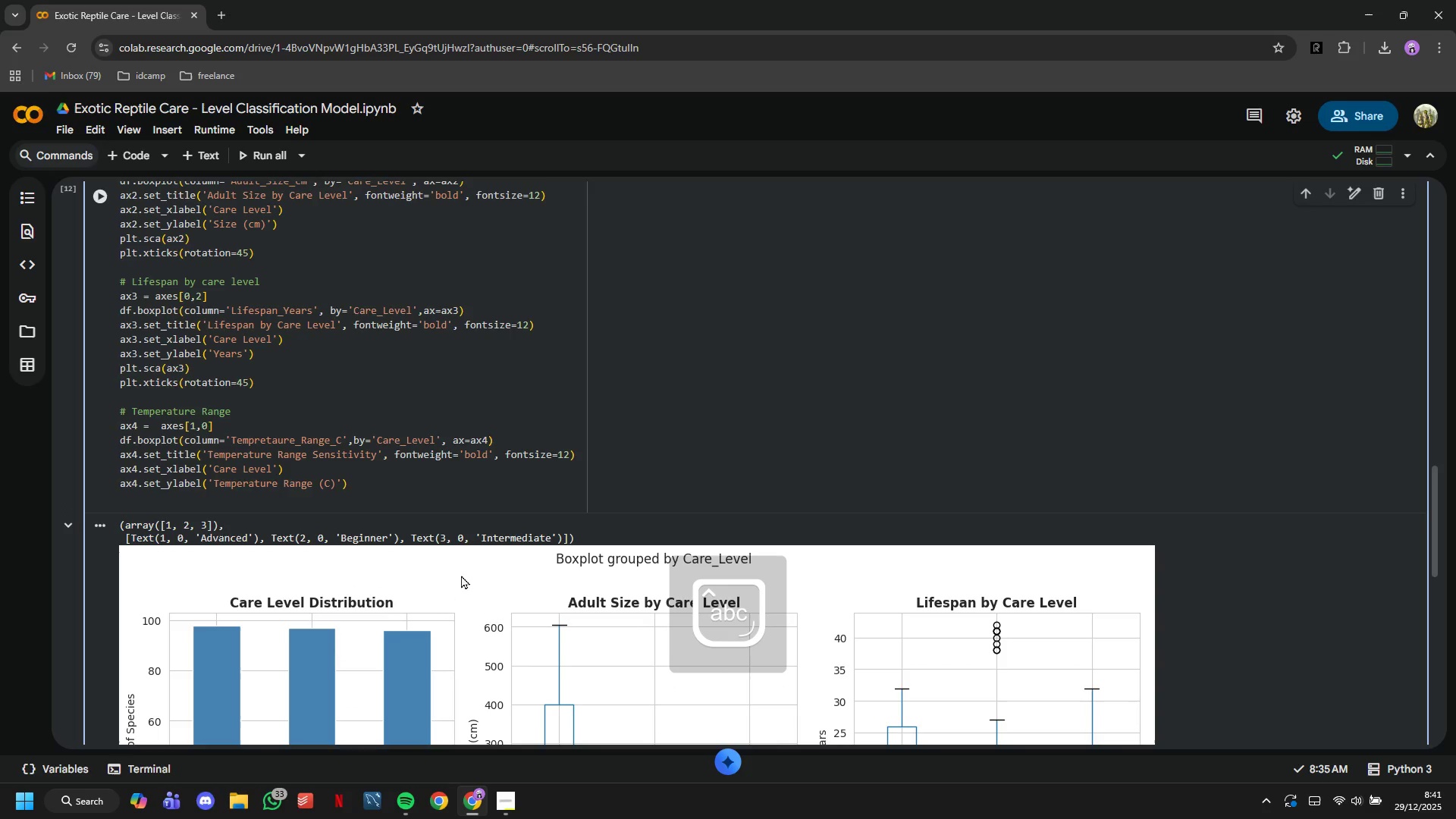 
type(plt.sca(ax4)
 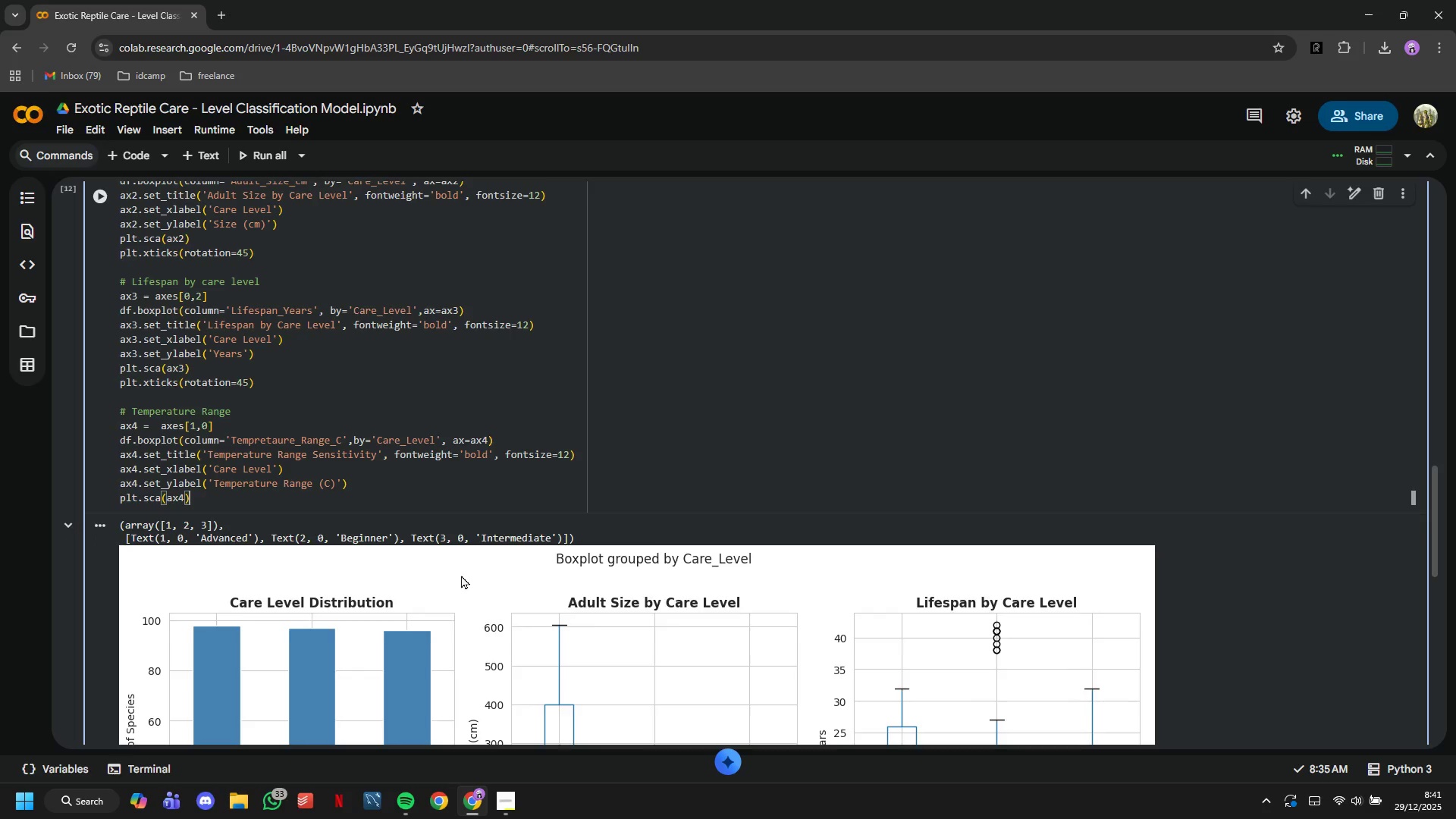 
 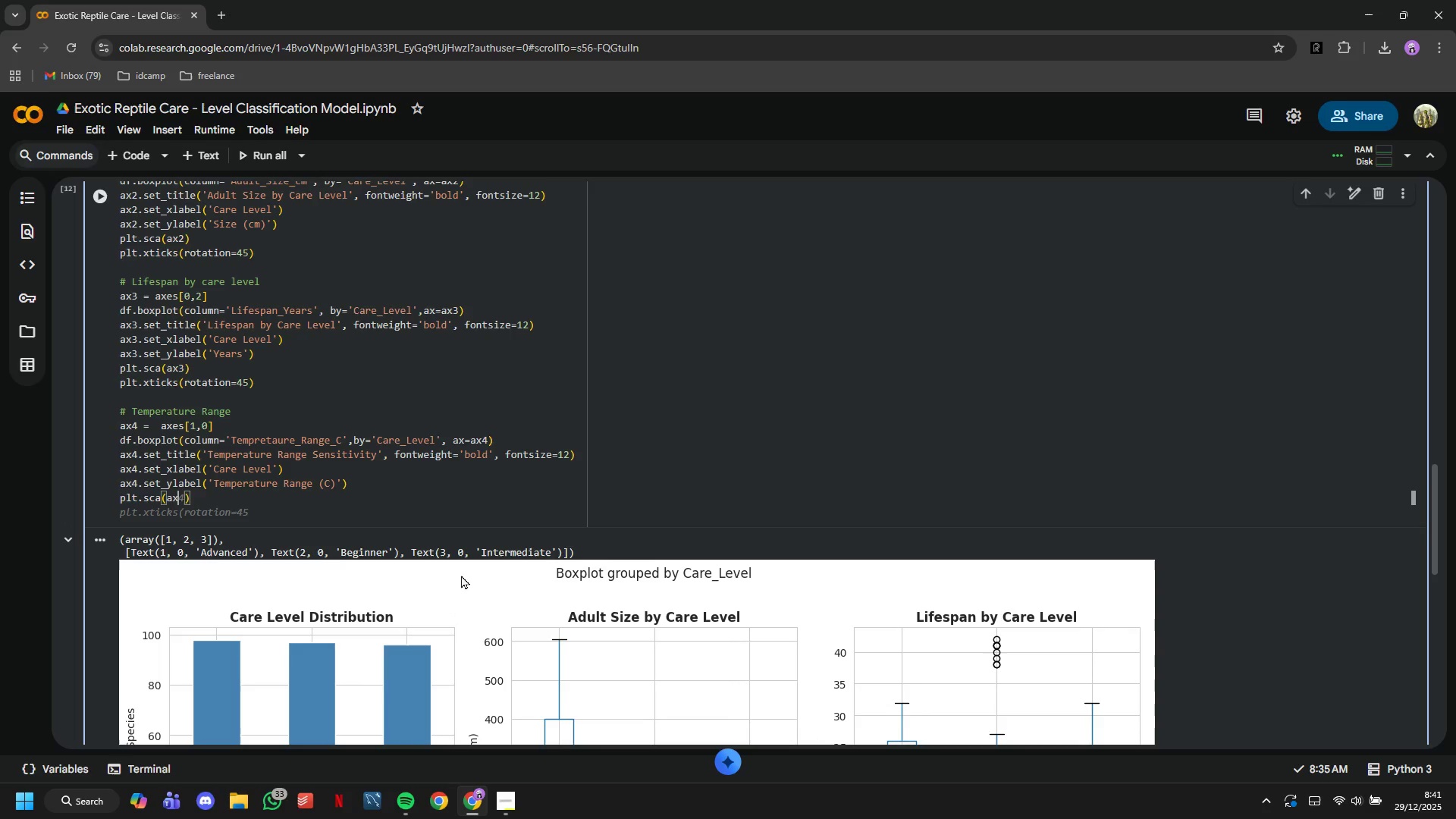 
key(ArrowRight)
 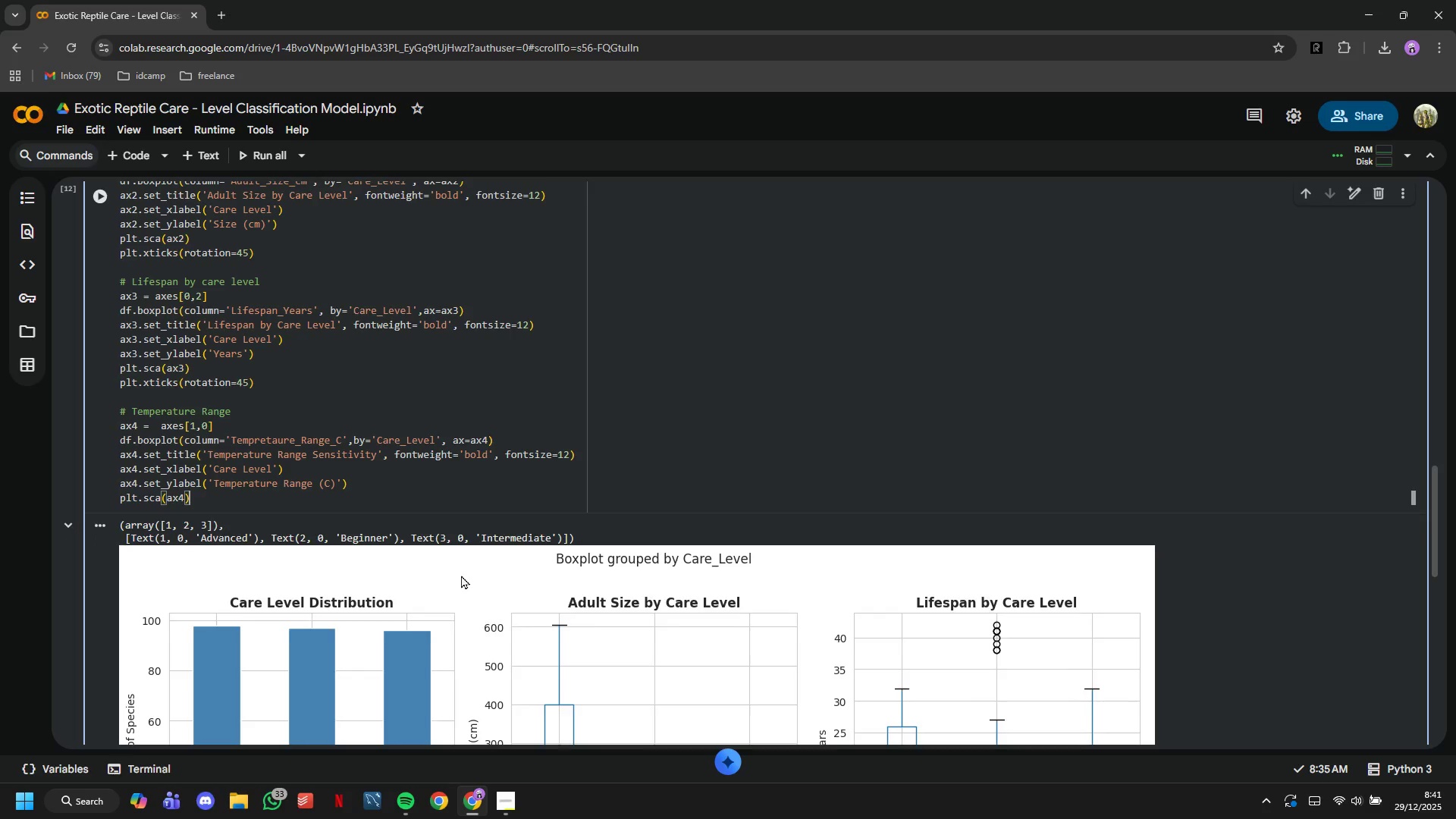 
key(Enter)
 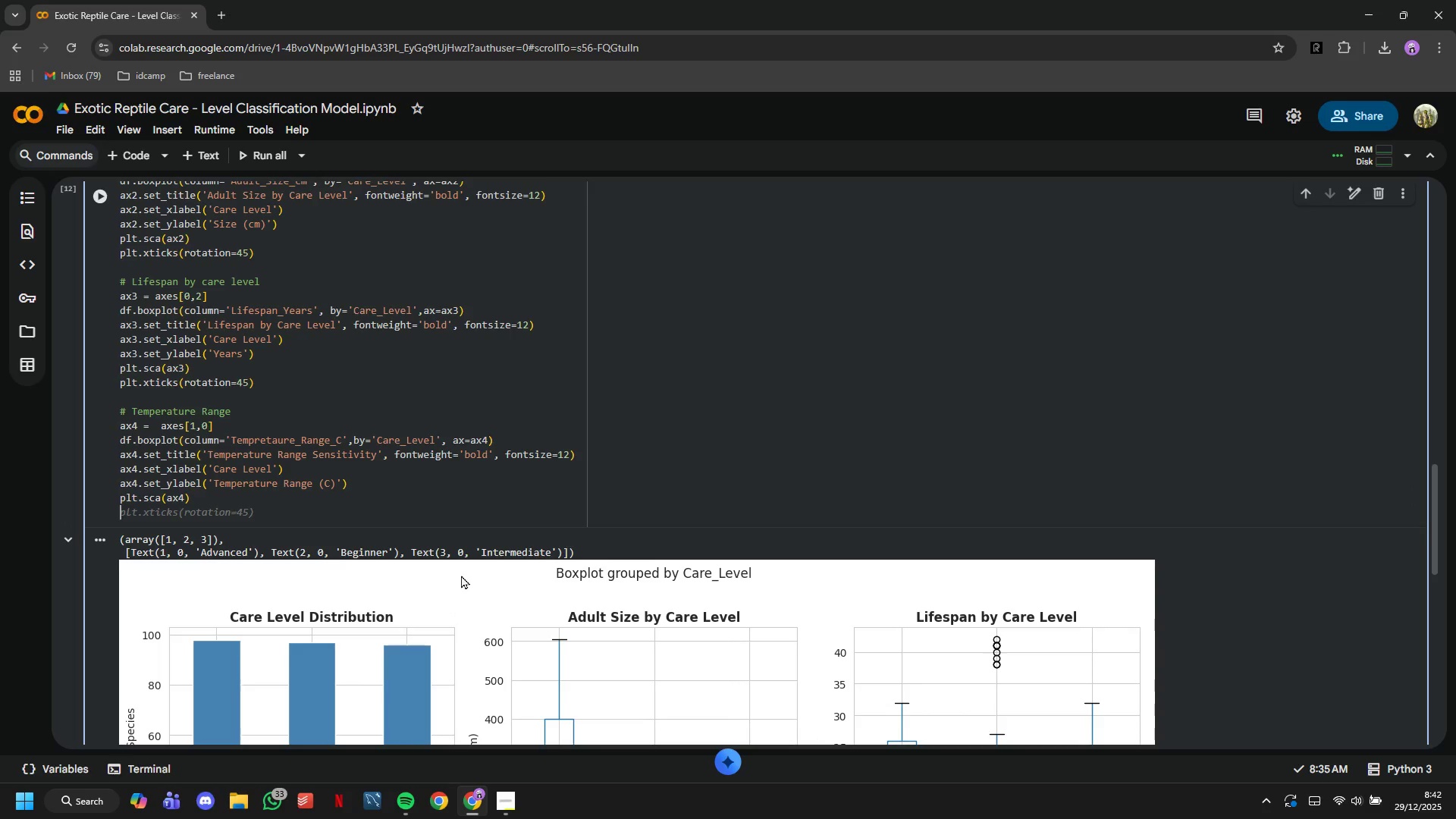 
key(Tab)
 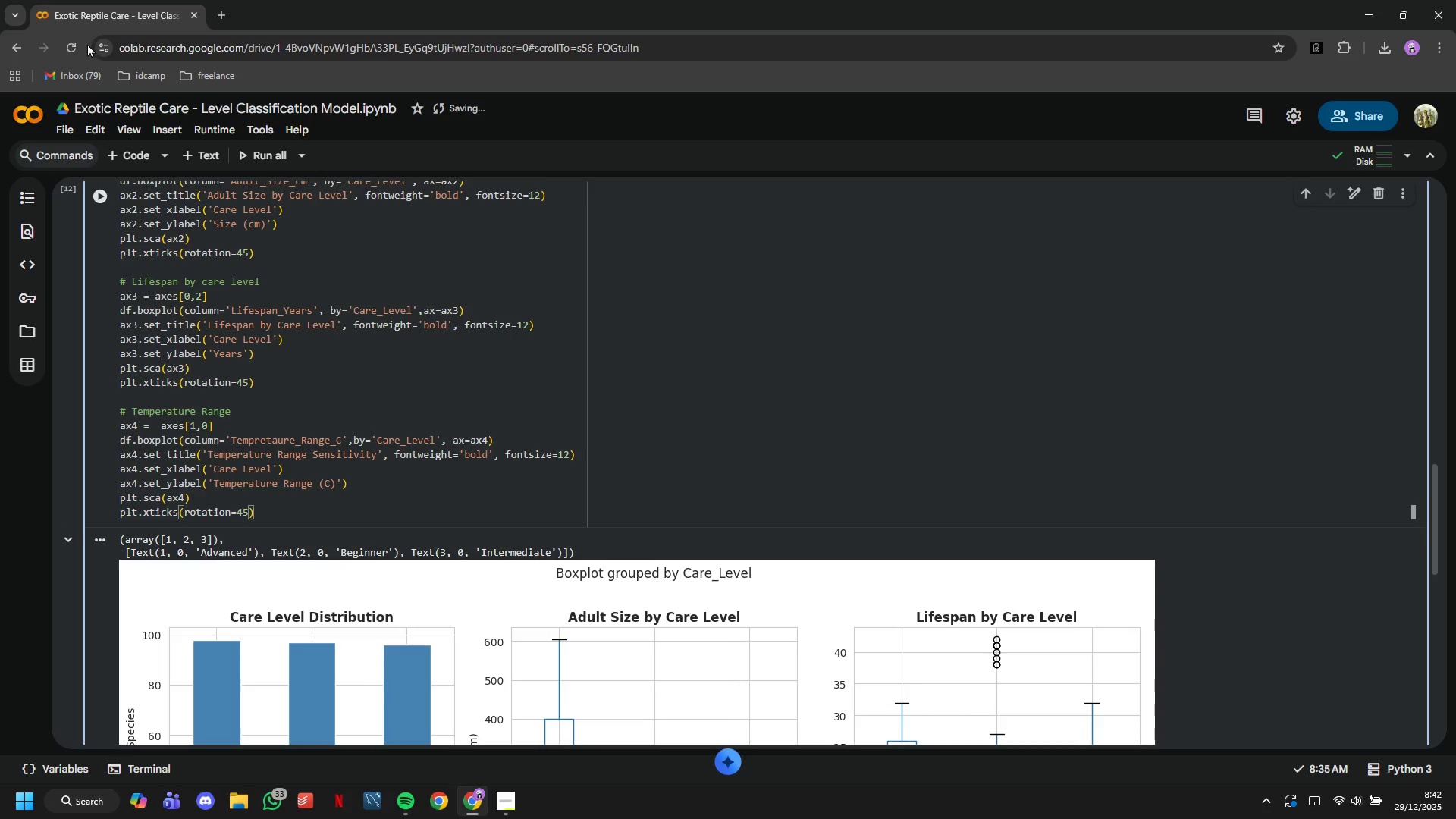 
left_click([90, 200])
 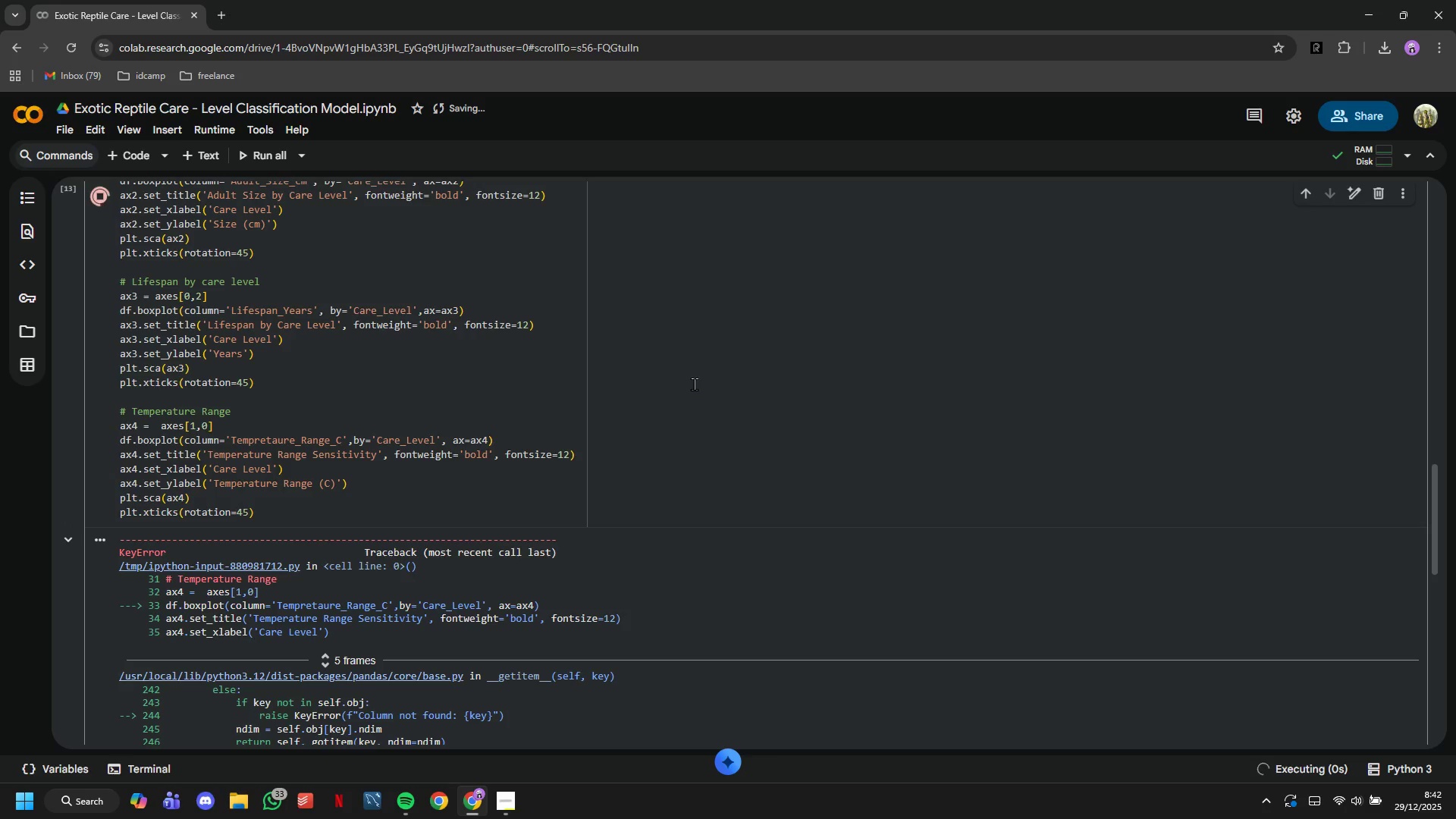 
scroll: coordinate [694, 384], scroll_direction: down, amount: 10.0
 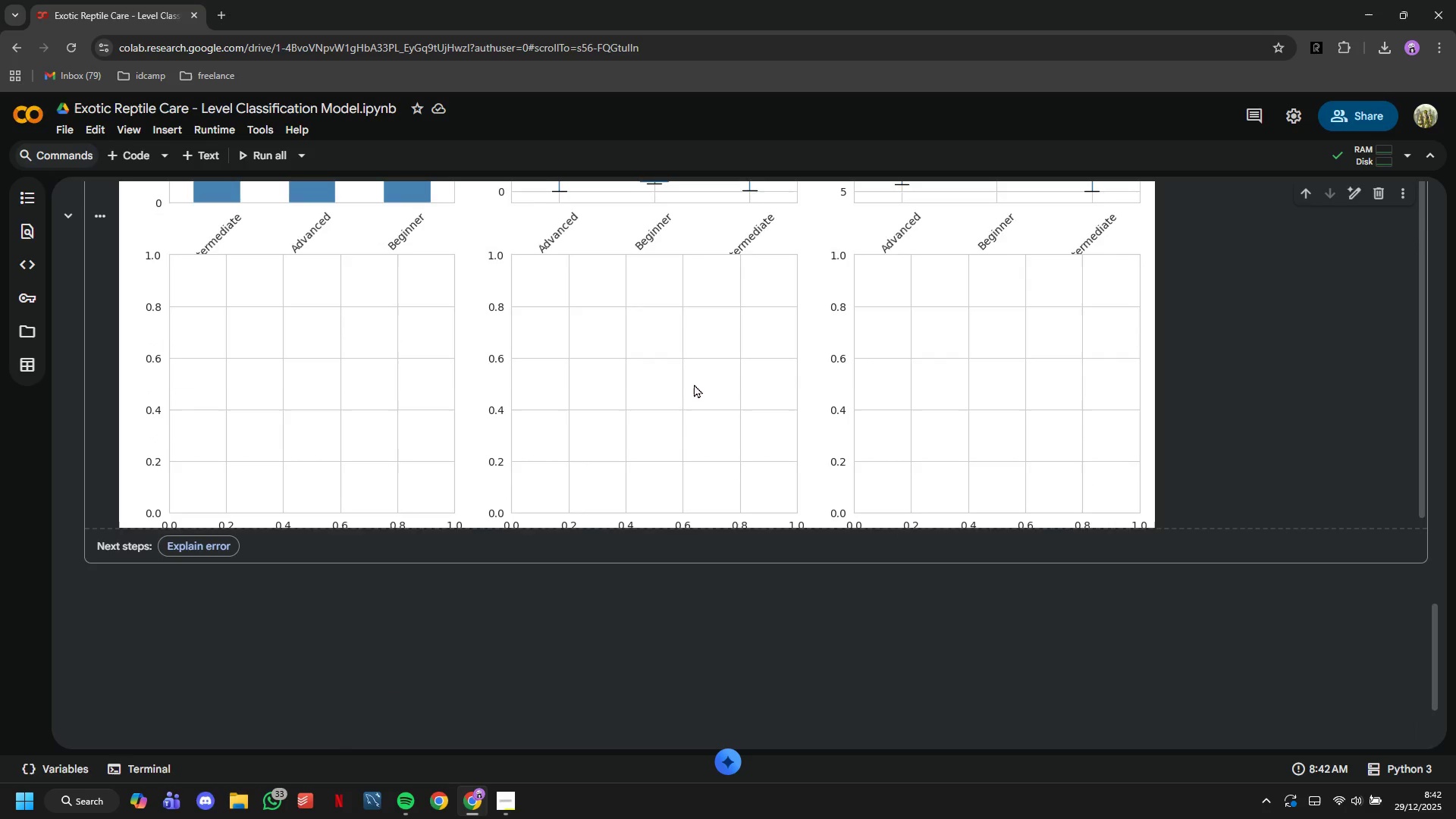 
scroll: coordinate [405, 438], scroll_direction: up, amount: 20.0
 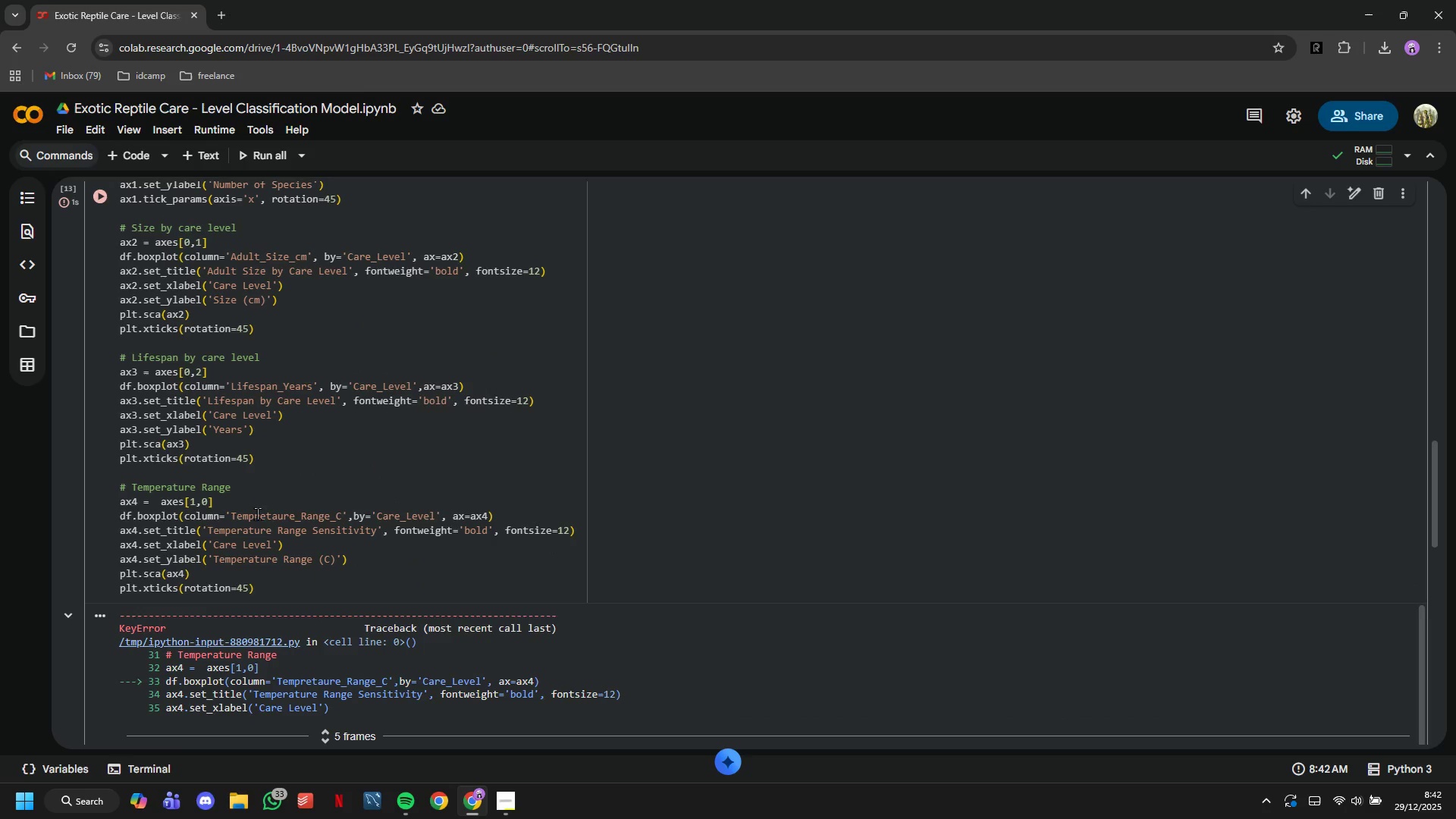 
left_click([256, 519])
 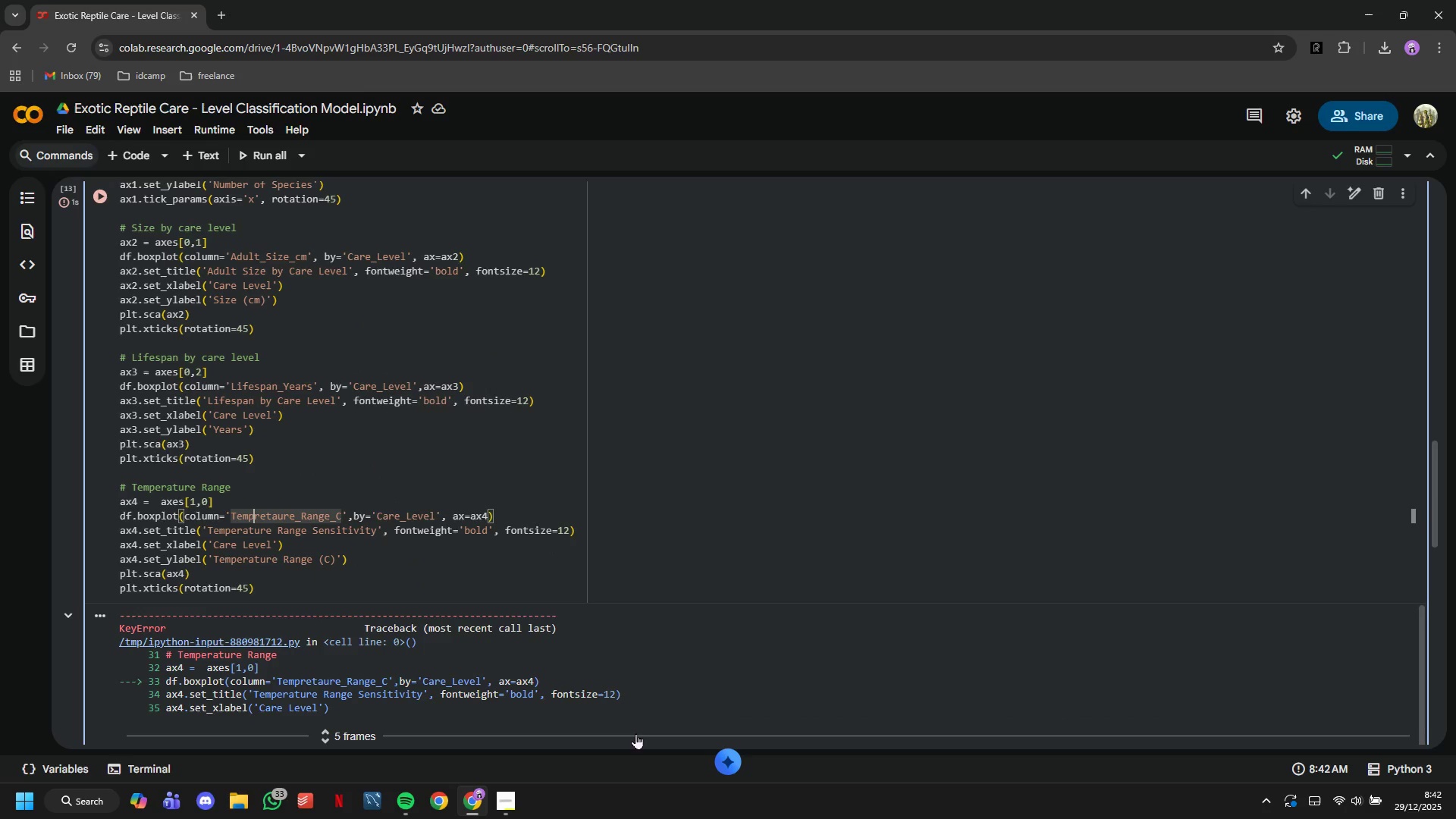 
key(Backspace)
type(pe)
 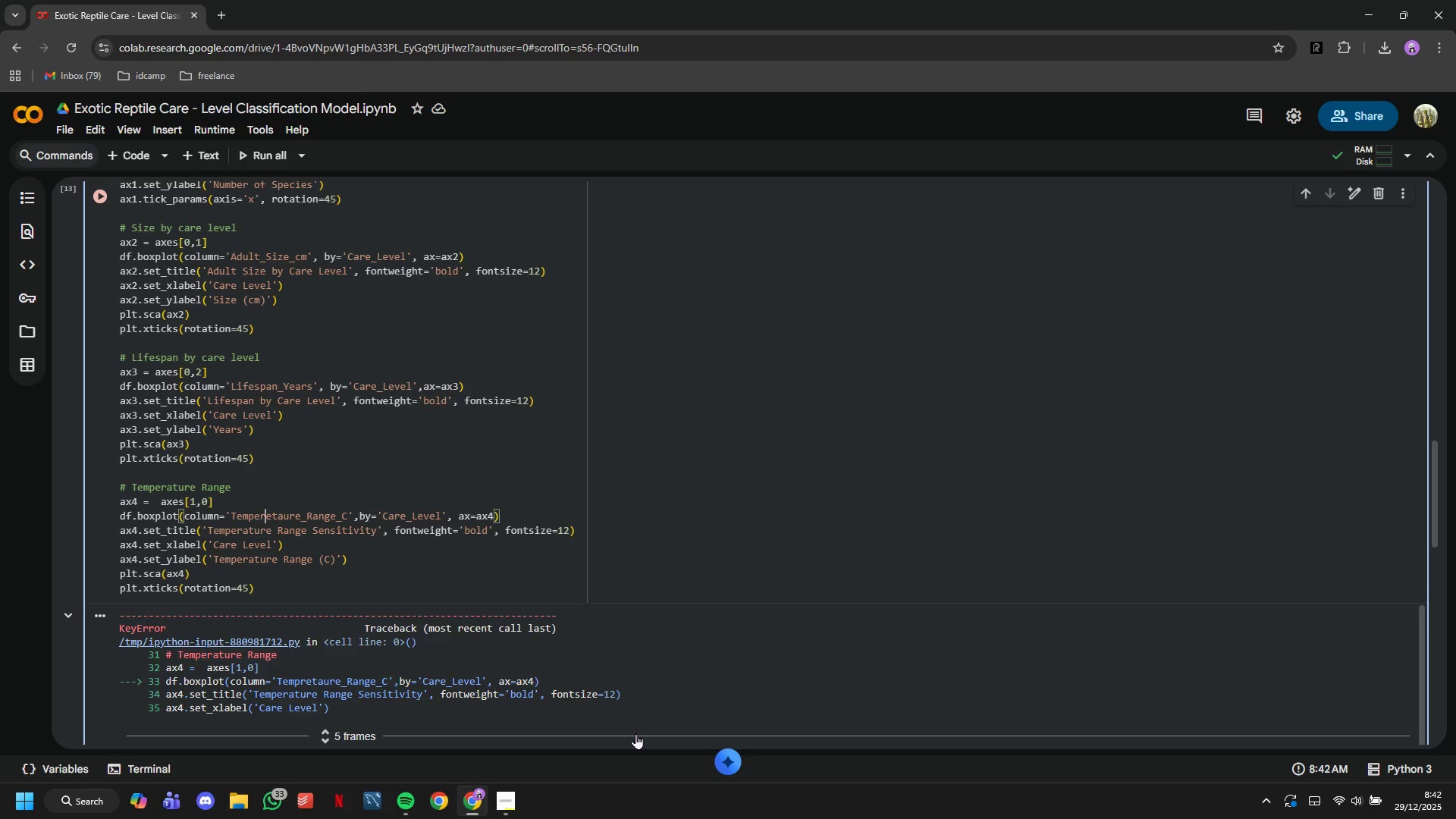 
key(ArrowRight)
 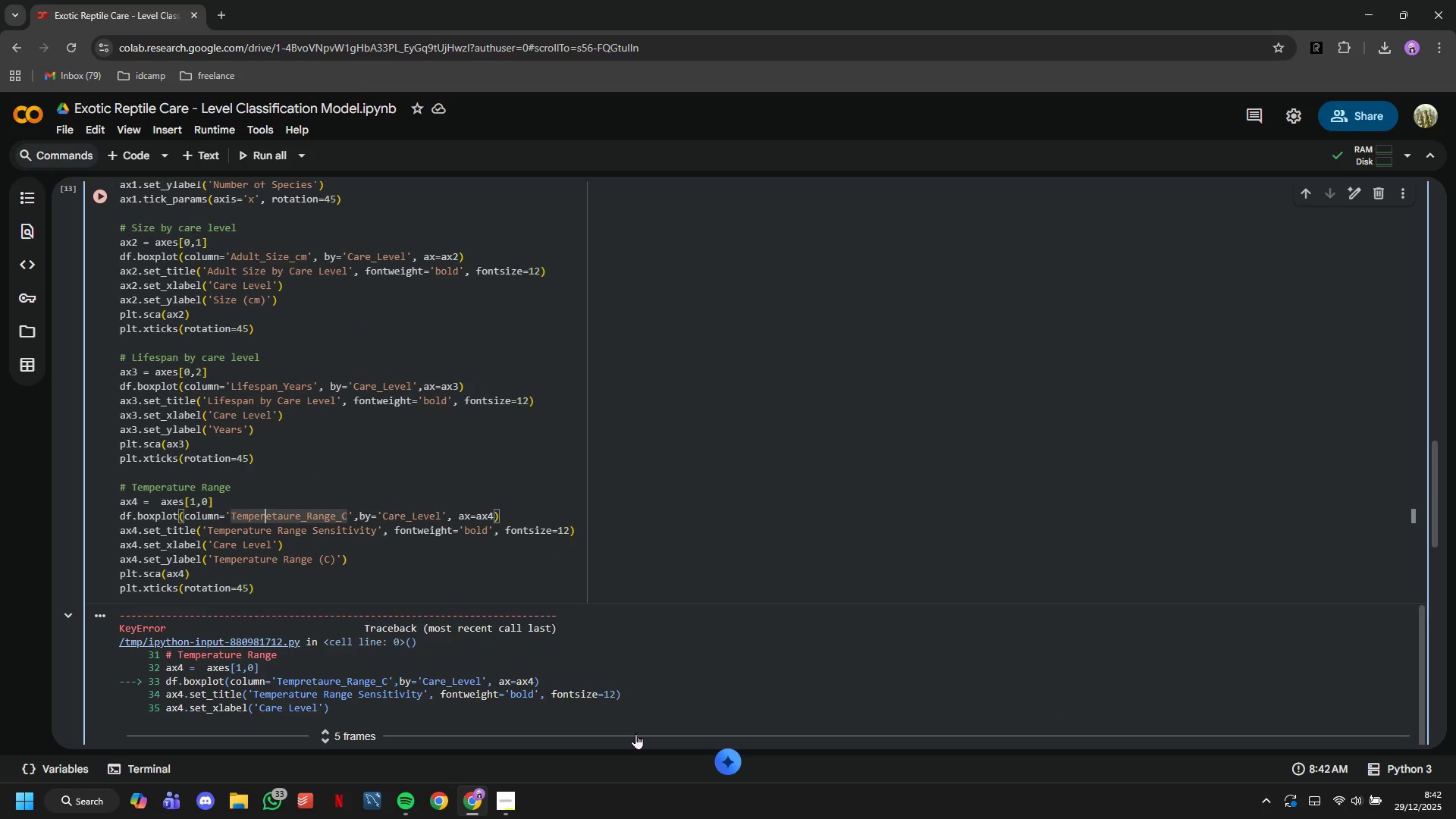 
key(ArrowRight)
 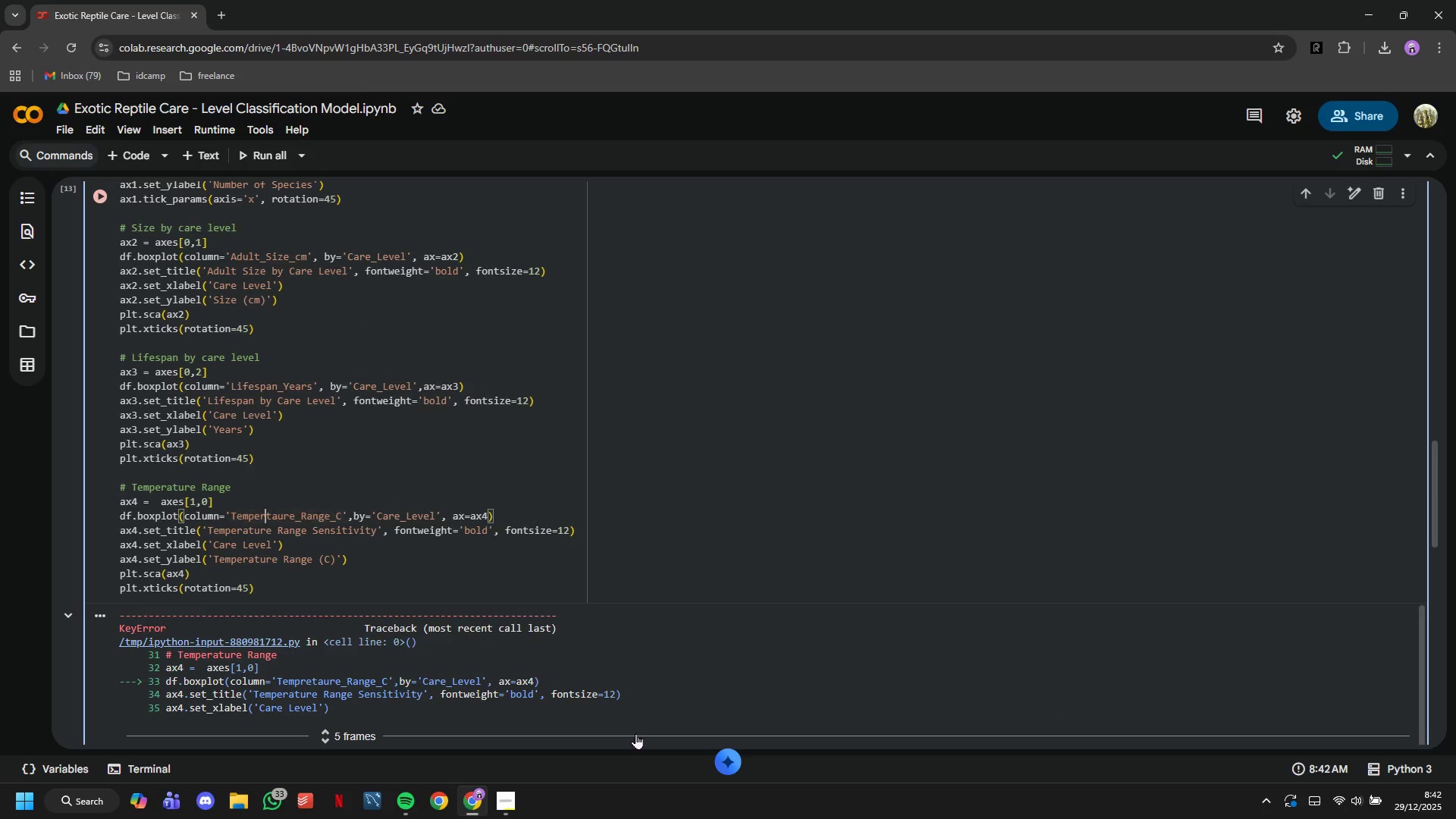 
key(Backspace)
 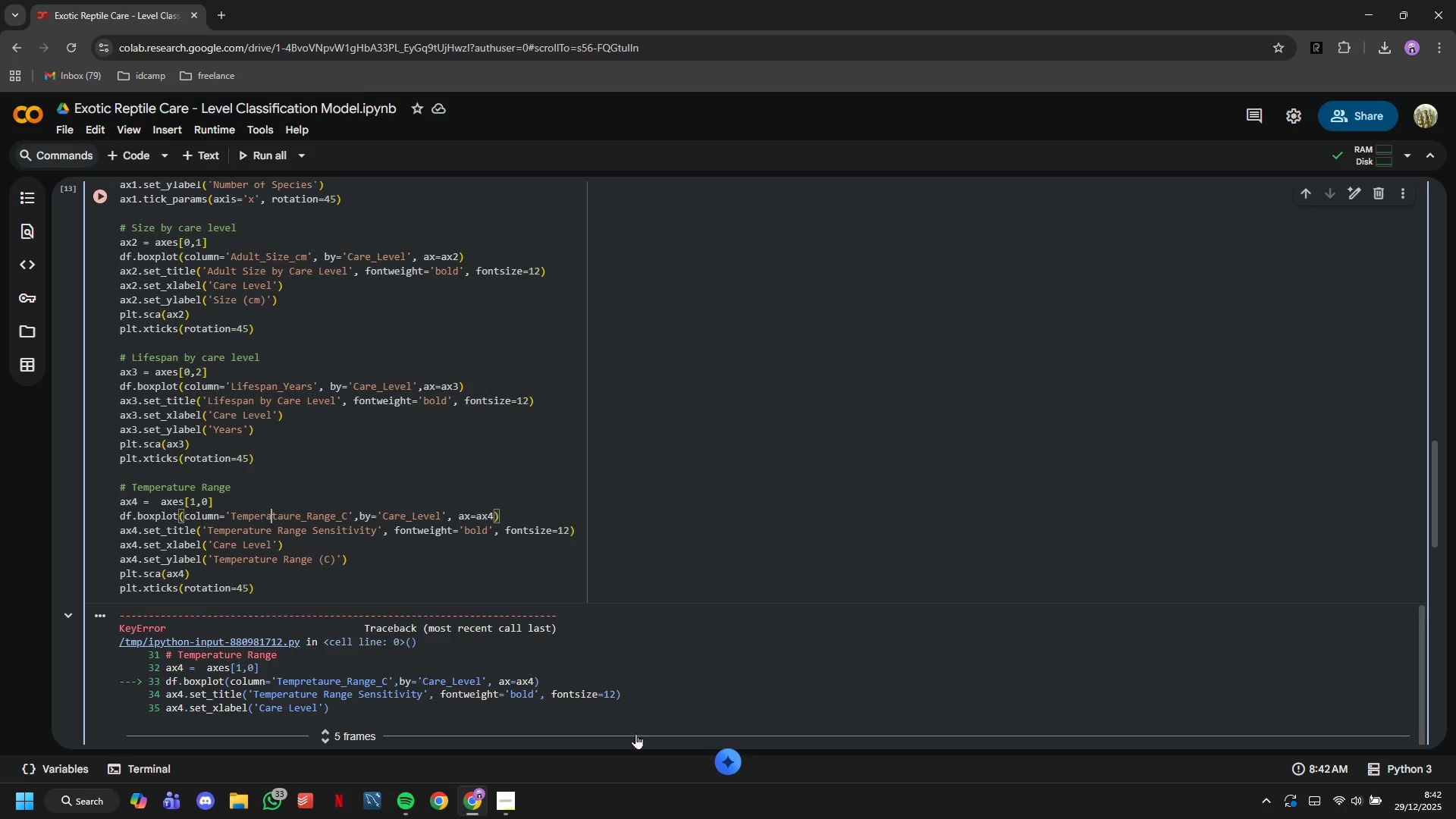 
key(A)
 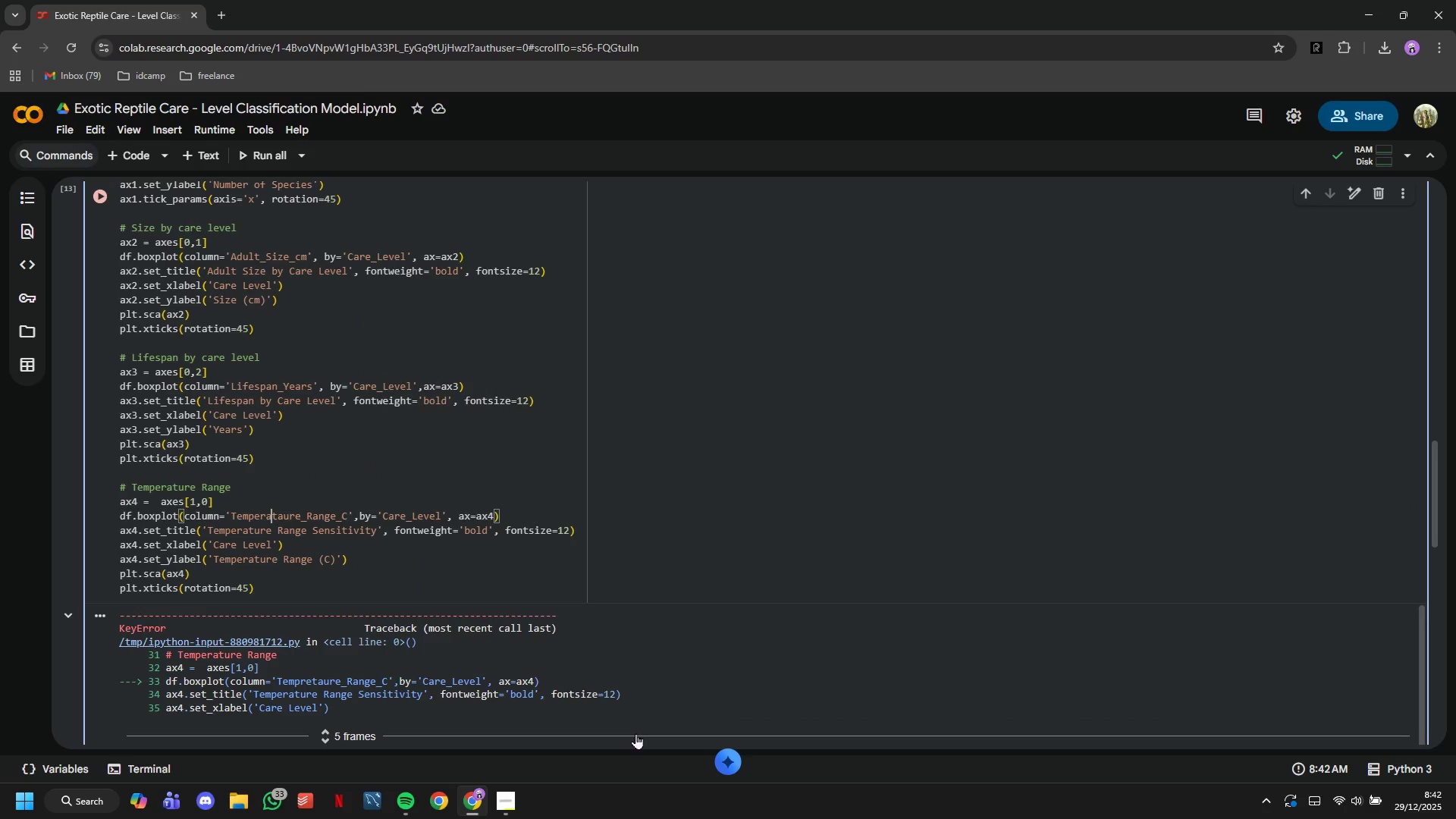 
key(ArrowRight)
 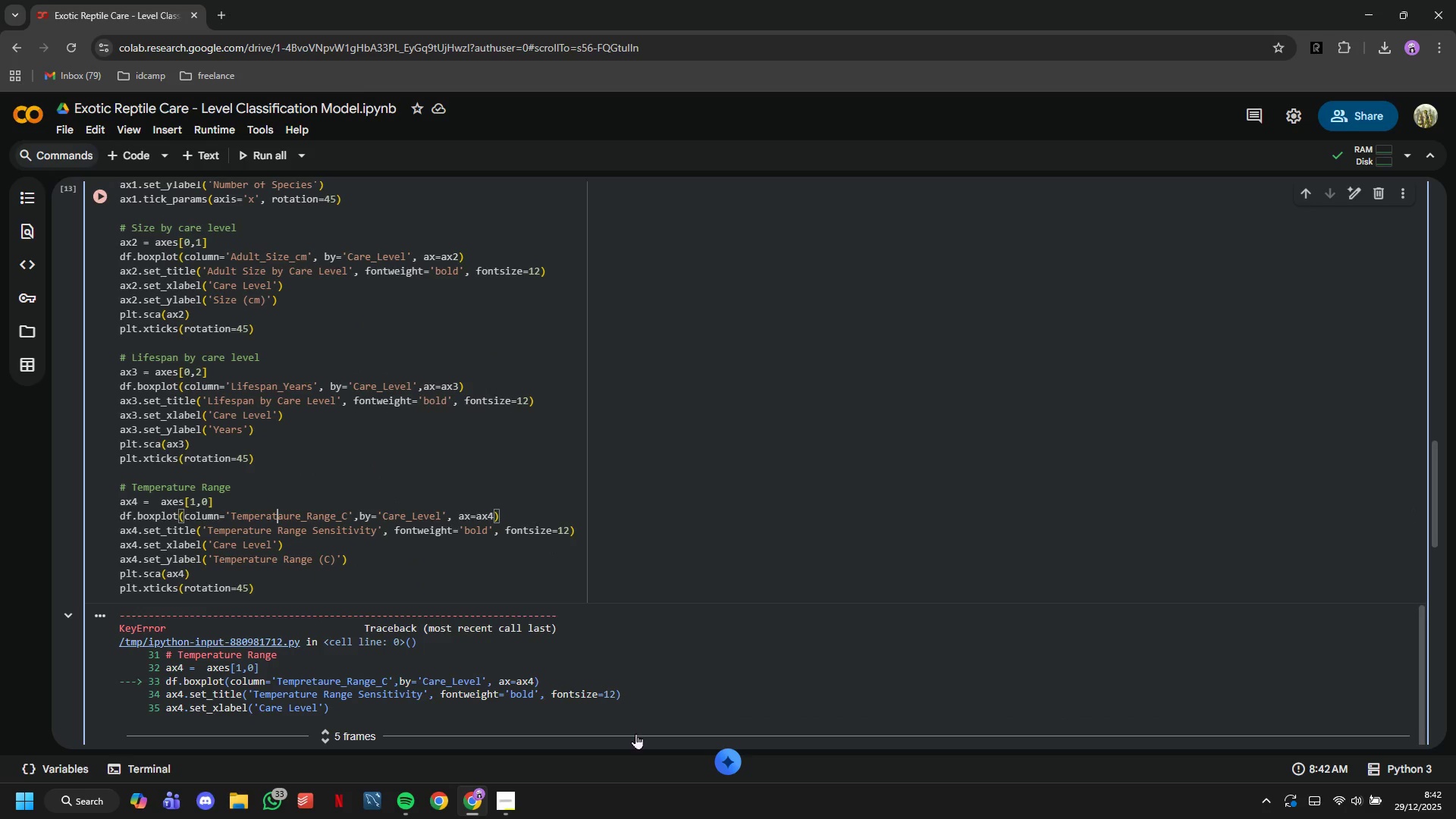 
key(ArrowRight)
 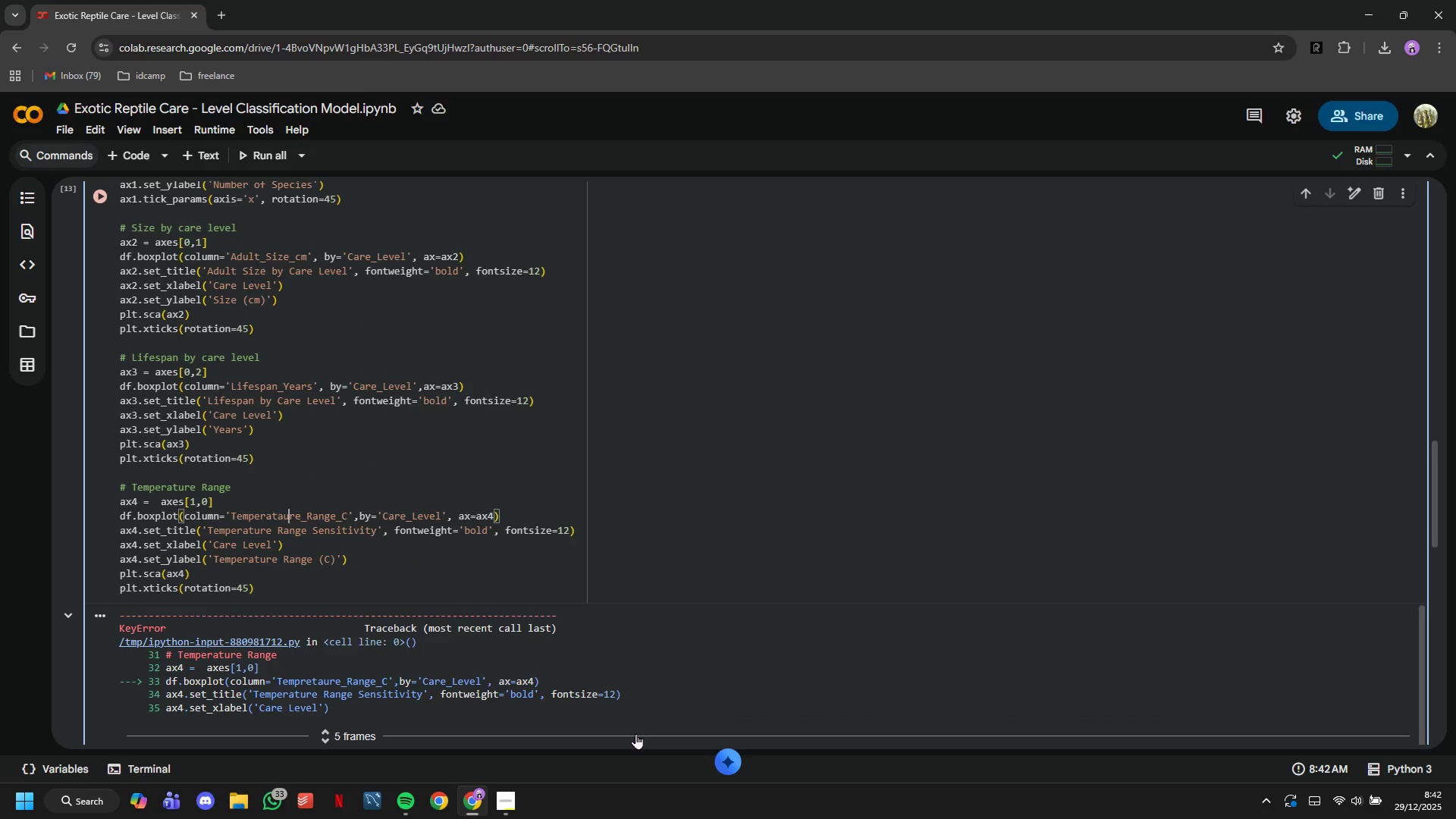 
key(ArrowRight)
 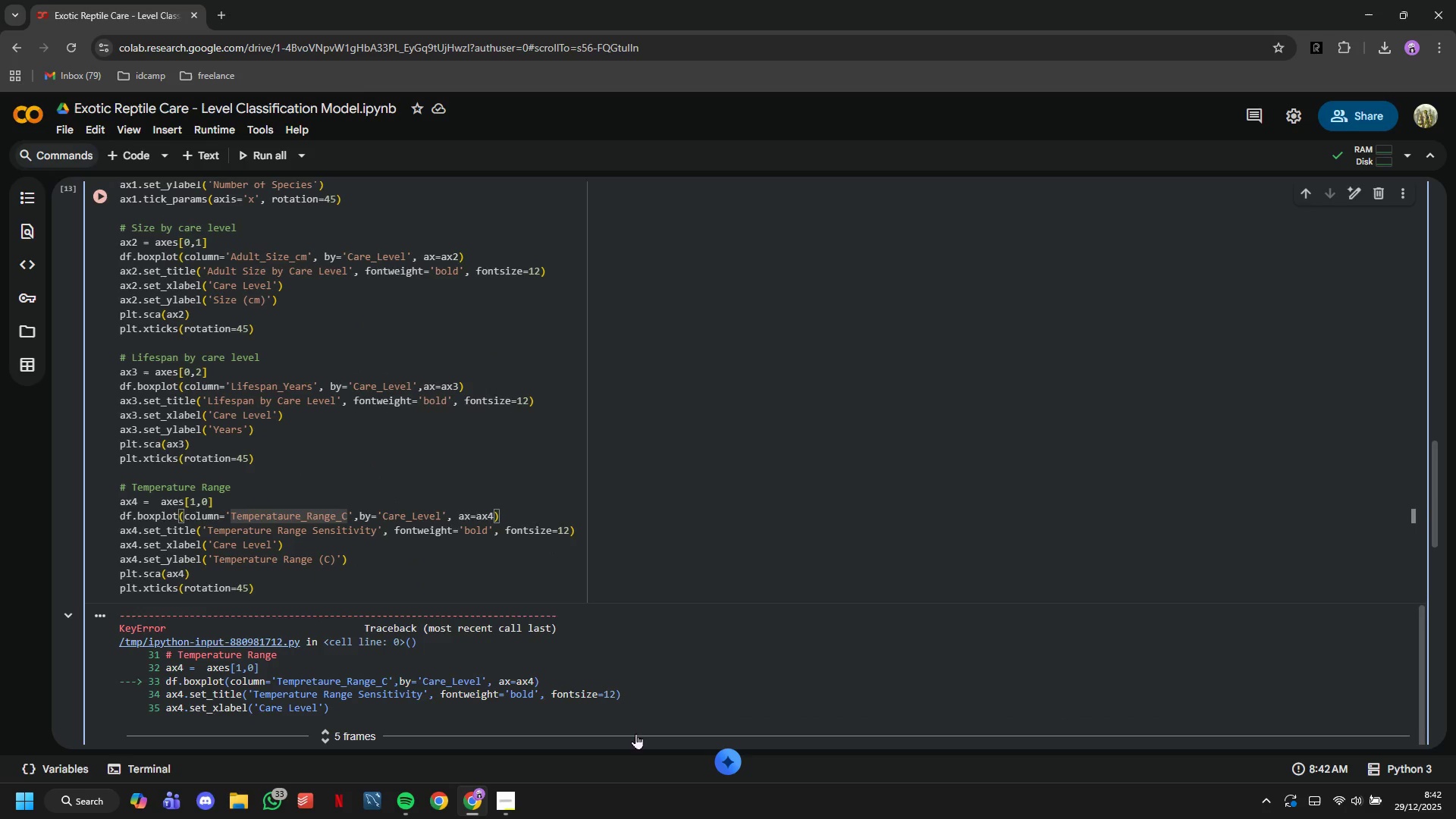 
key(Backspace)
 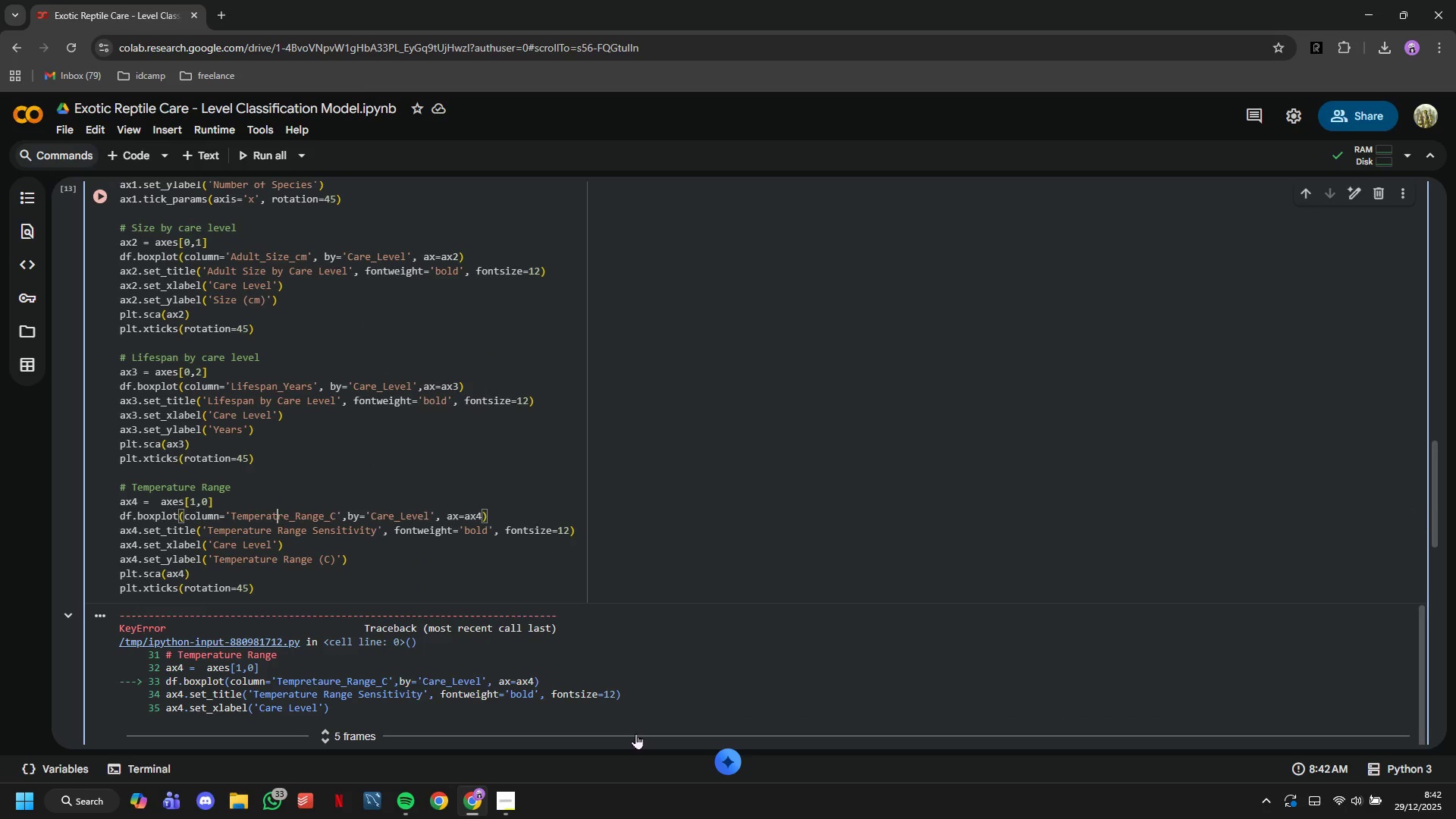 
key(Backspace)
 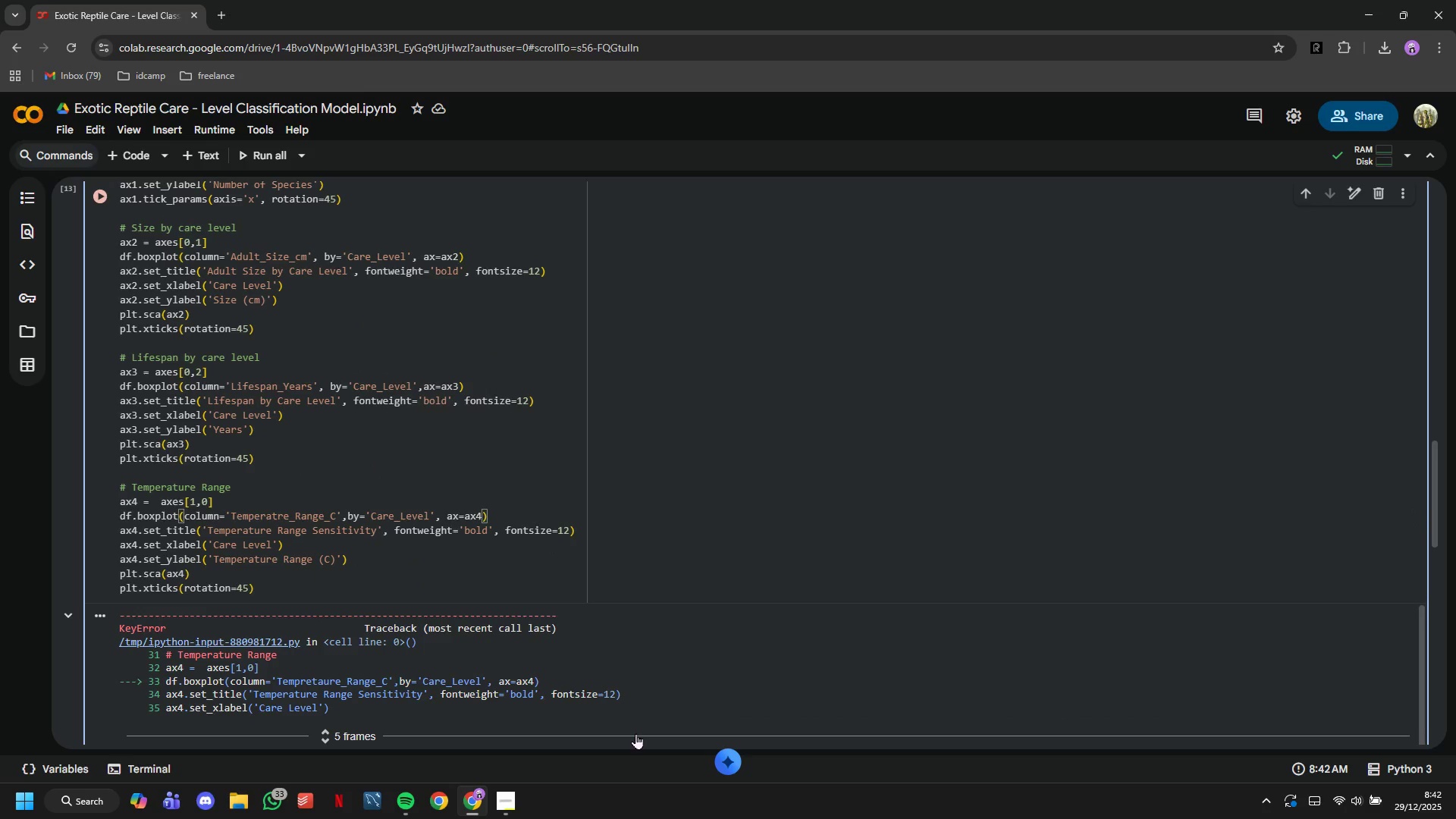 
key(U)
 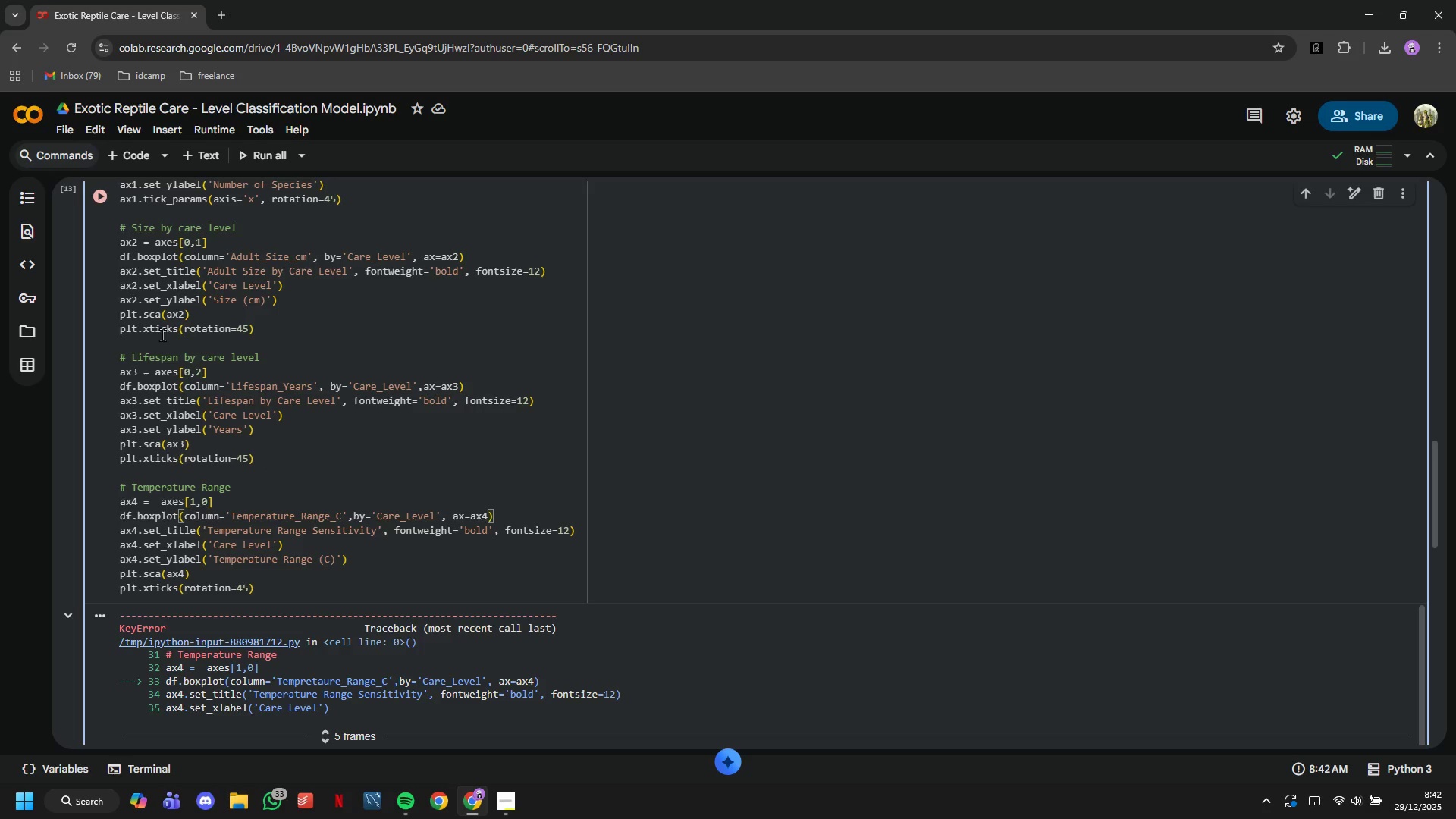 
left_click([90, 204])
 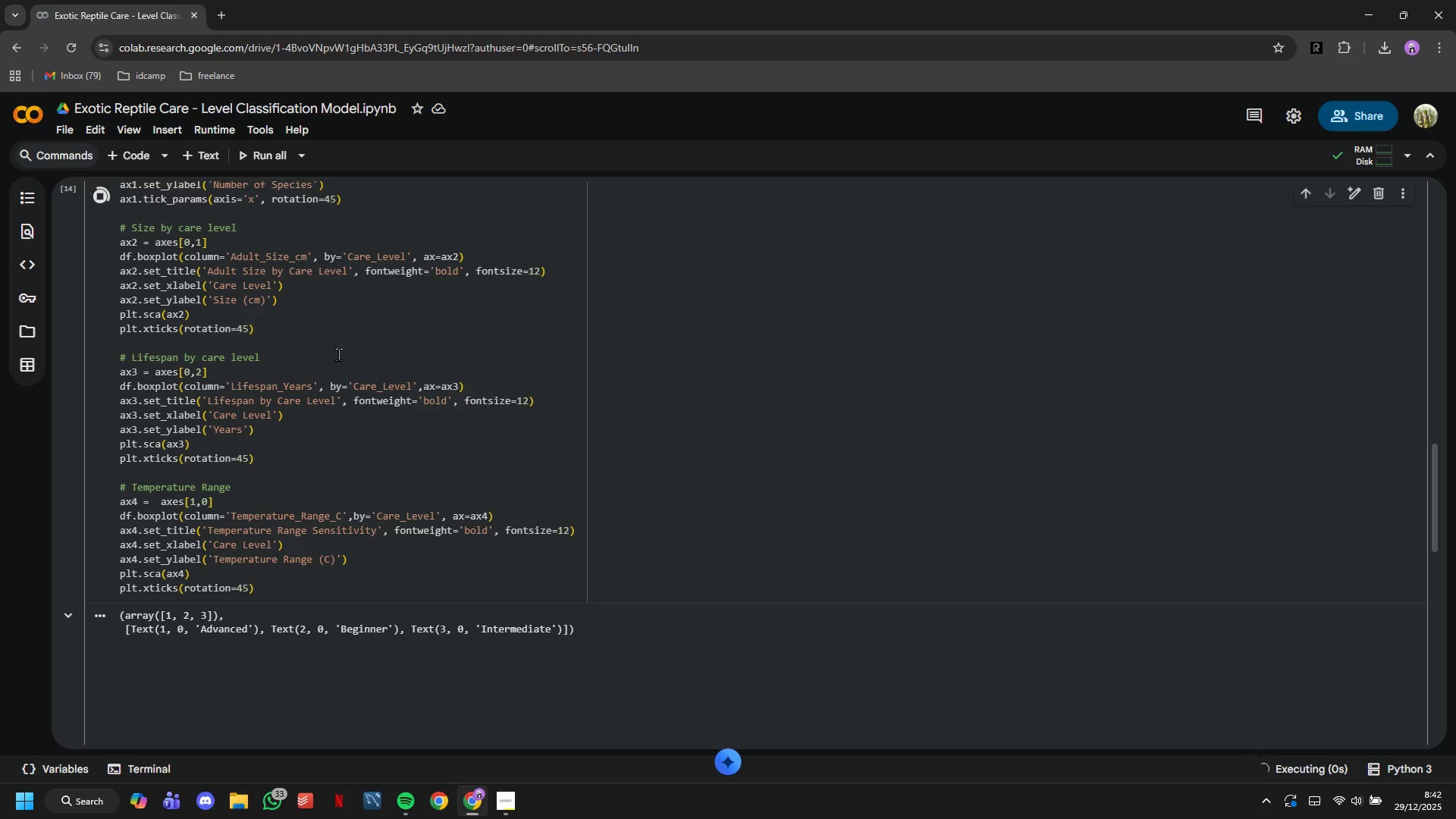 
scroll: coordinate [342, 373], scroll_direction: down, amount: 9.0
 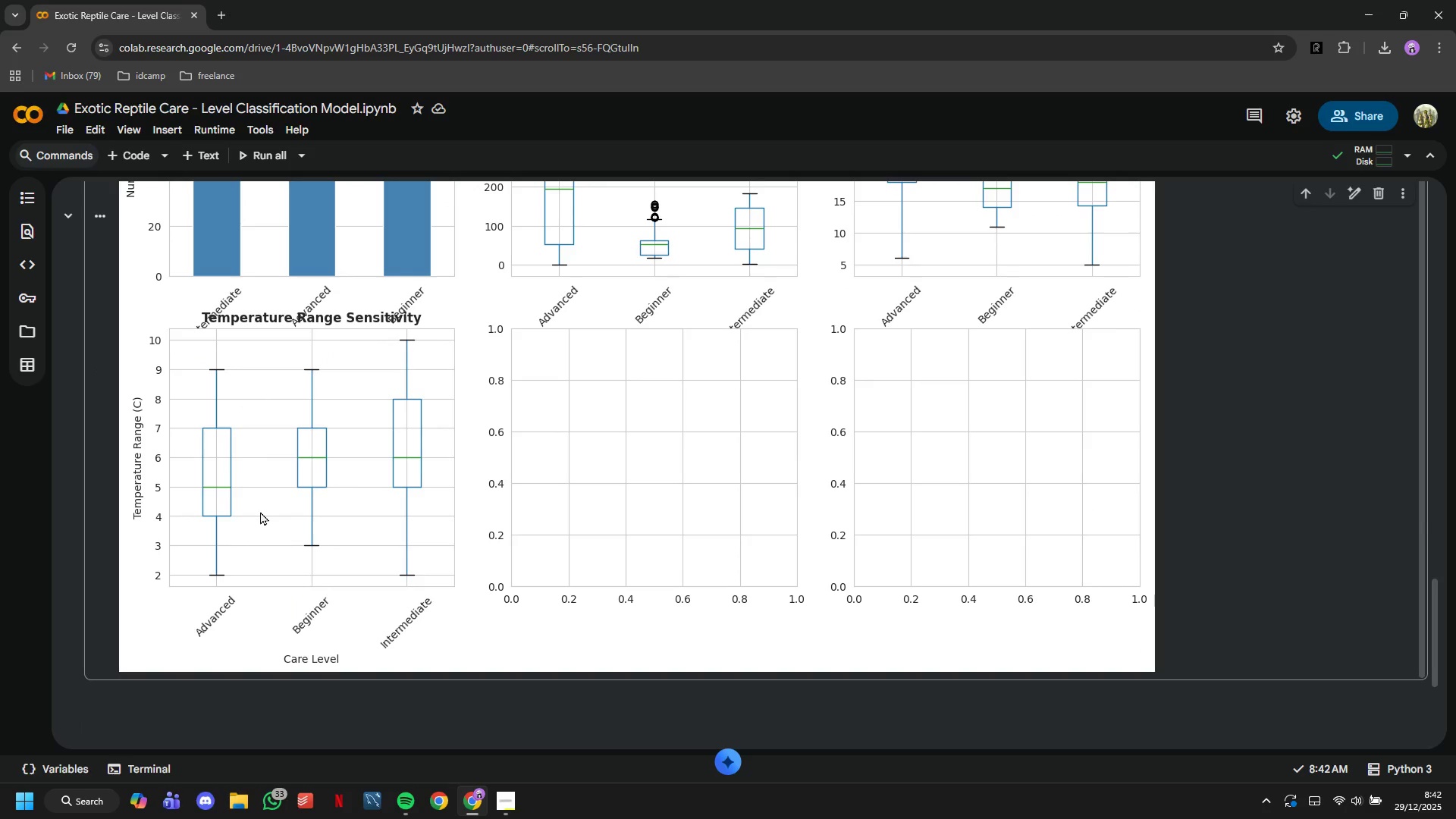 
double_click([260, 511])
 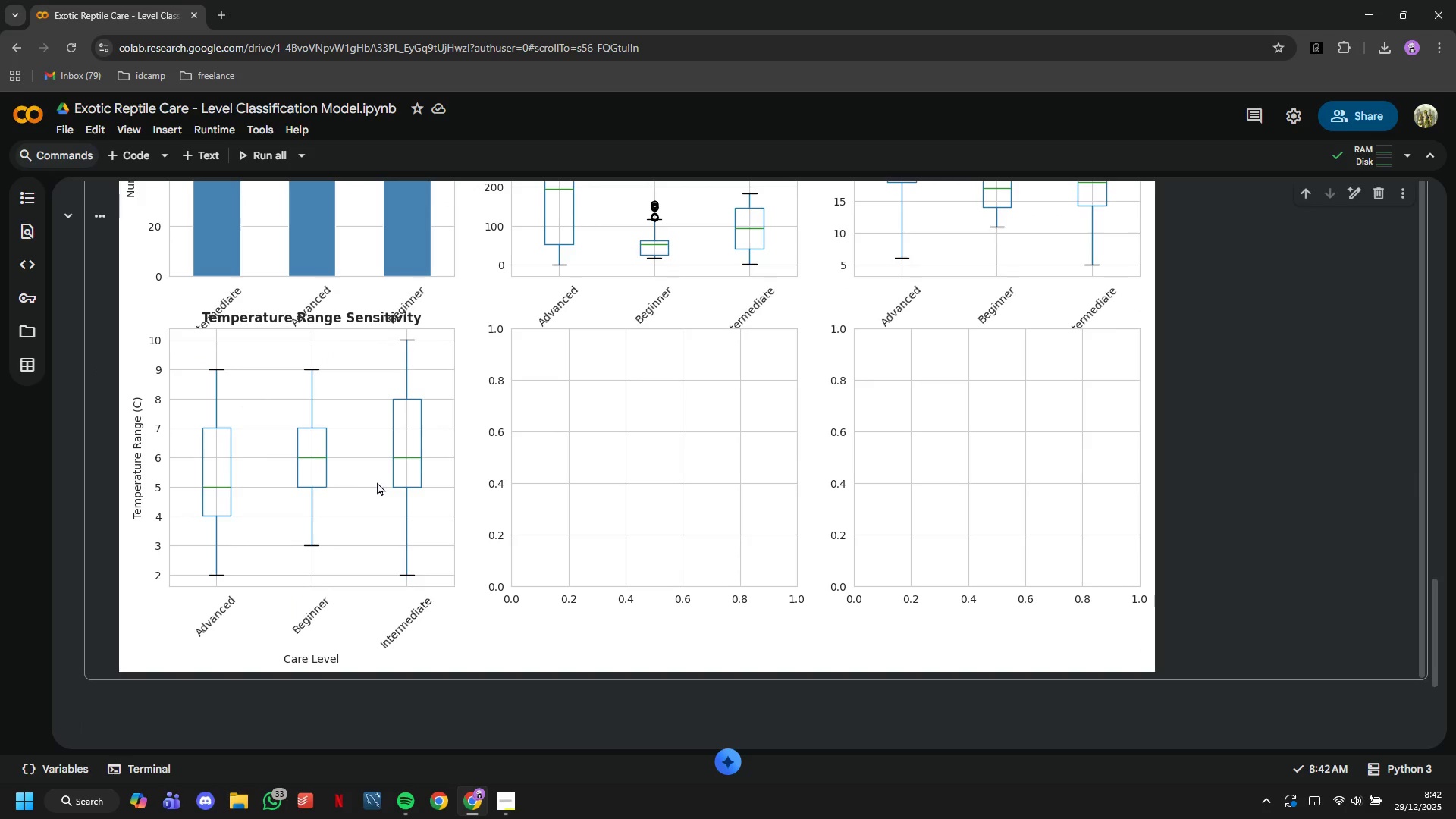 
scroll: coordinate [639, 539], scroll_direction: up, amount: 8.0
 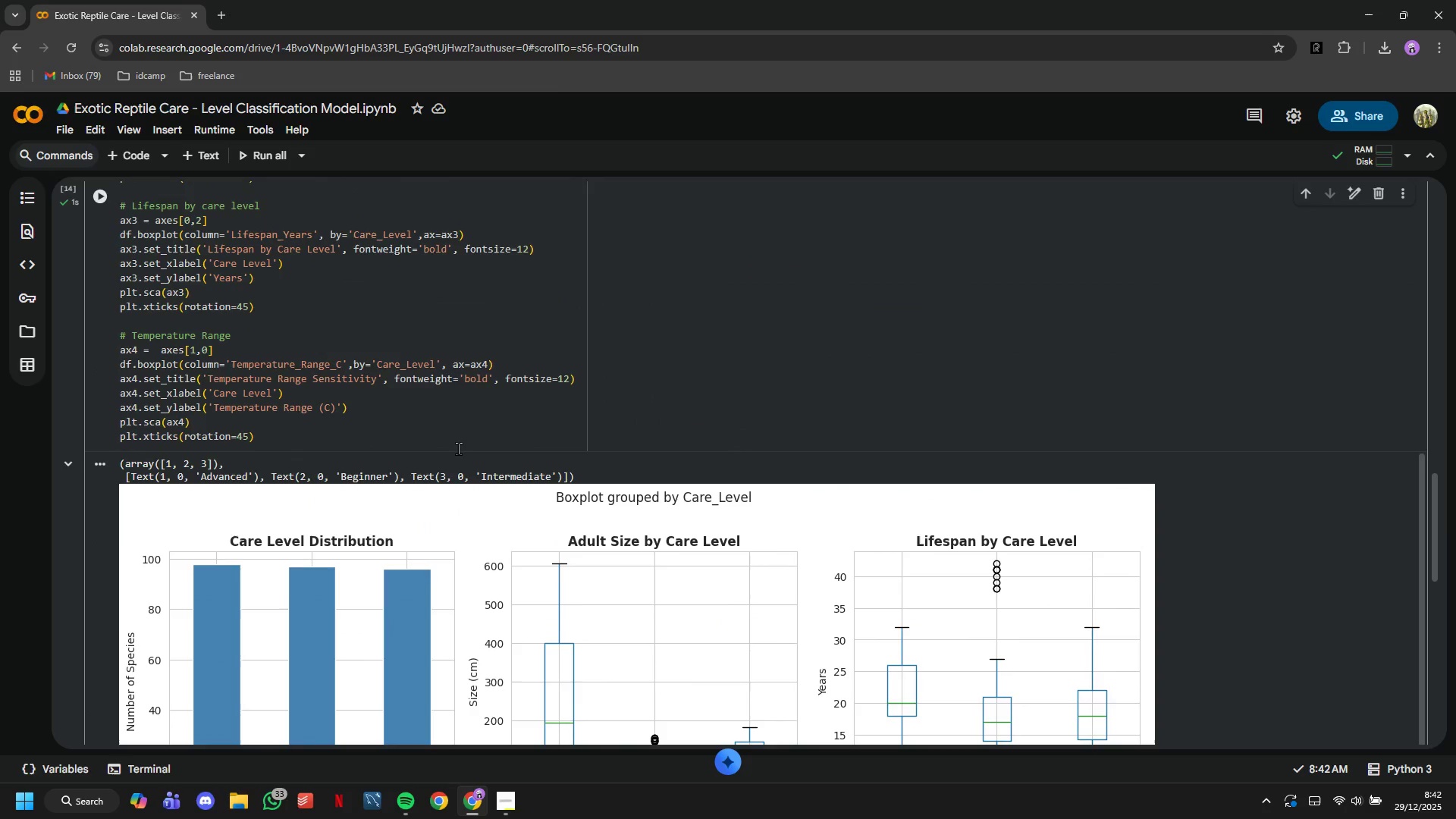 
left_click([453, 447])
 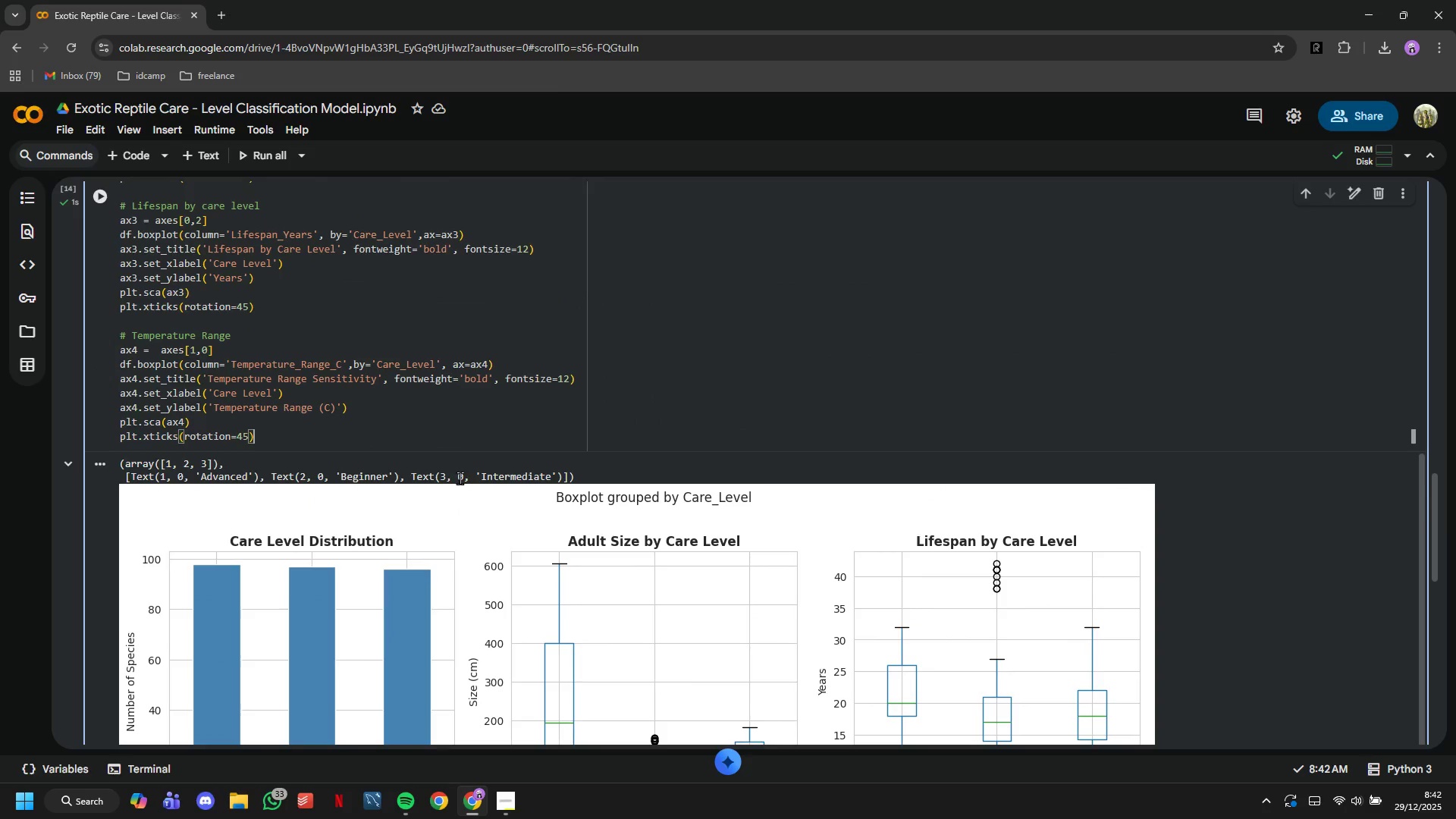 
scroll: coordinate [443, 465], scroll_direction: down, amount: 8.0
 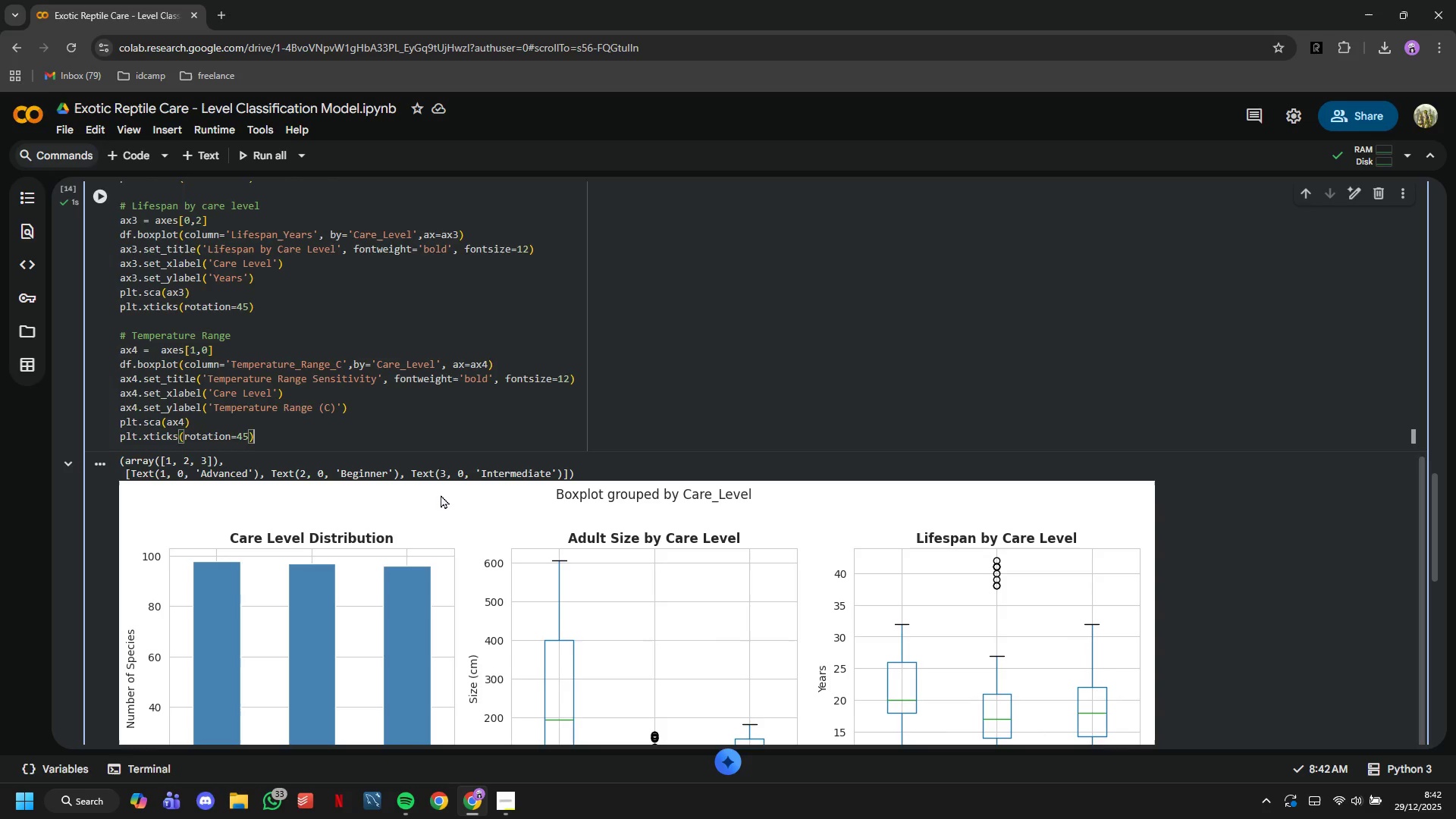 
wait(14.74)
 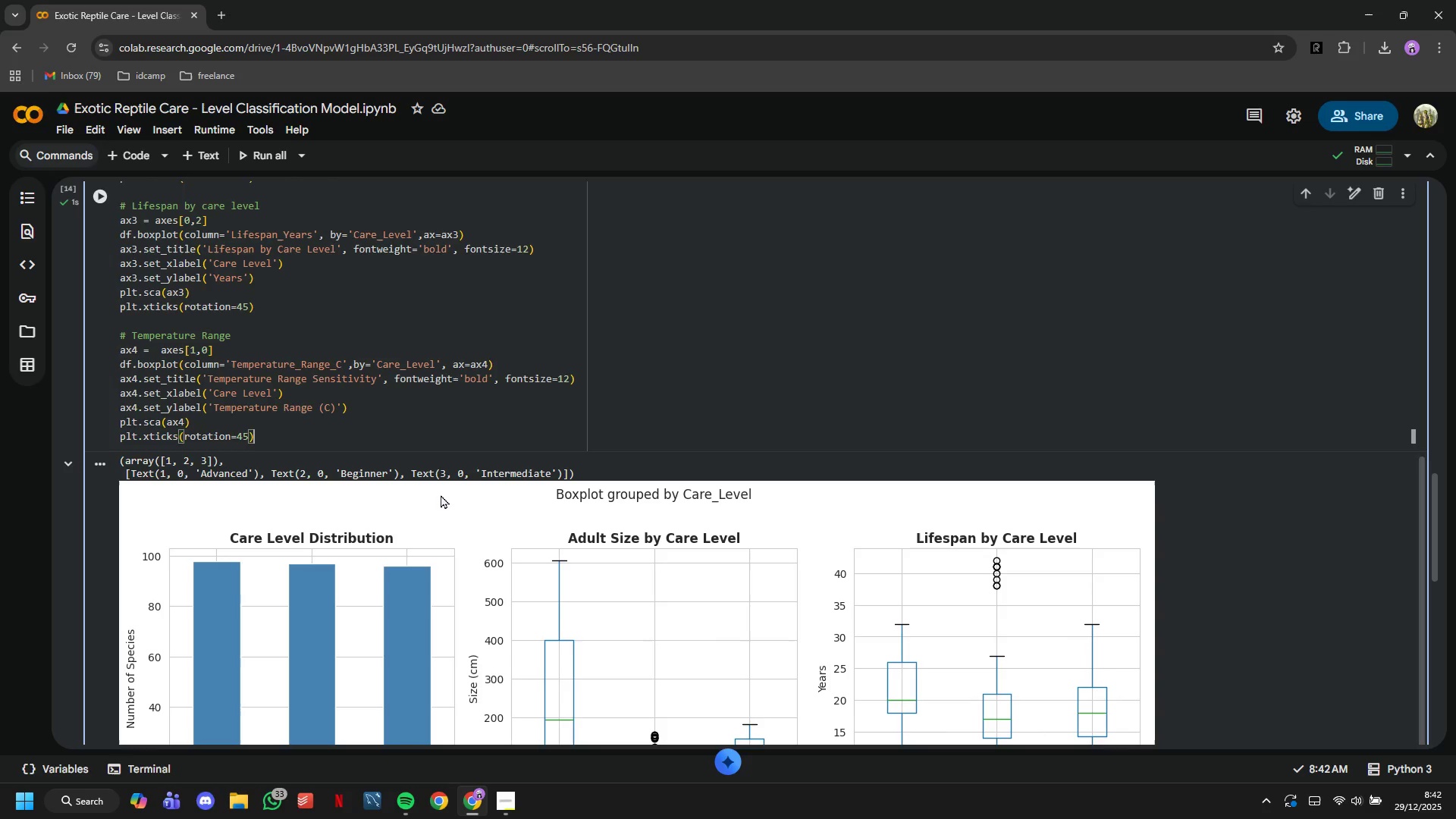 
scroll: coordinate [453, 428], scroll_direction: down, amount: 7.0
 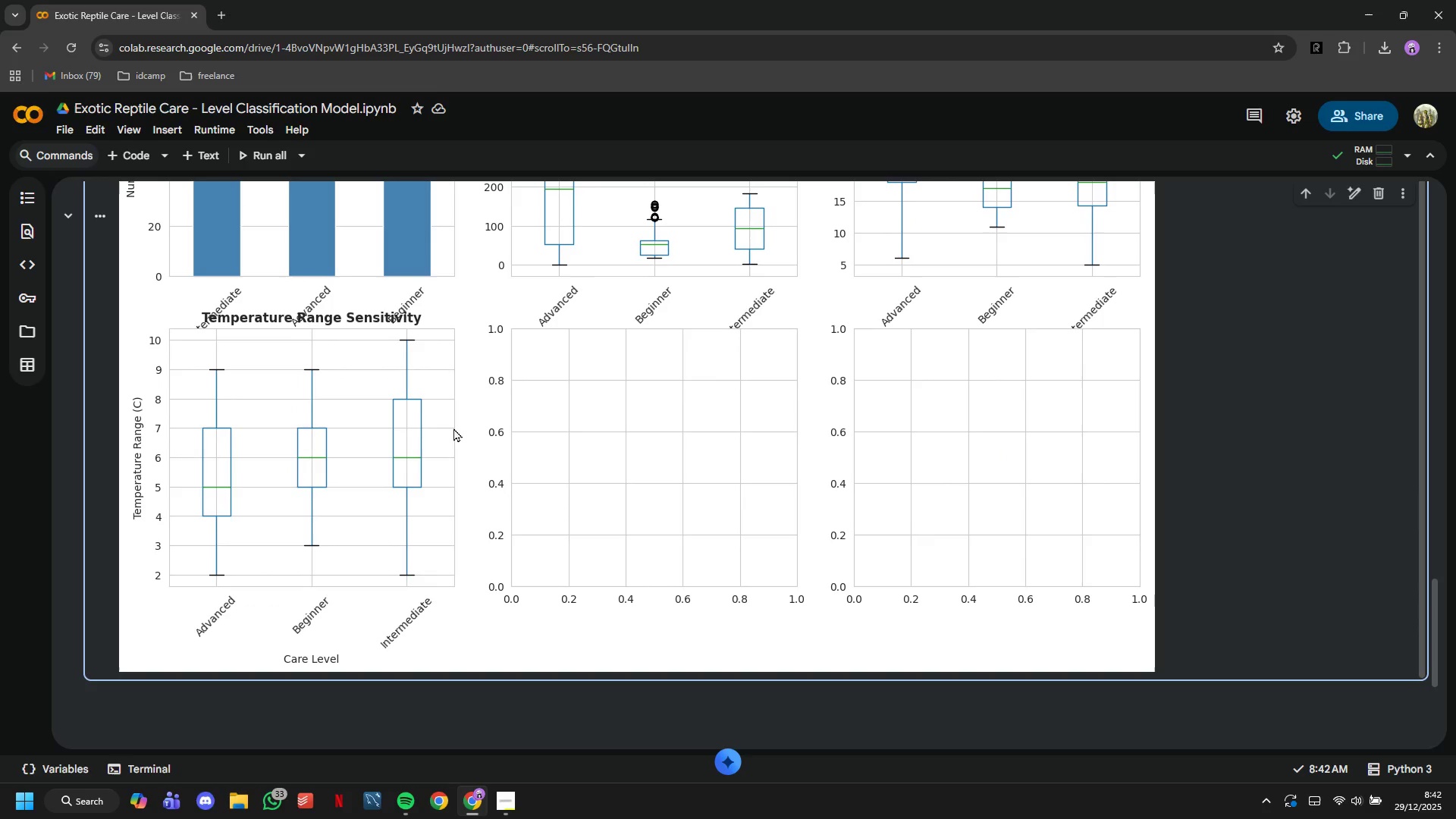 
scroll: coordinate [453, 428], scroll_direction: up, amount: 5.0
 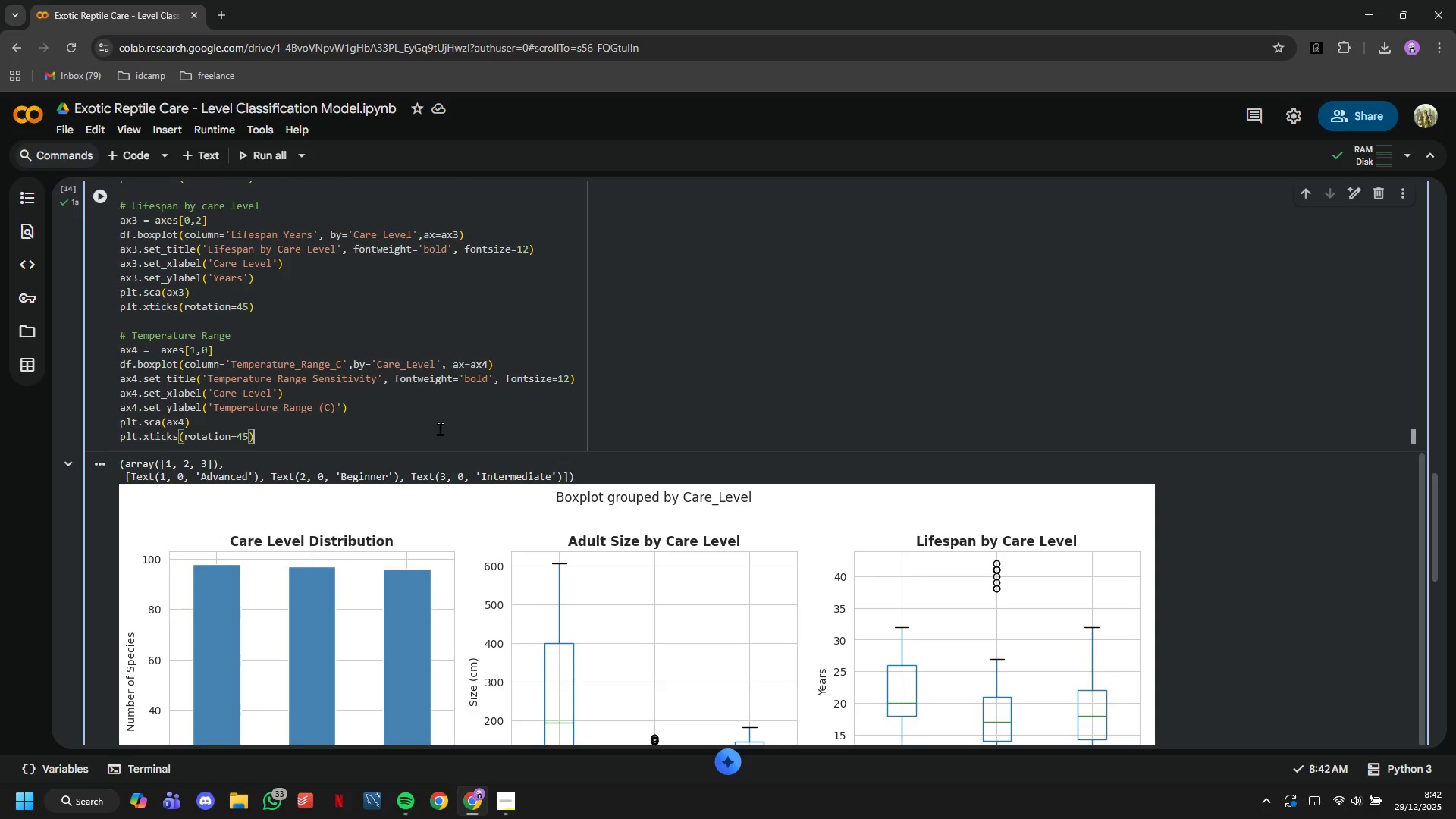 
key(Enter)
 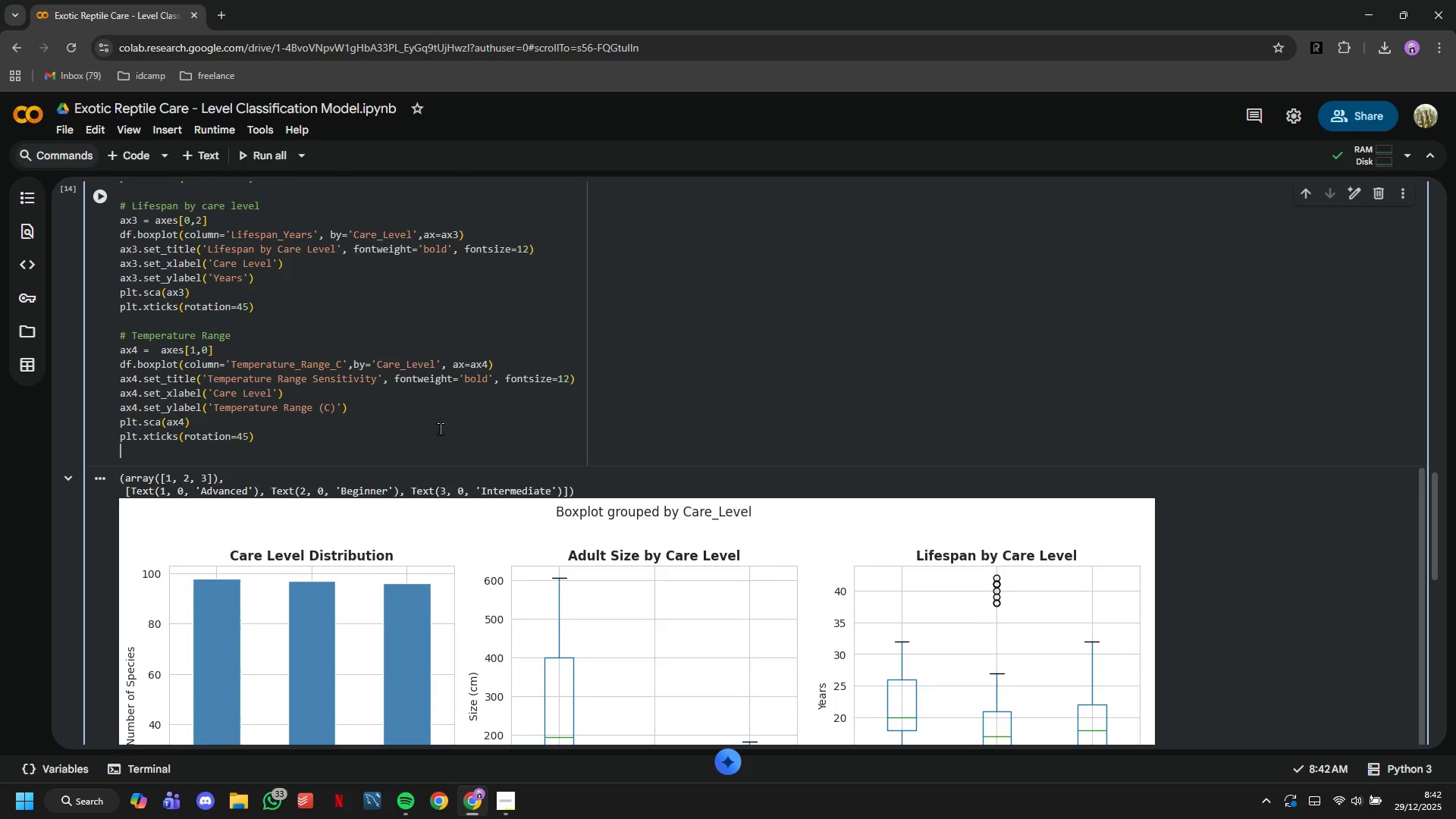 
key(Enter)
 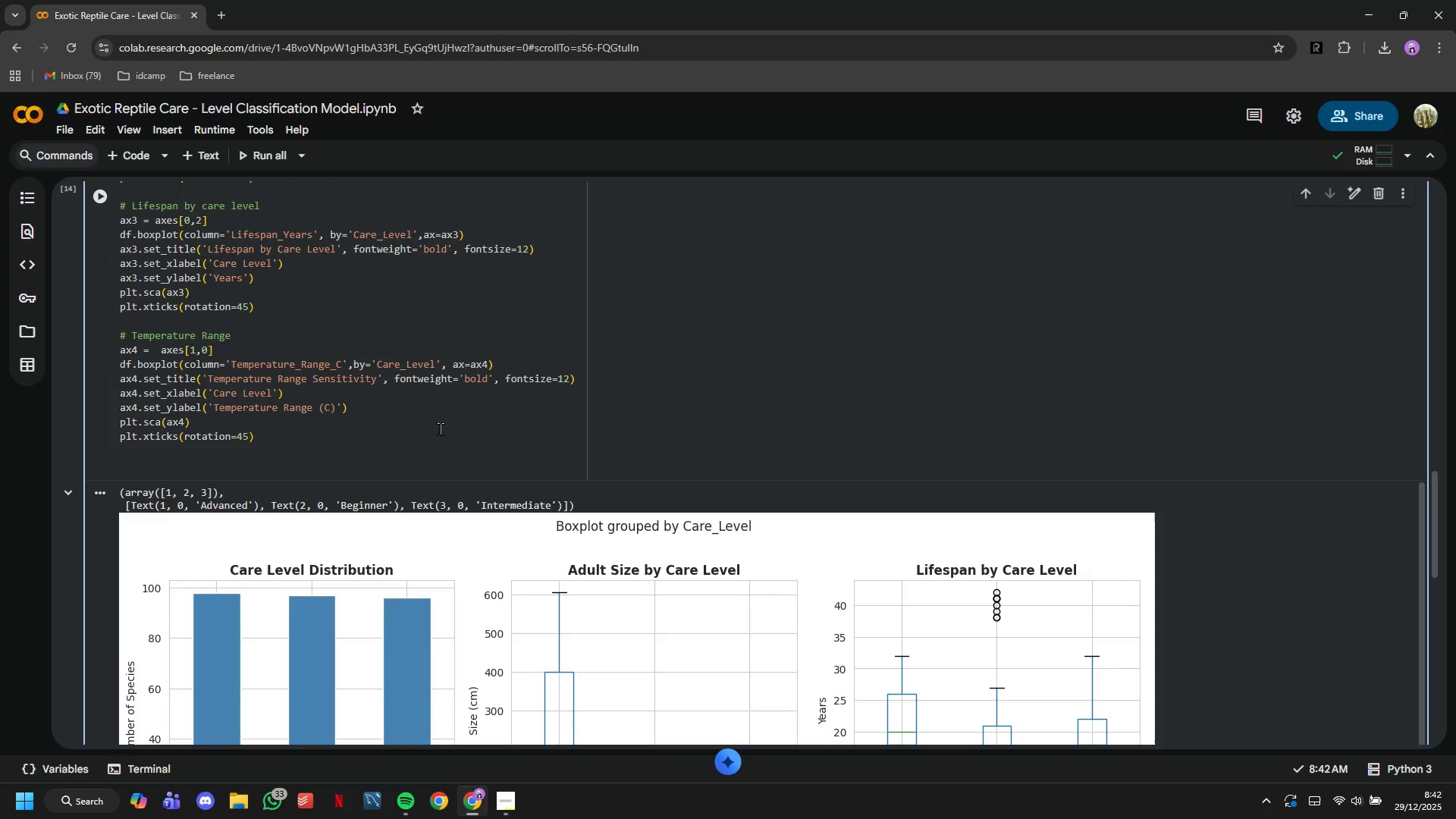 
wait(5.05)
 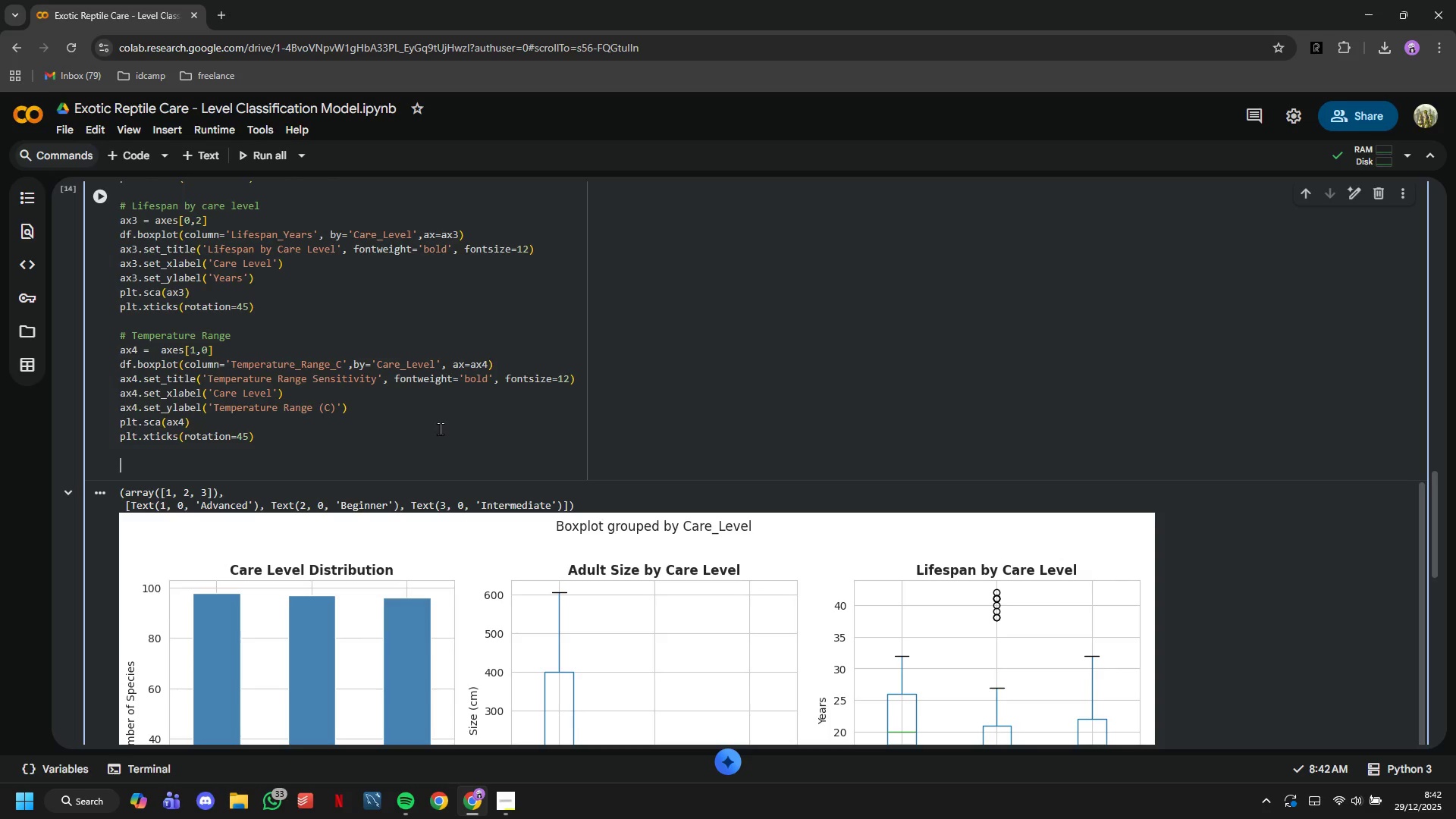 
type(# Humii)
key(Backspace)
type(dity requirements)
 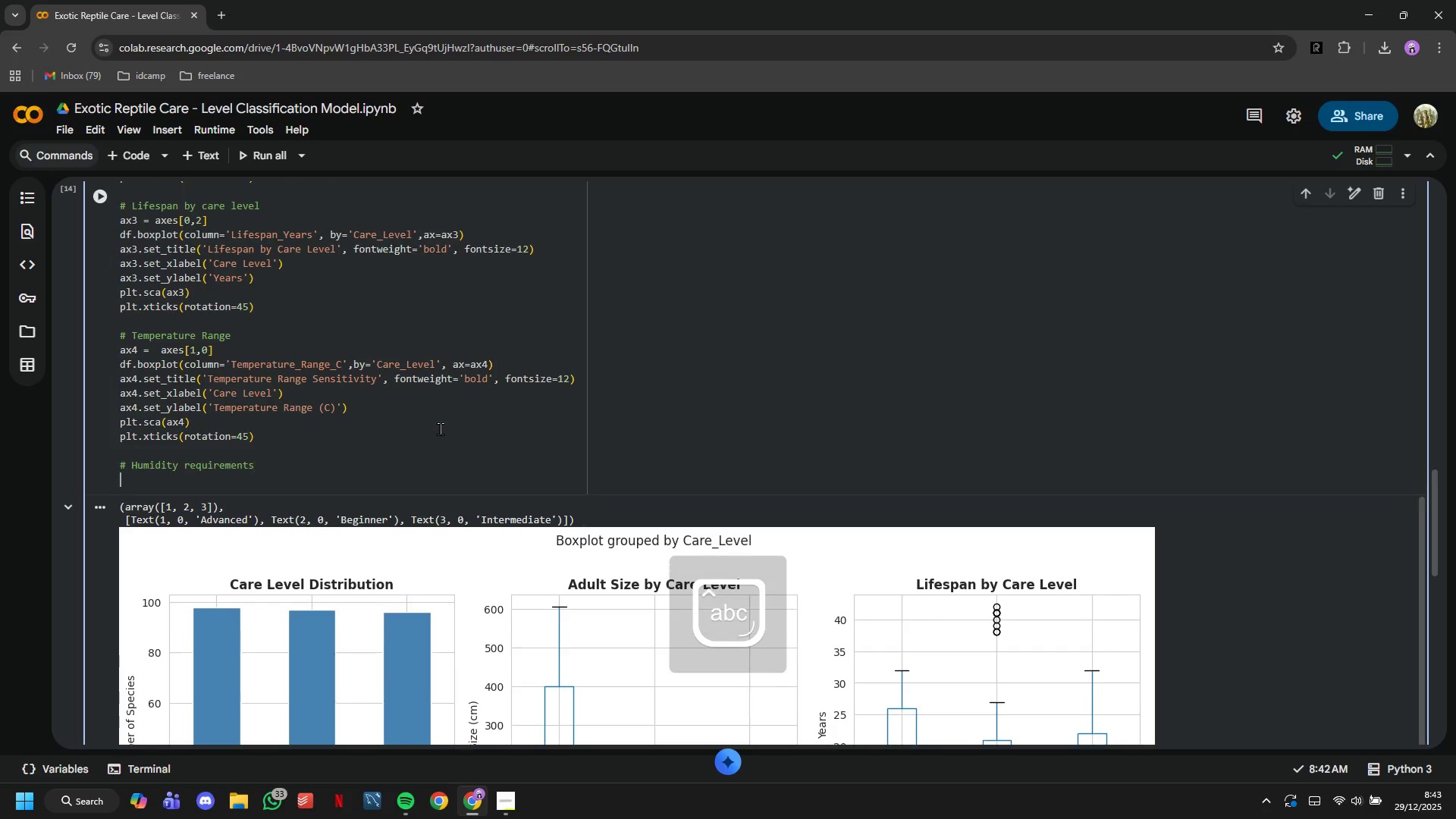 
key(Enter)
 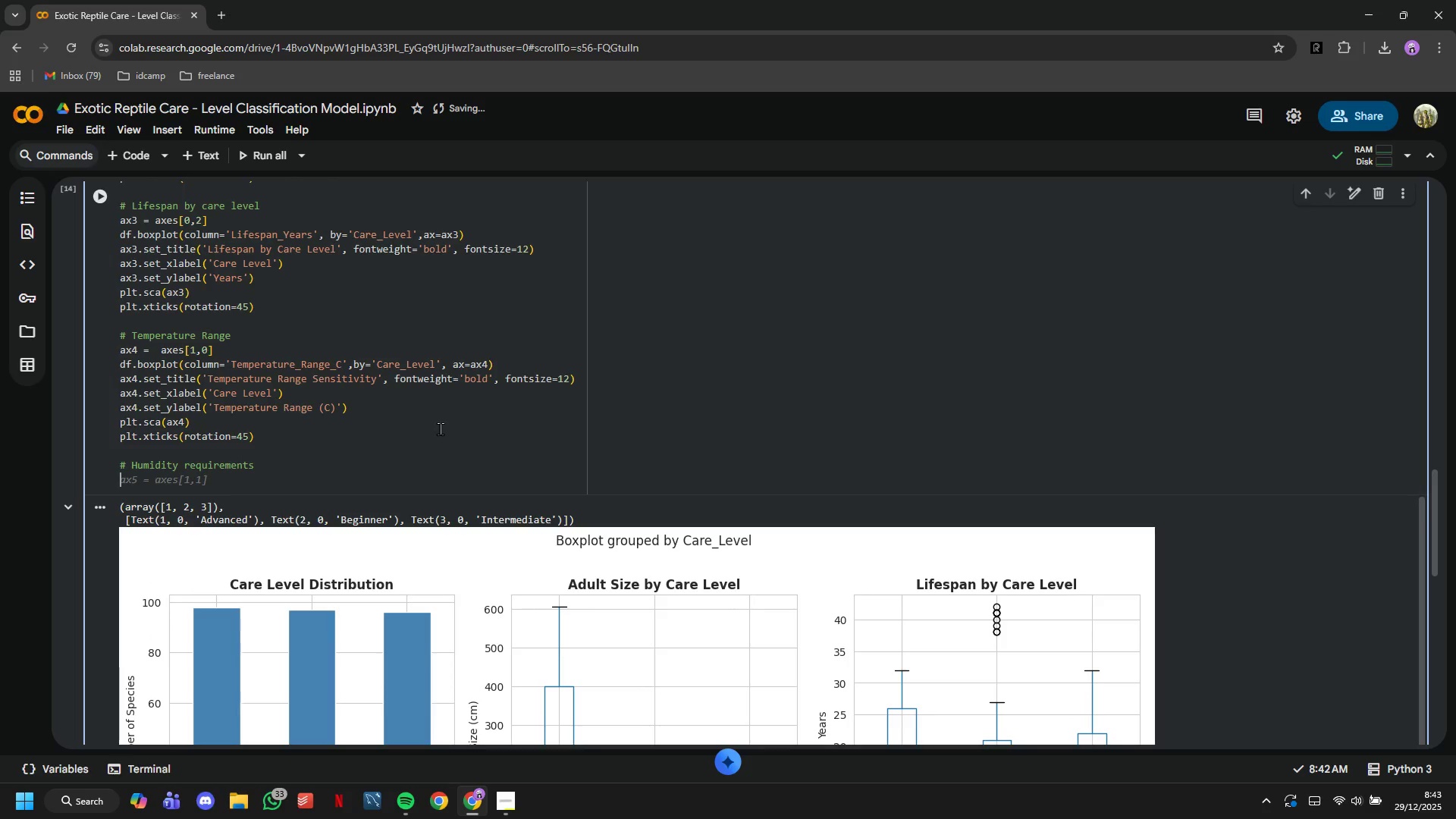 
type(ax5 = axes[1,2)
key(Backspace)
type(1)
 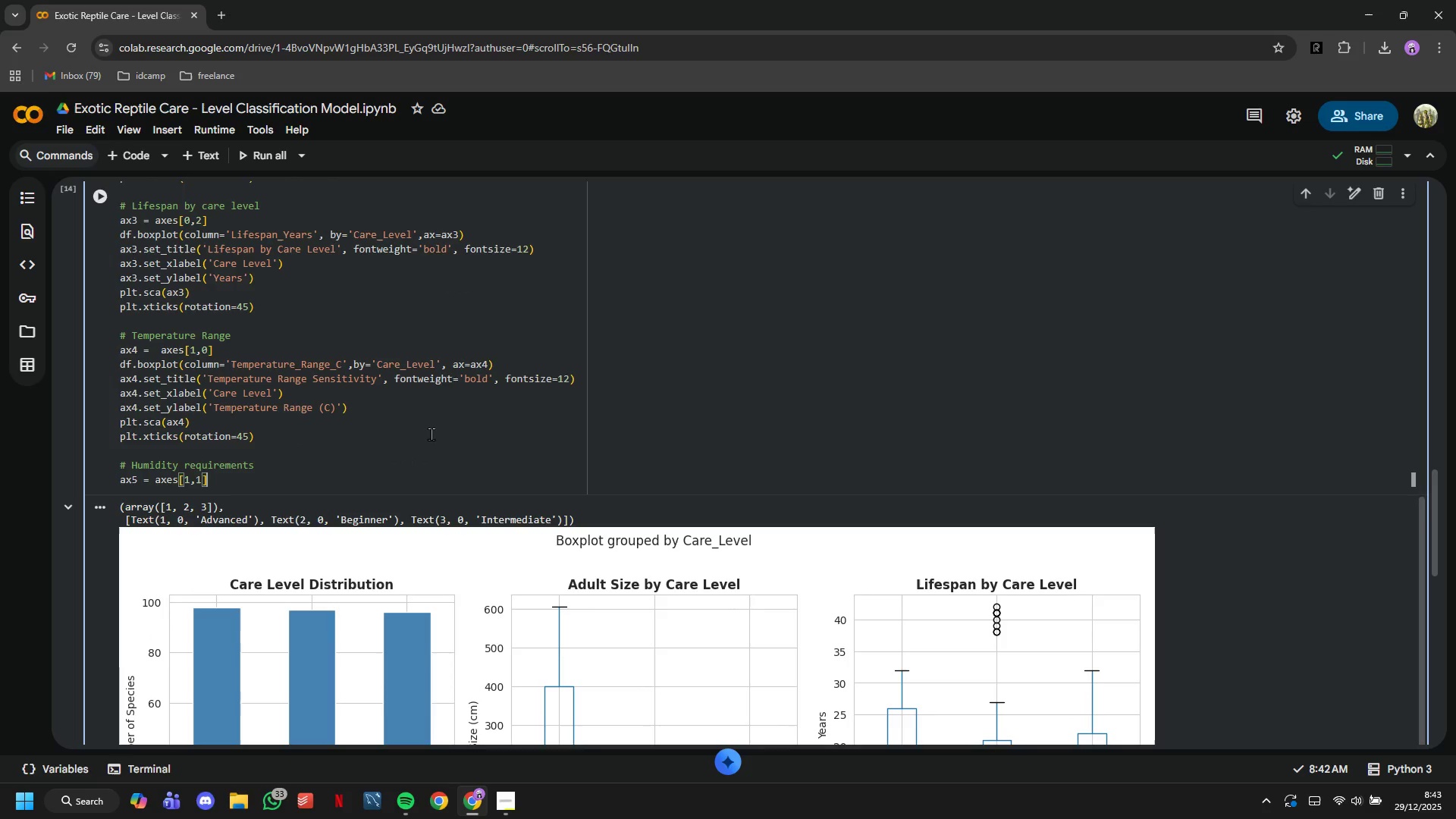 
key(ArrowRight)
 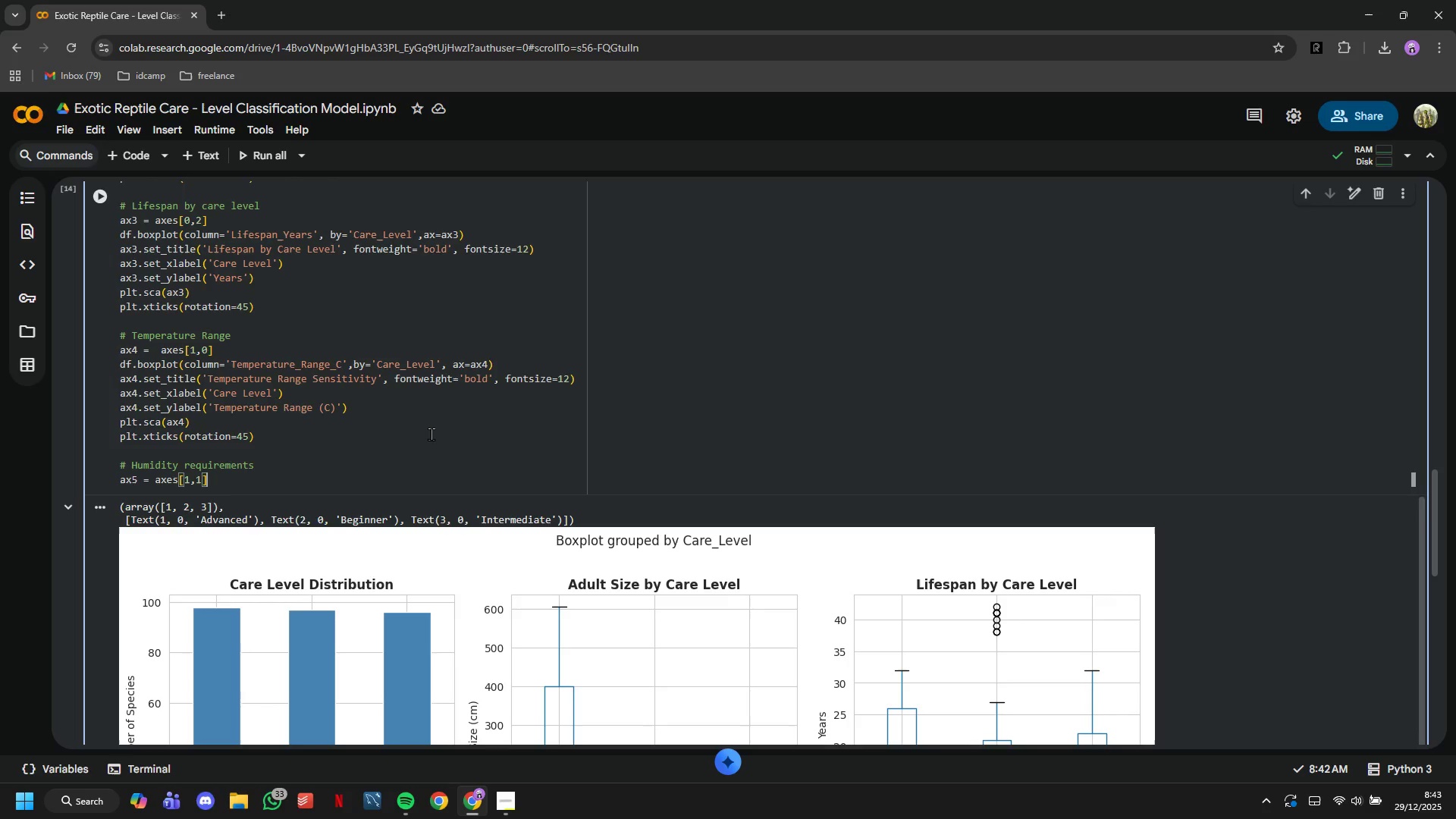 
key(C)
 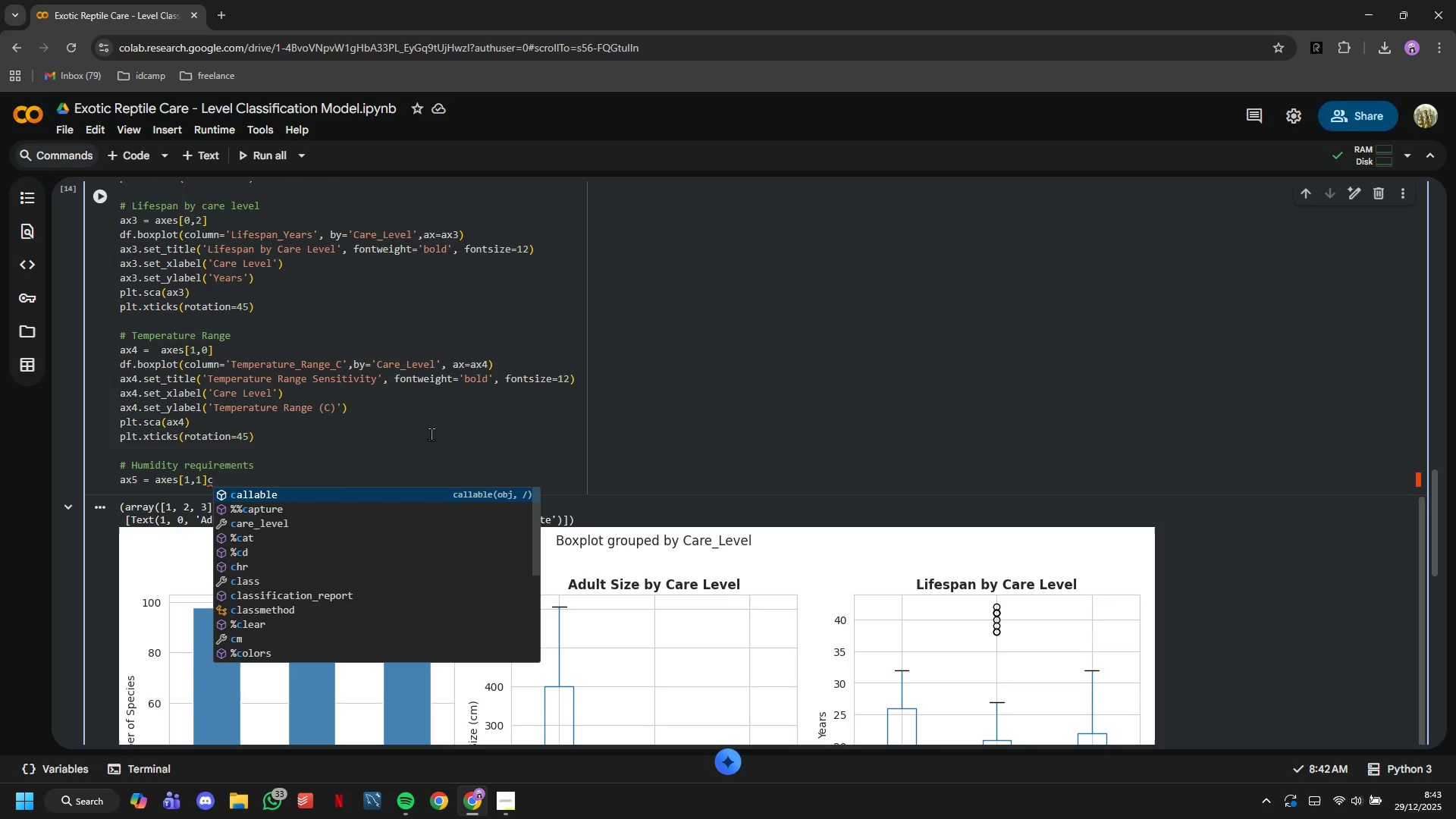 
key(Backspace)
 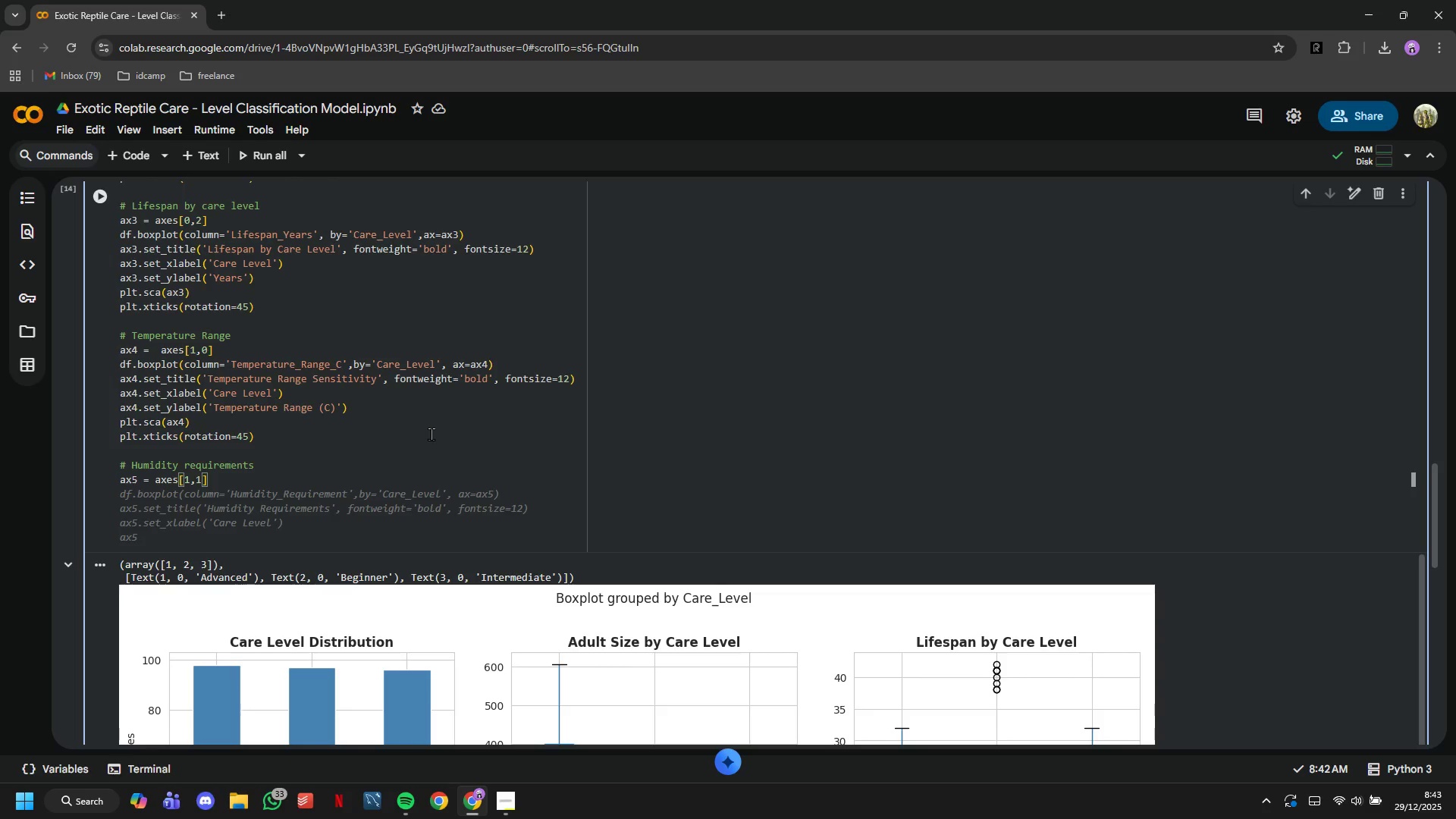 
wait(21.31)
 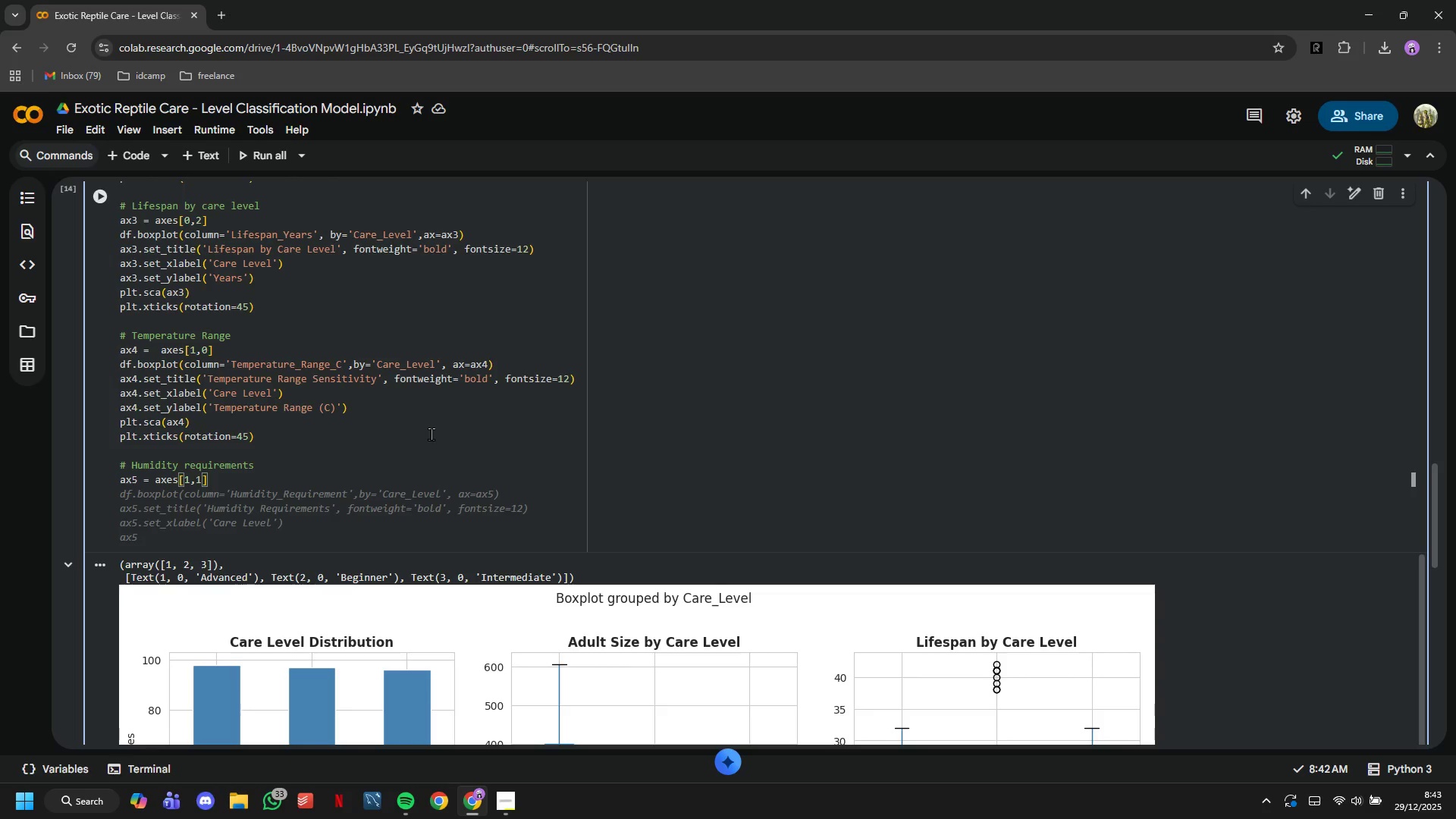 
key(Enter)
 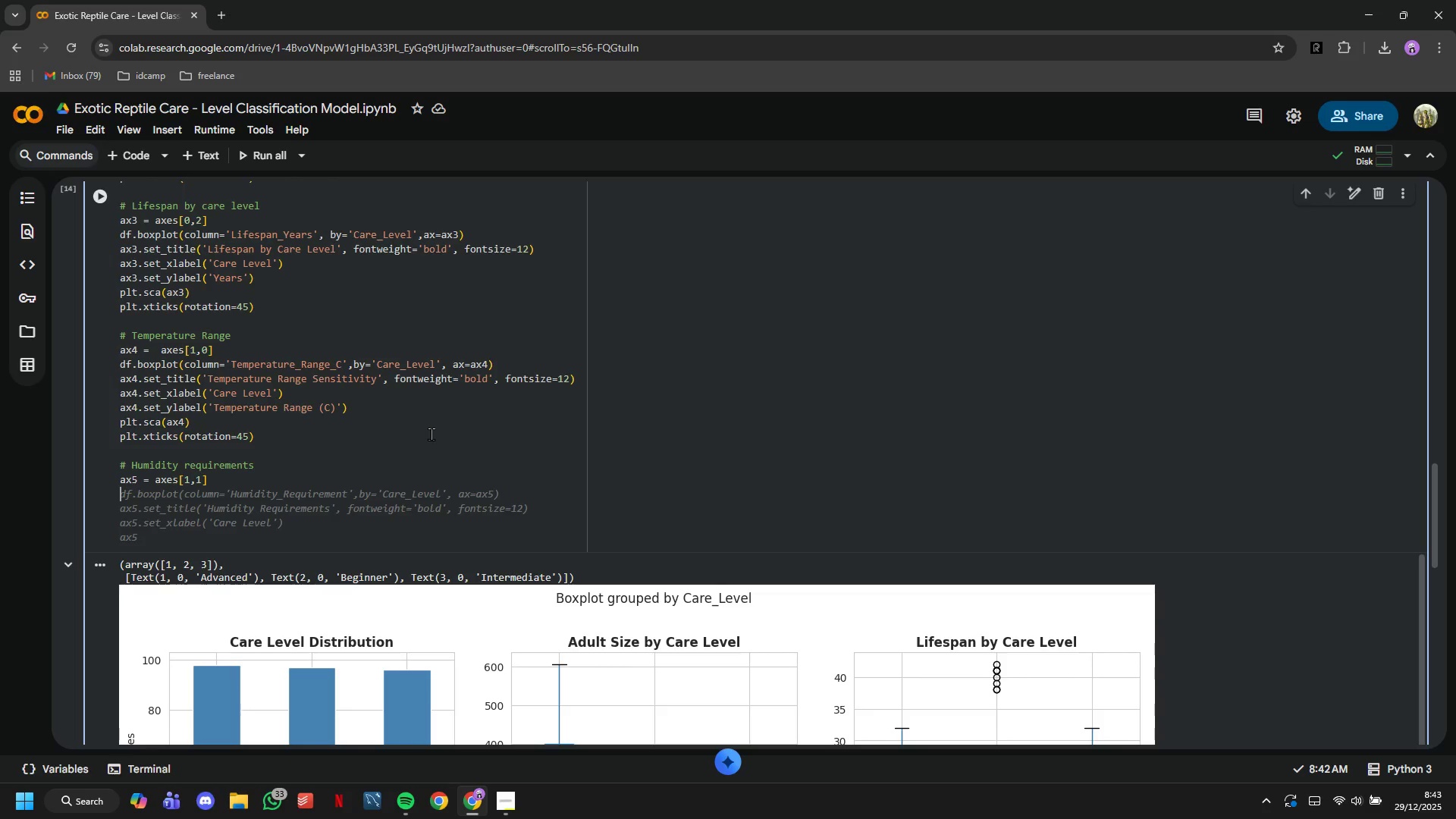 
type(df)
 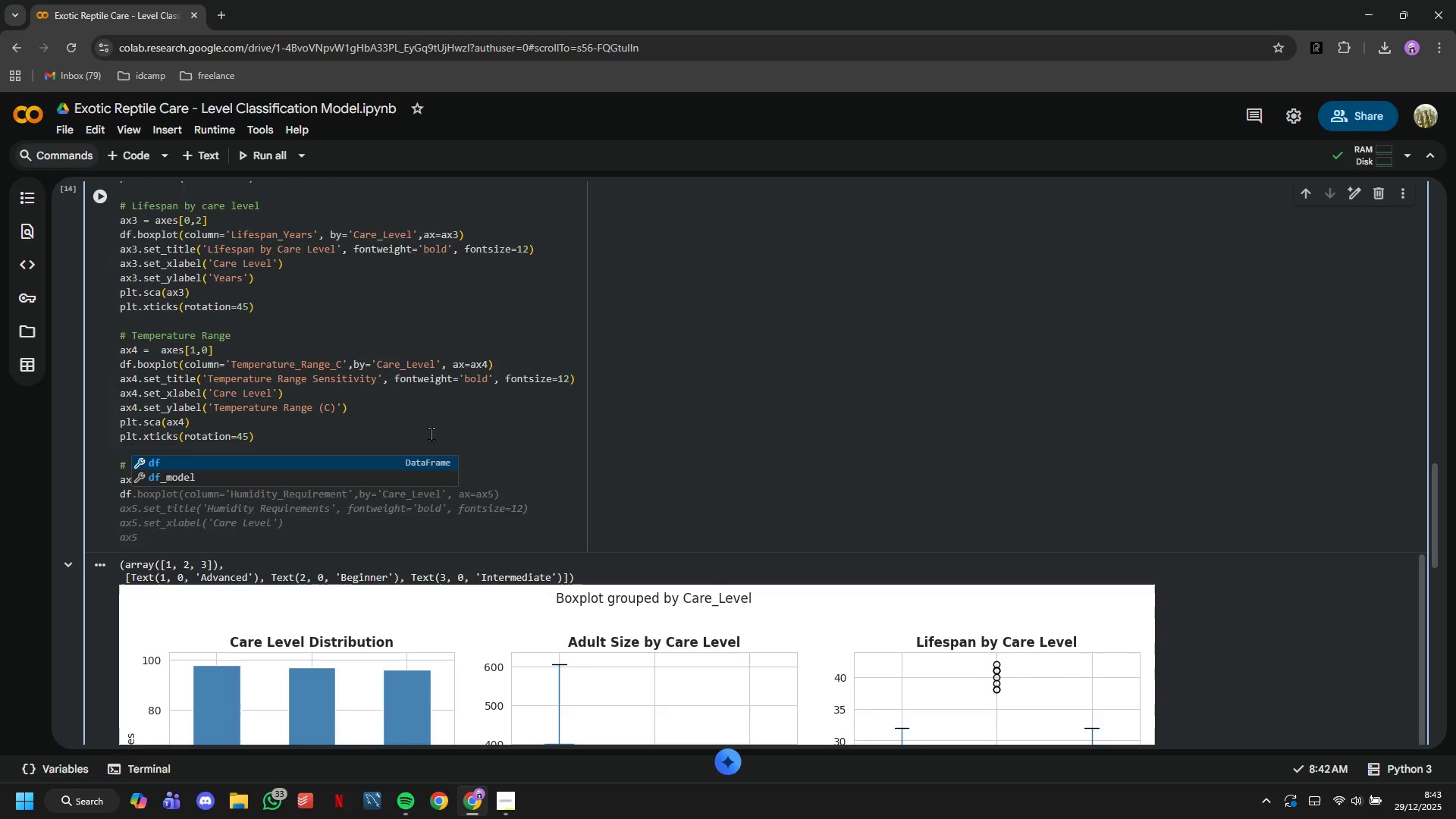 
type(.boxpli)
key(Backspace)
type(ot(column='Himidity_R)
key(Backspace)
key(Backspace)
type(umidity_Range_Percent)
 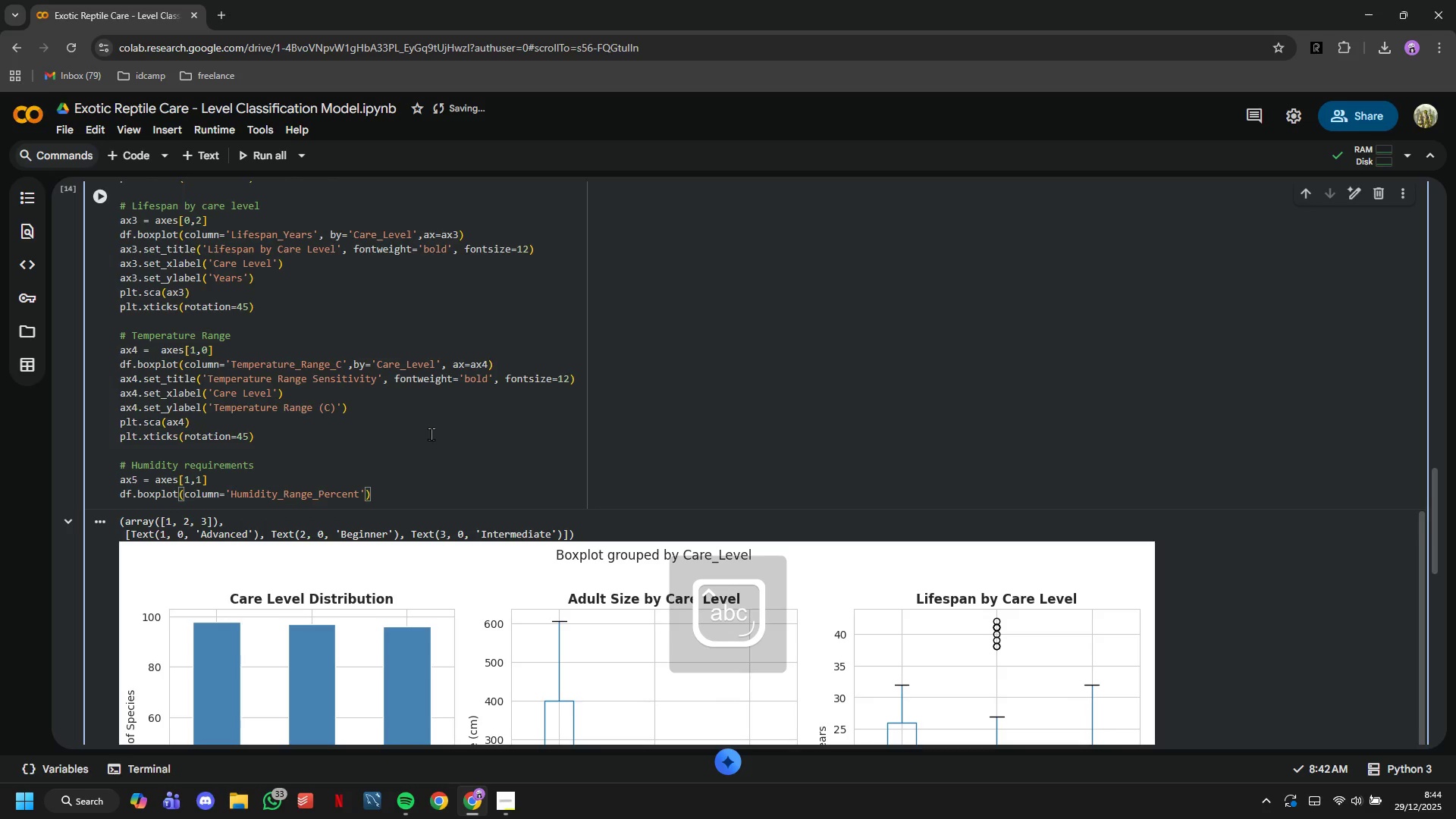 
wait(8.67)
 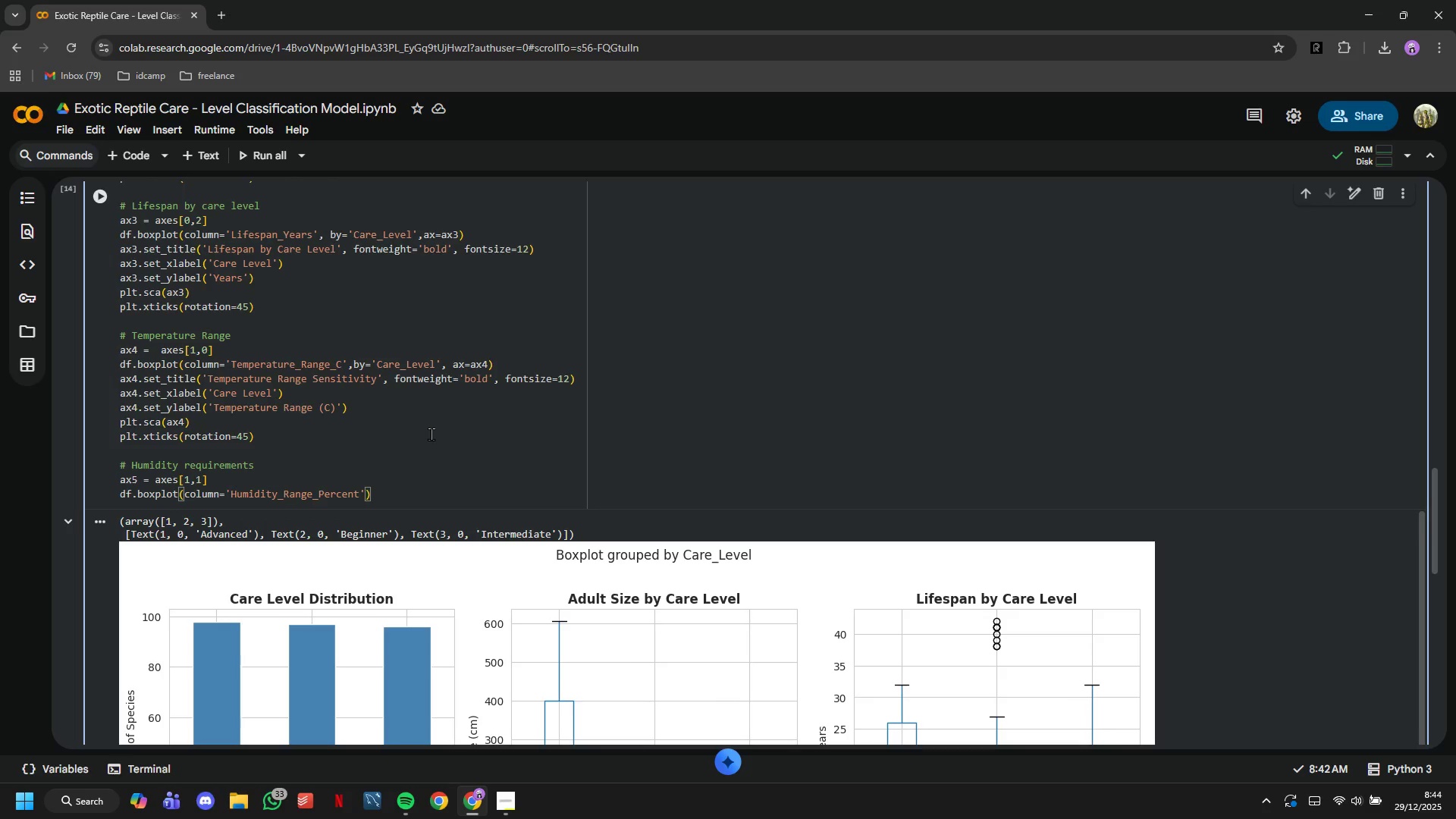 
key(ArrowRight)
 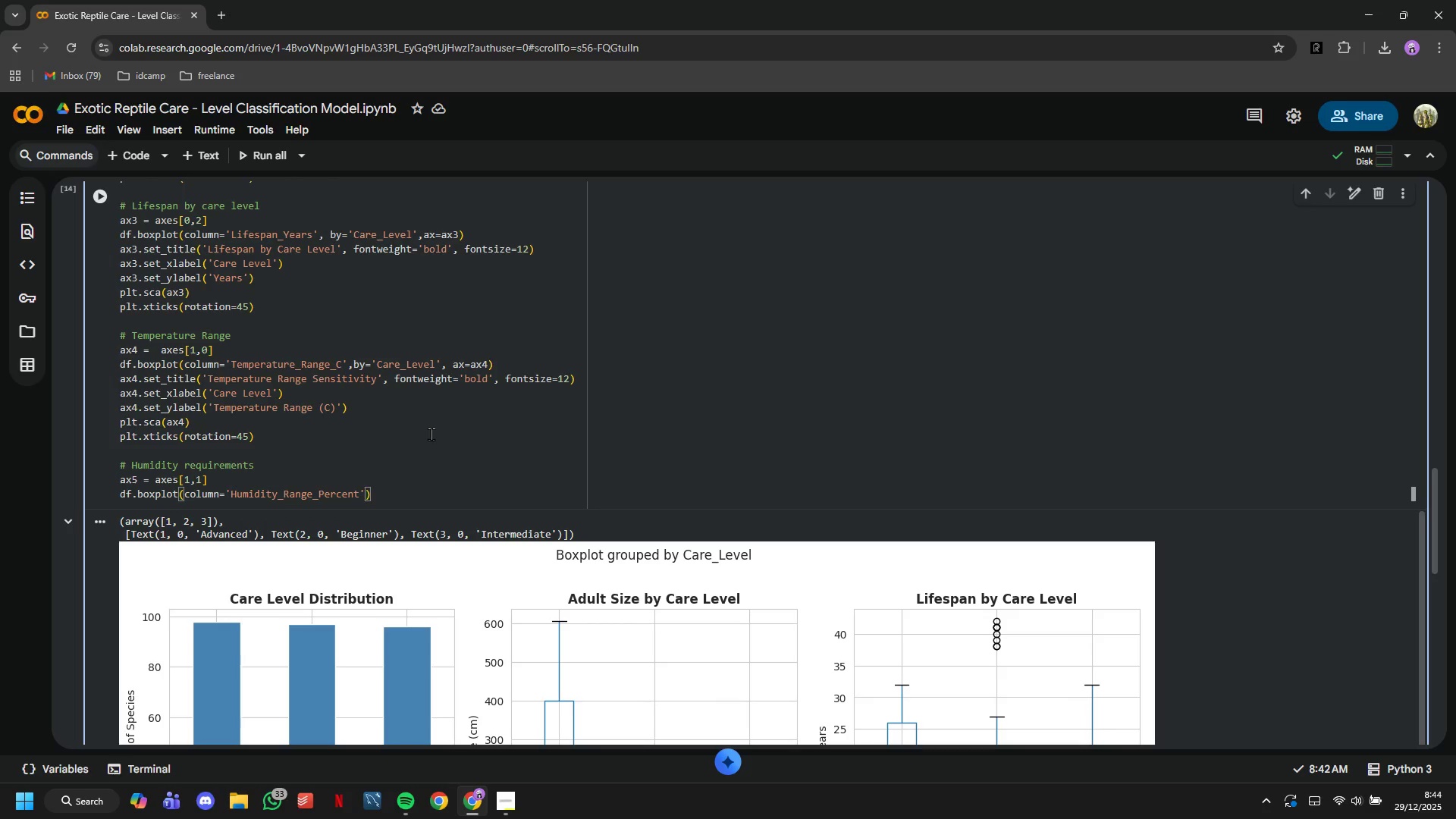 
key(Comma)
 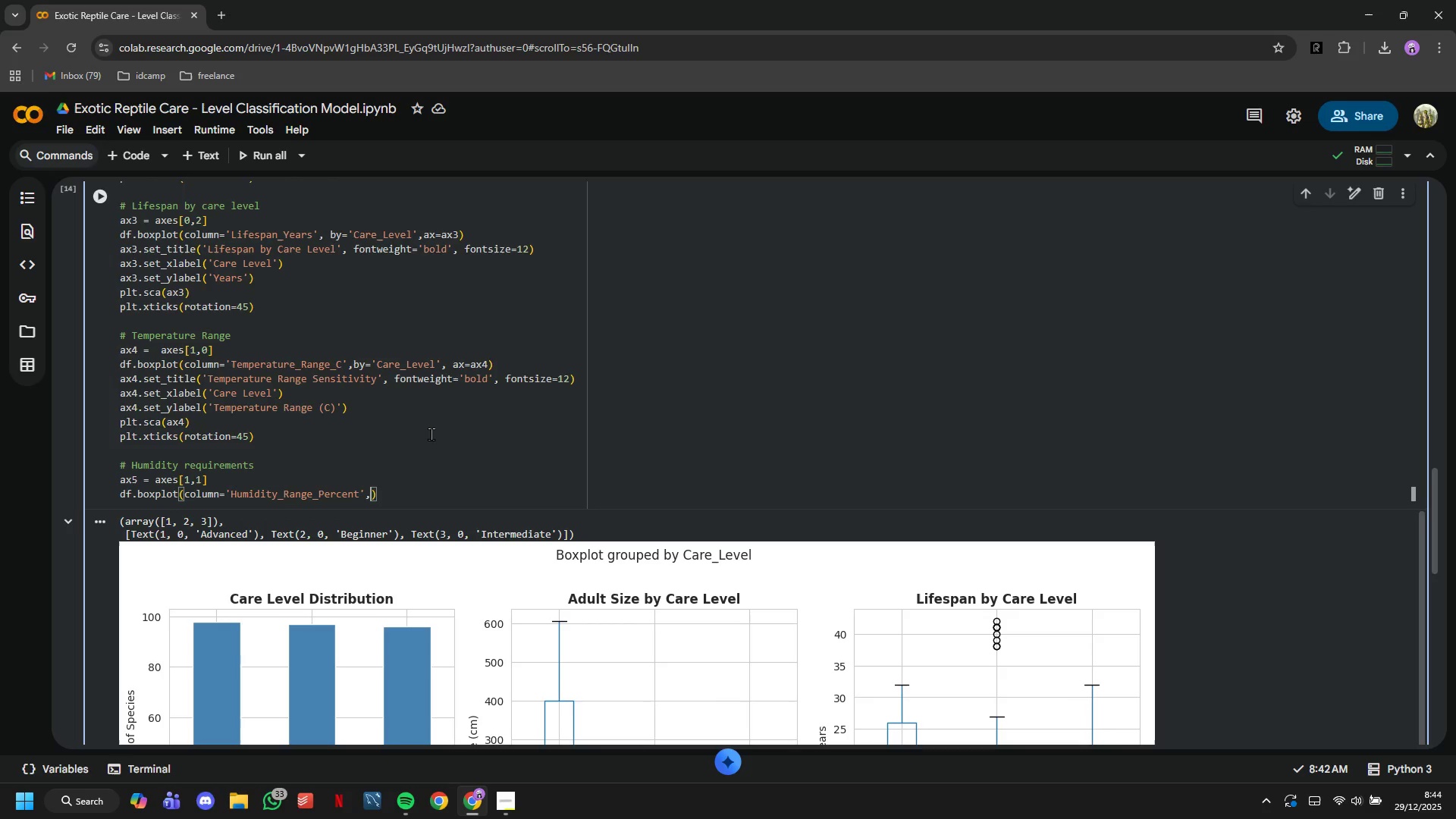 
key(Space)
 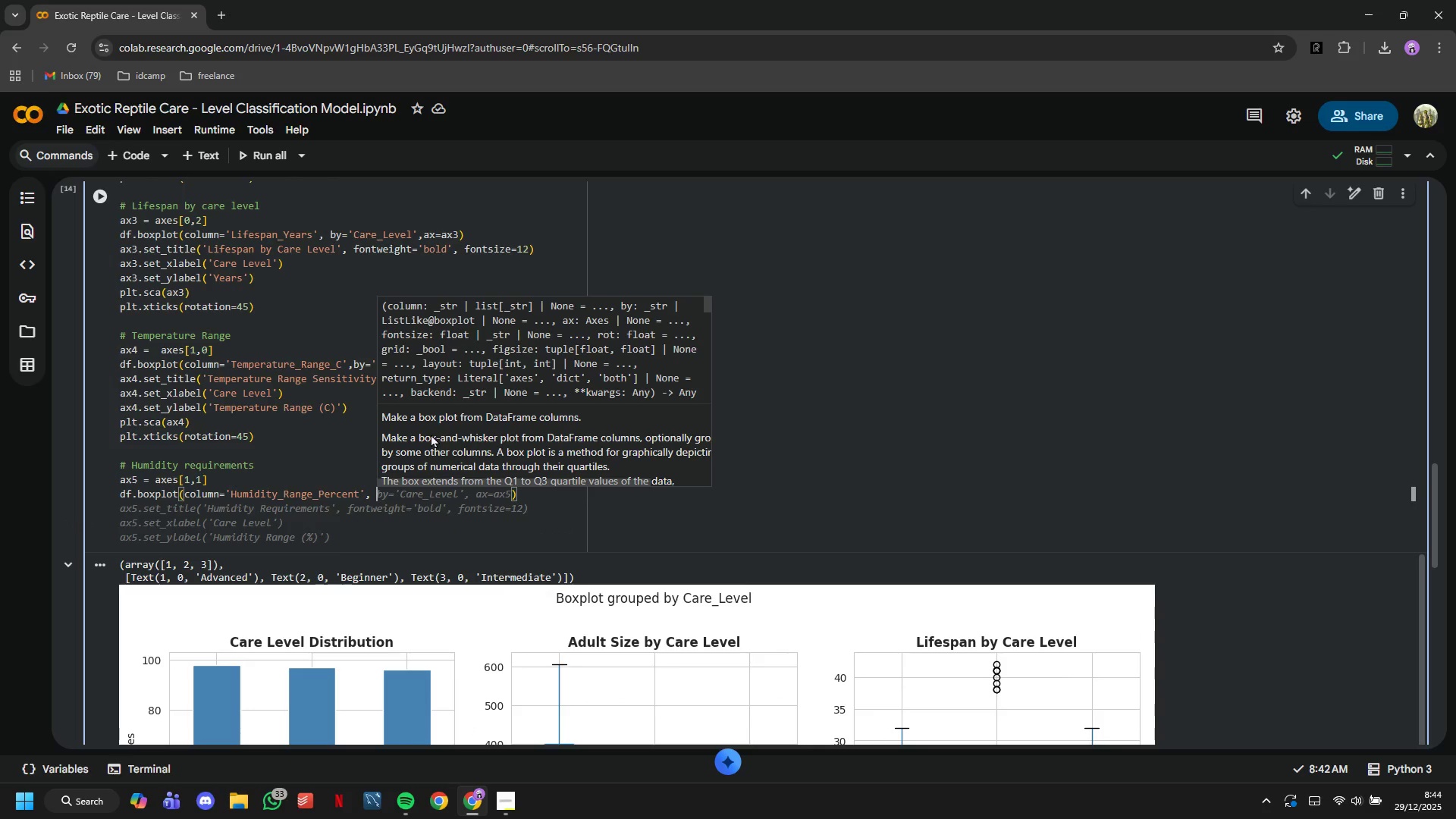 
type(by='Care_Le)
 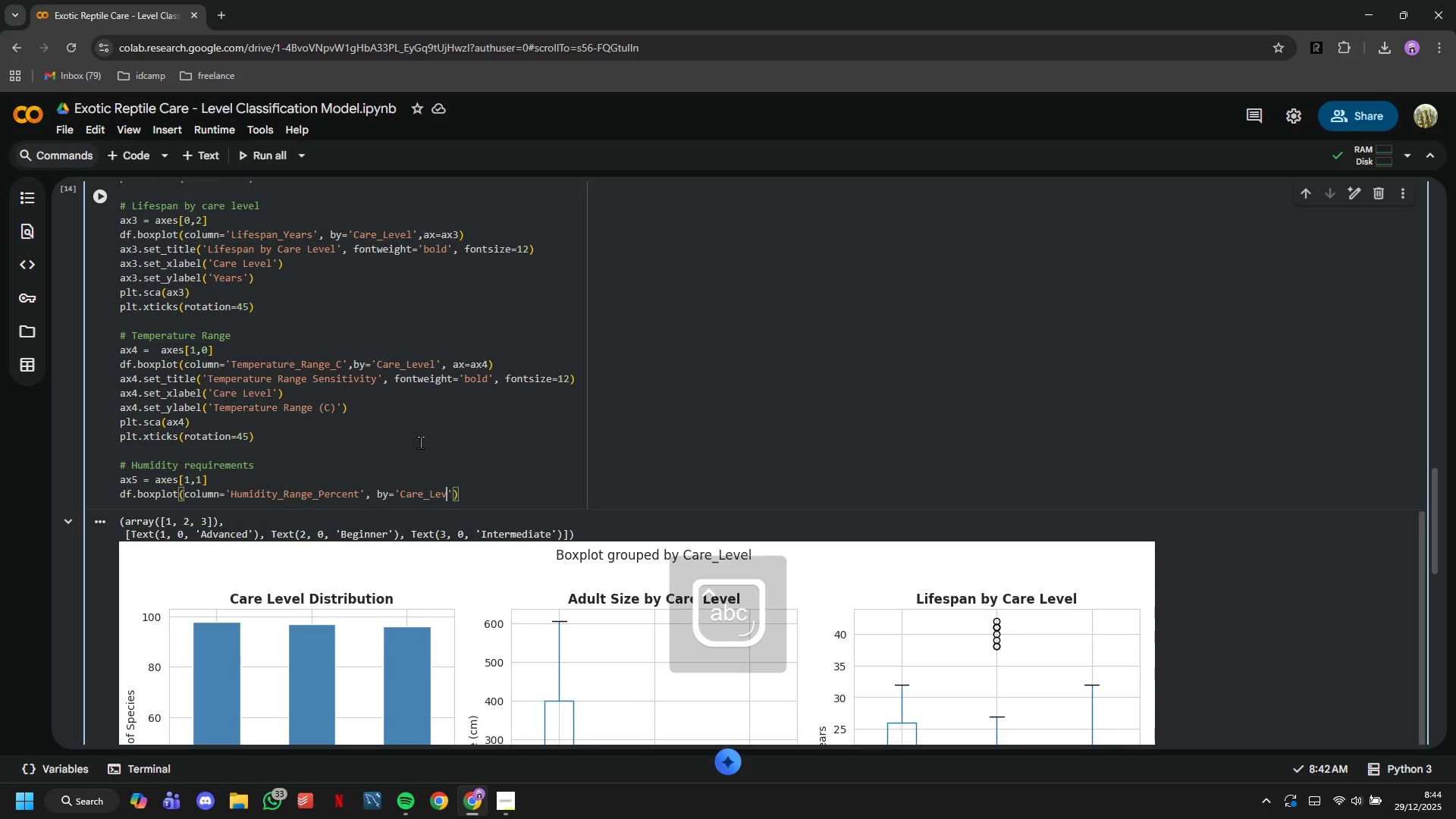 
 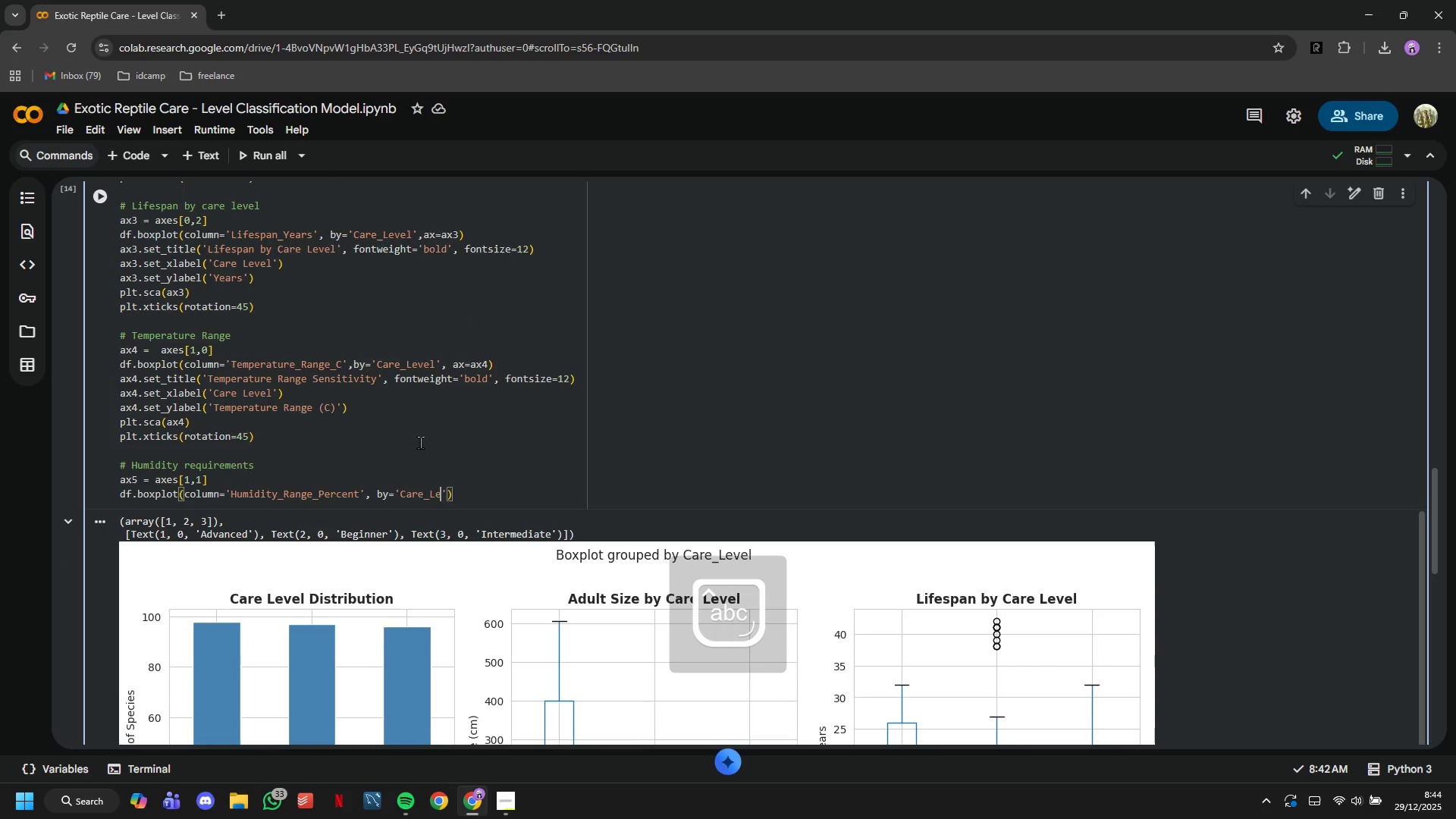 
type(vel)
 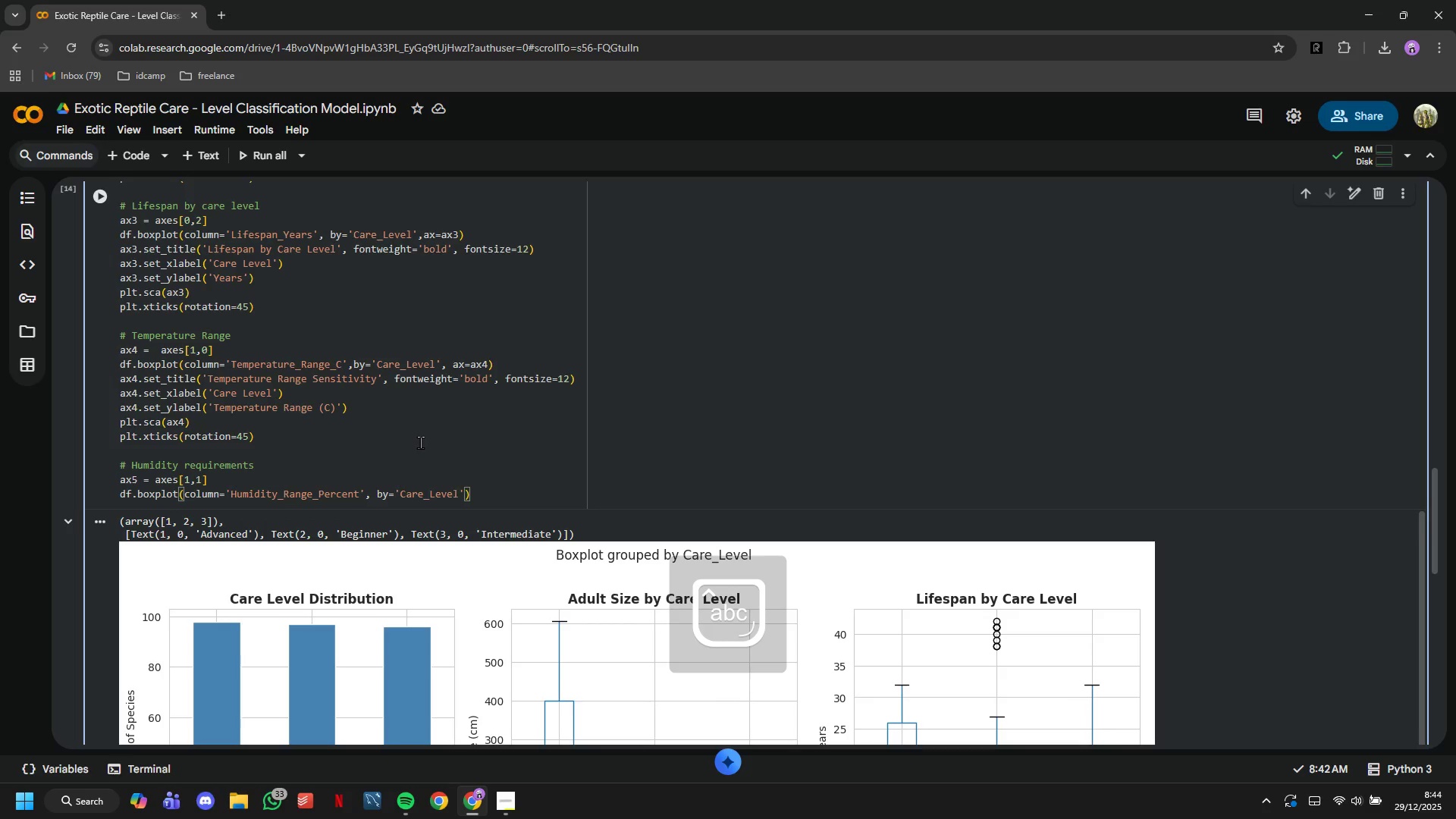 
key(ArrowRight)
 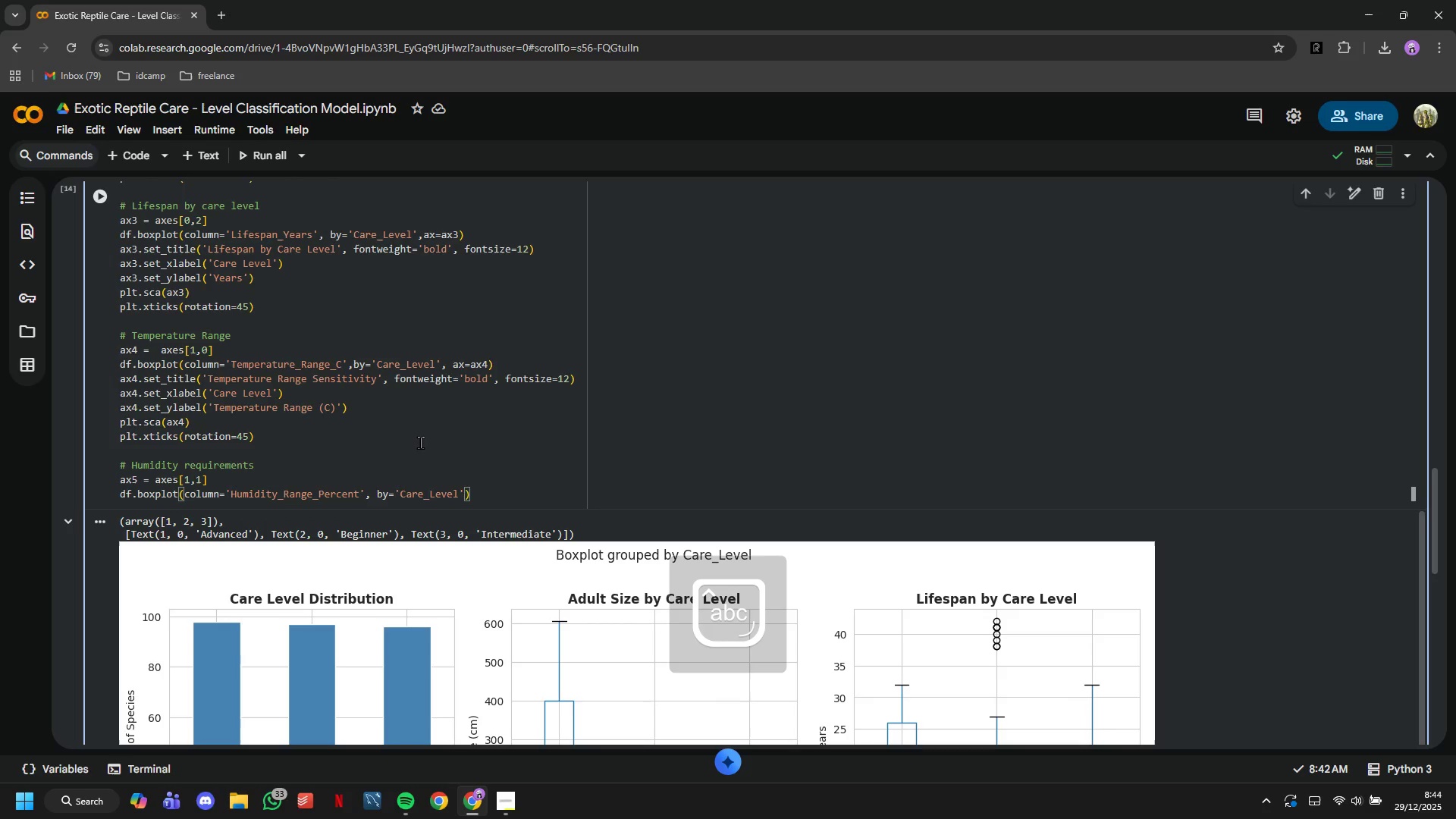 
type(,axa)
key(Backspace)
type(=ax5)
 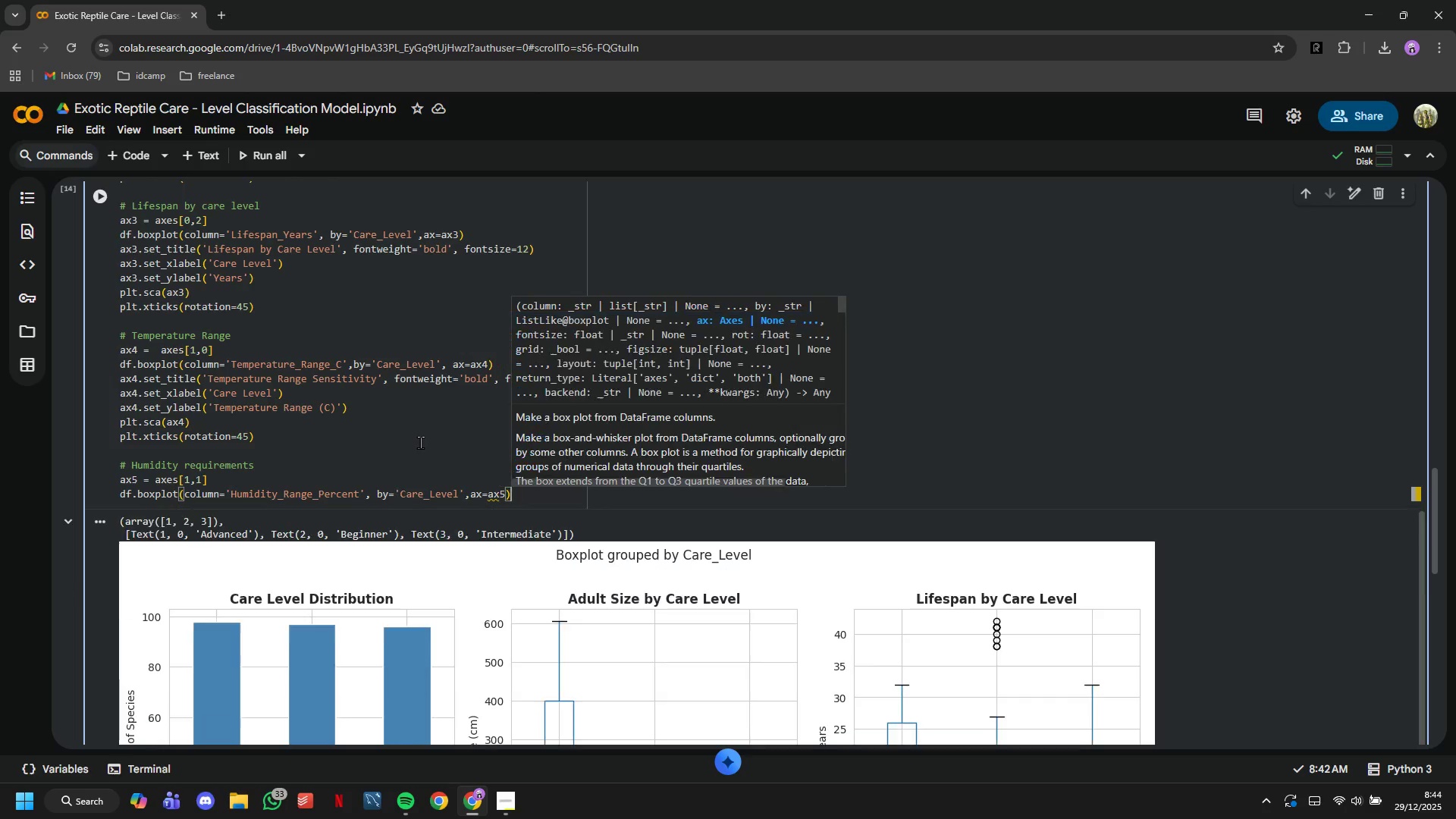 
key(ArrowRight)
 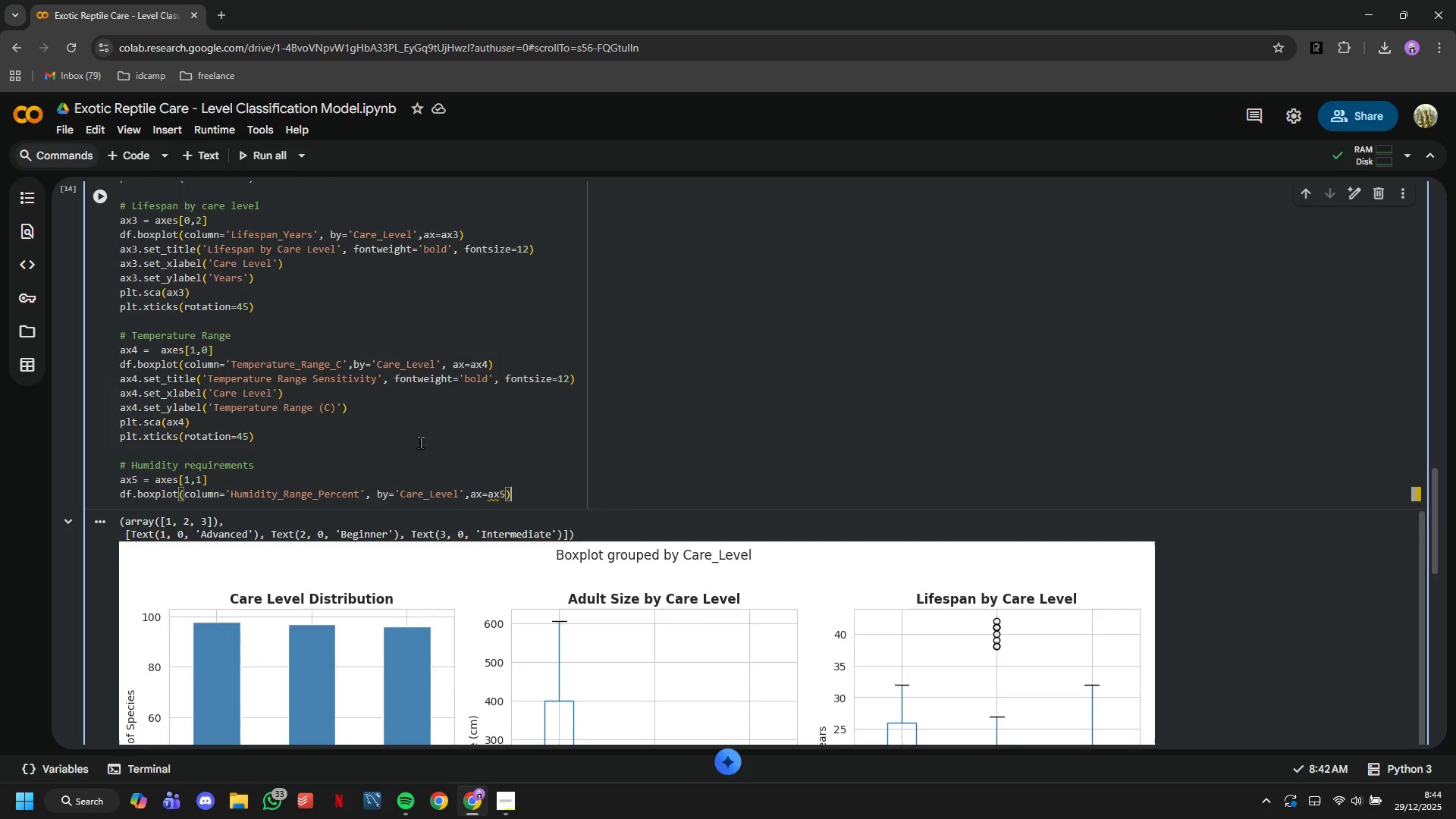 
key(Enter)
 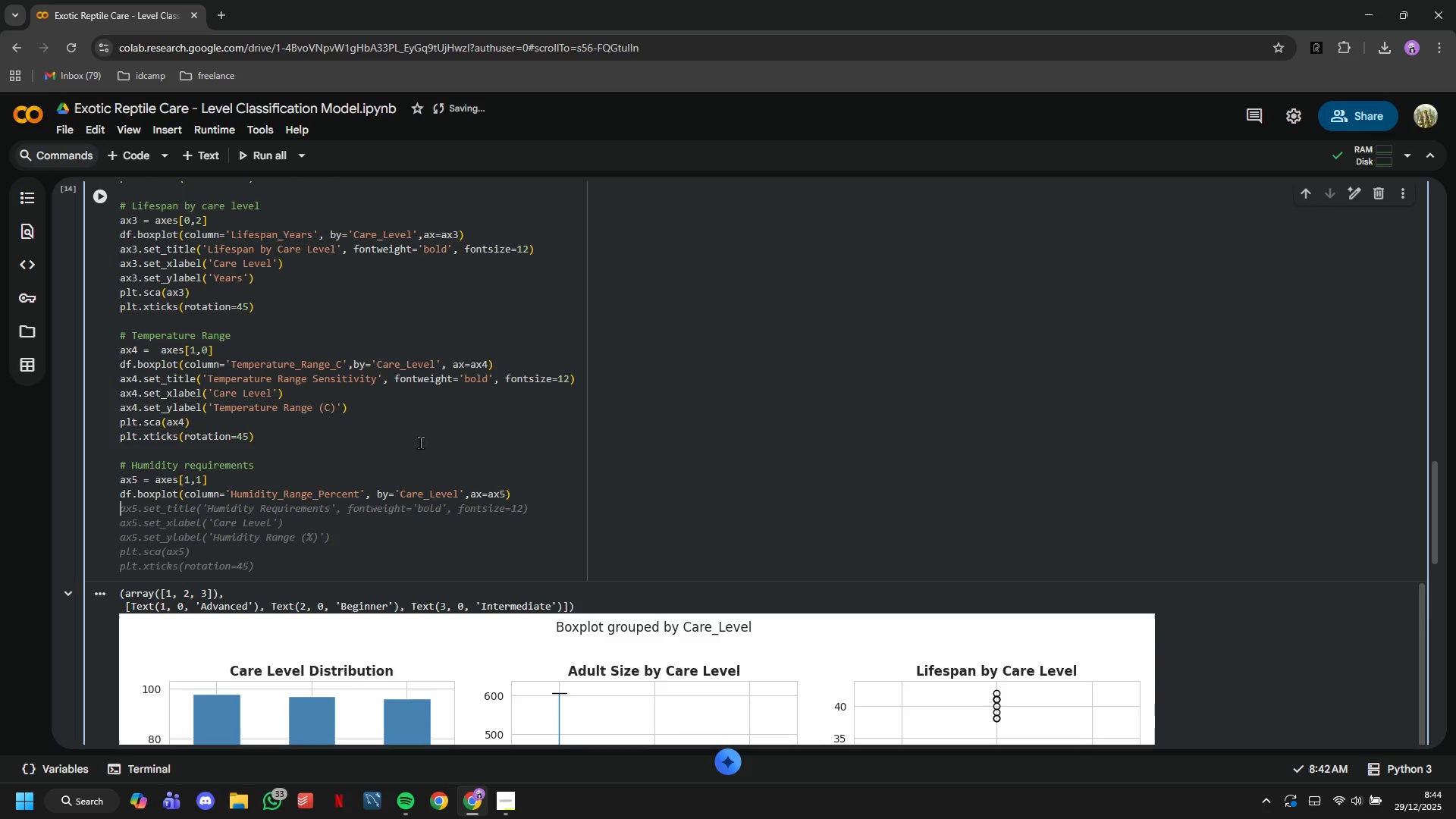 
wait(7.77)
 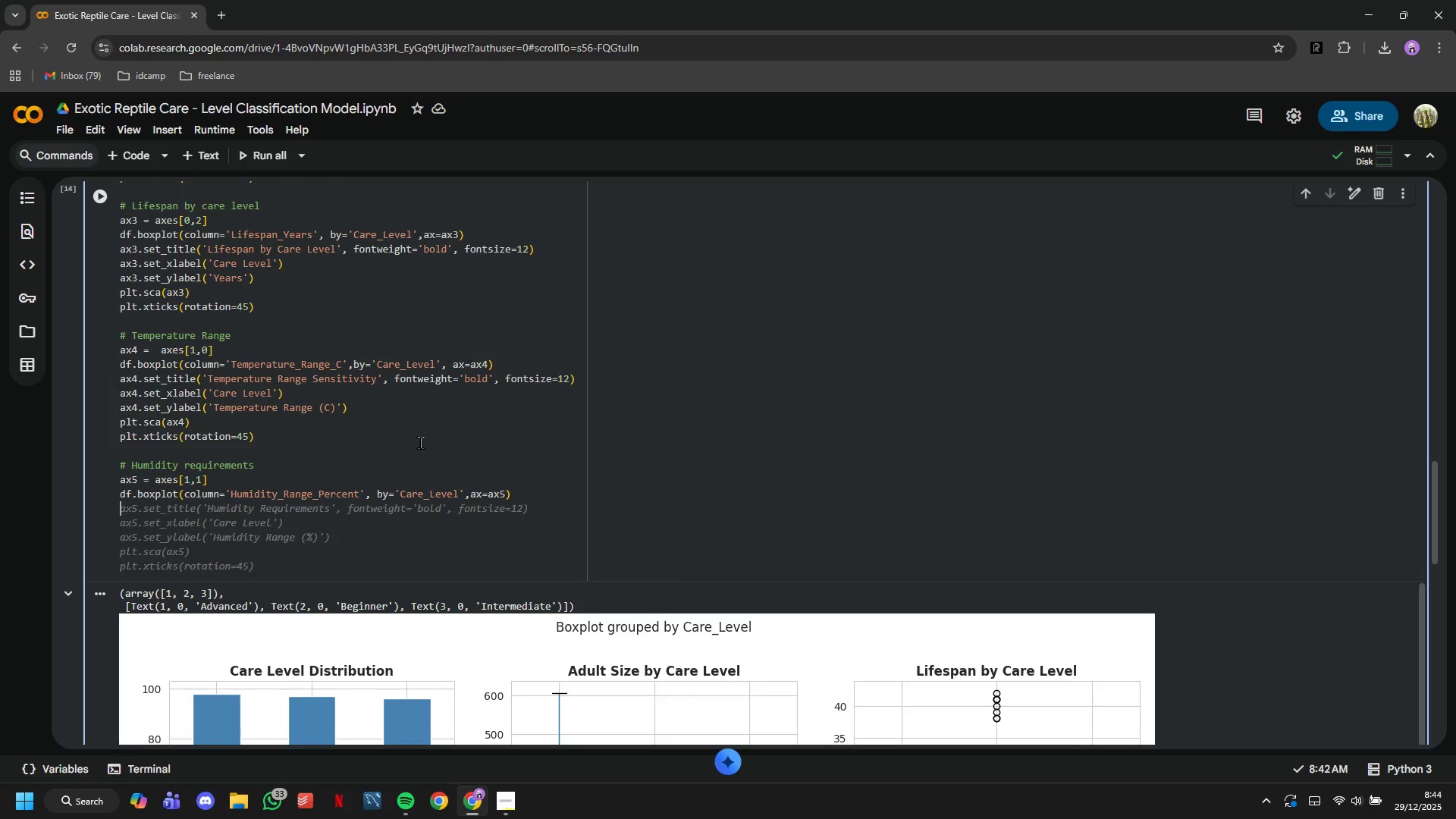 
type(ax5.set_tu=it)
key(Backspace)
key(Backspace)
key(Backspace)
key(Backspace)
type(itle()
 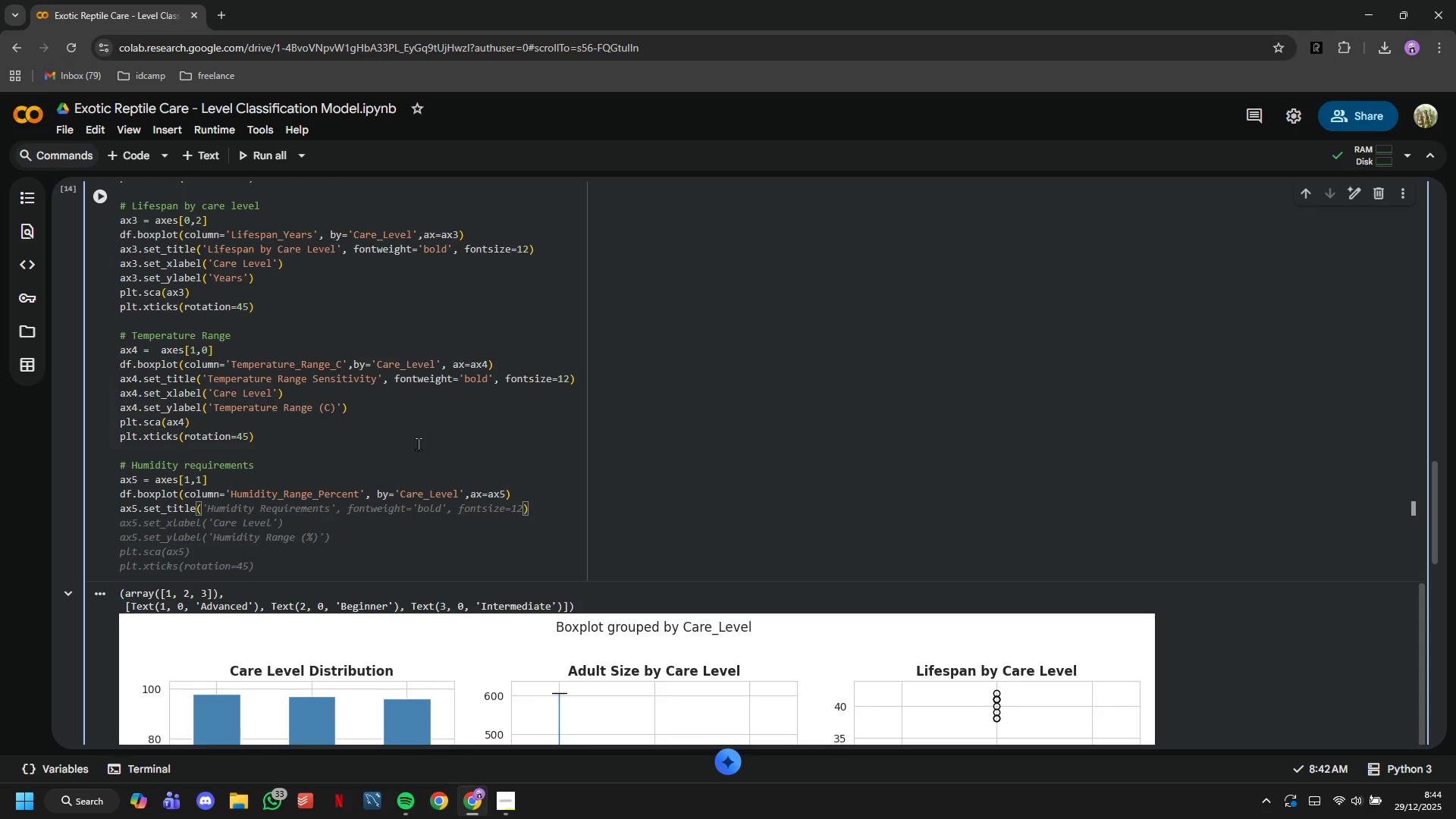 
wait(15.39)
 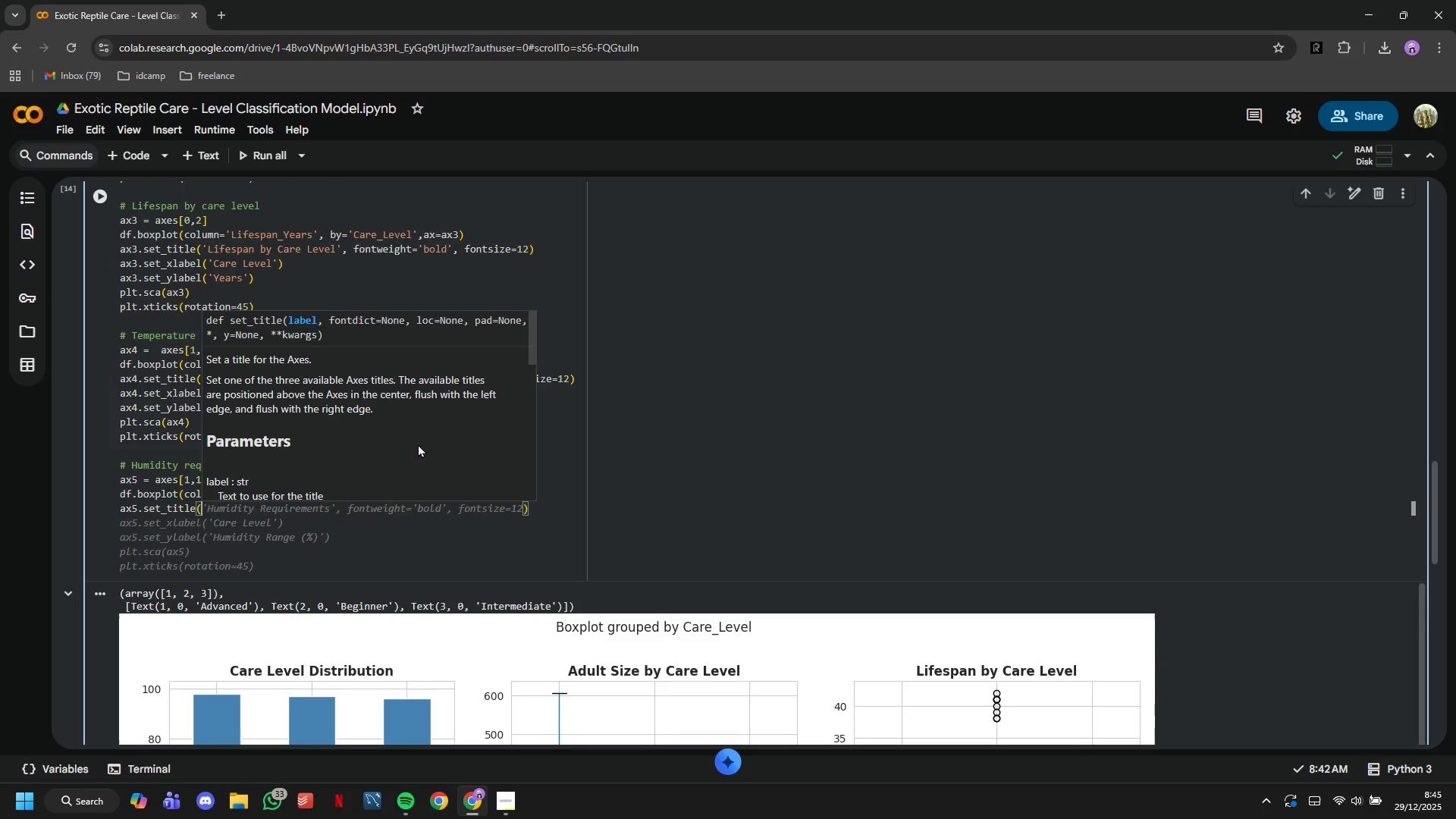 
key(Enter)
 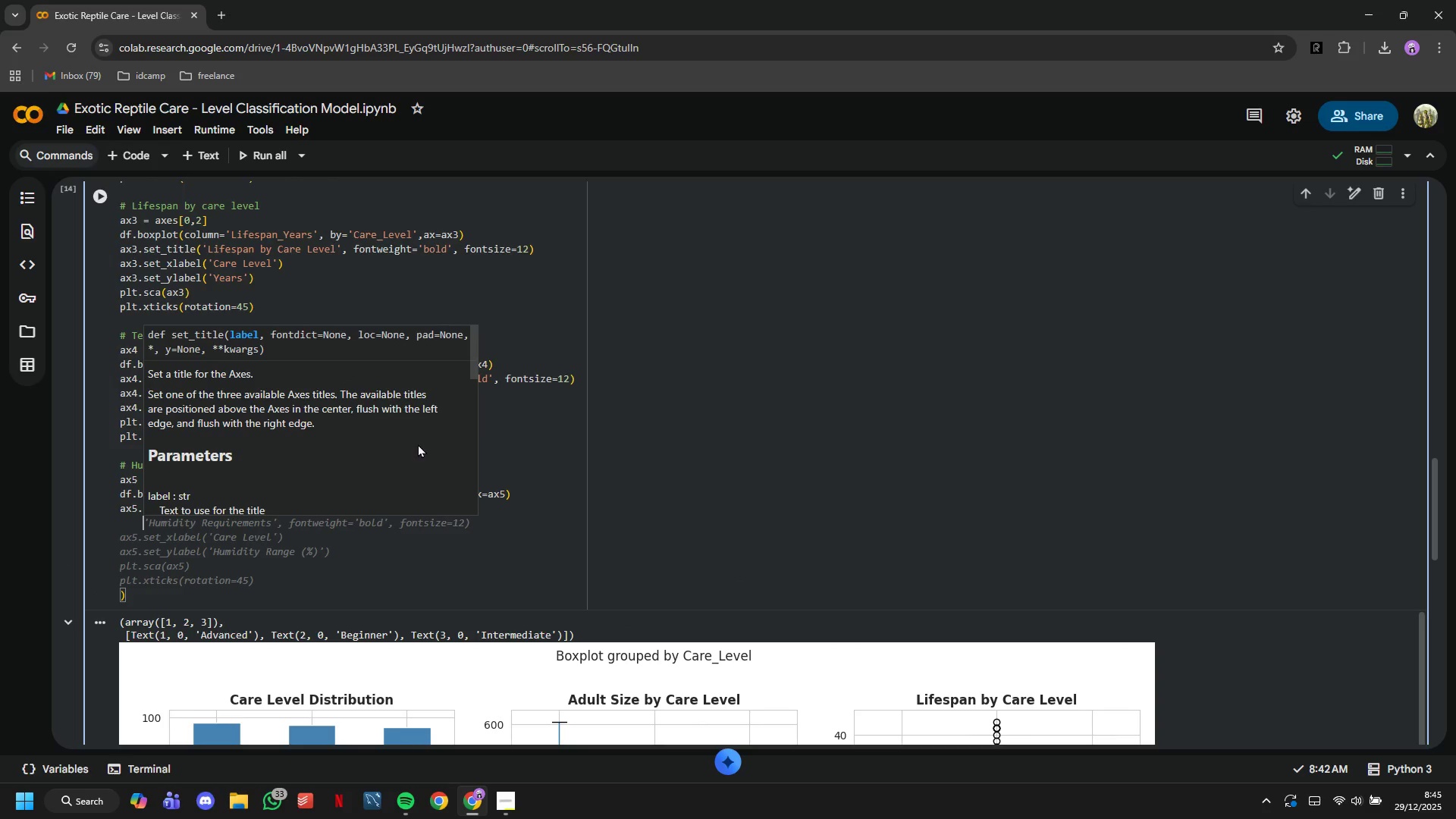 
key(Backspace)
 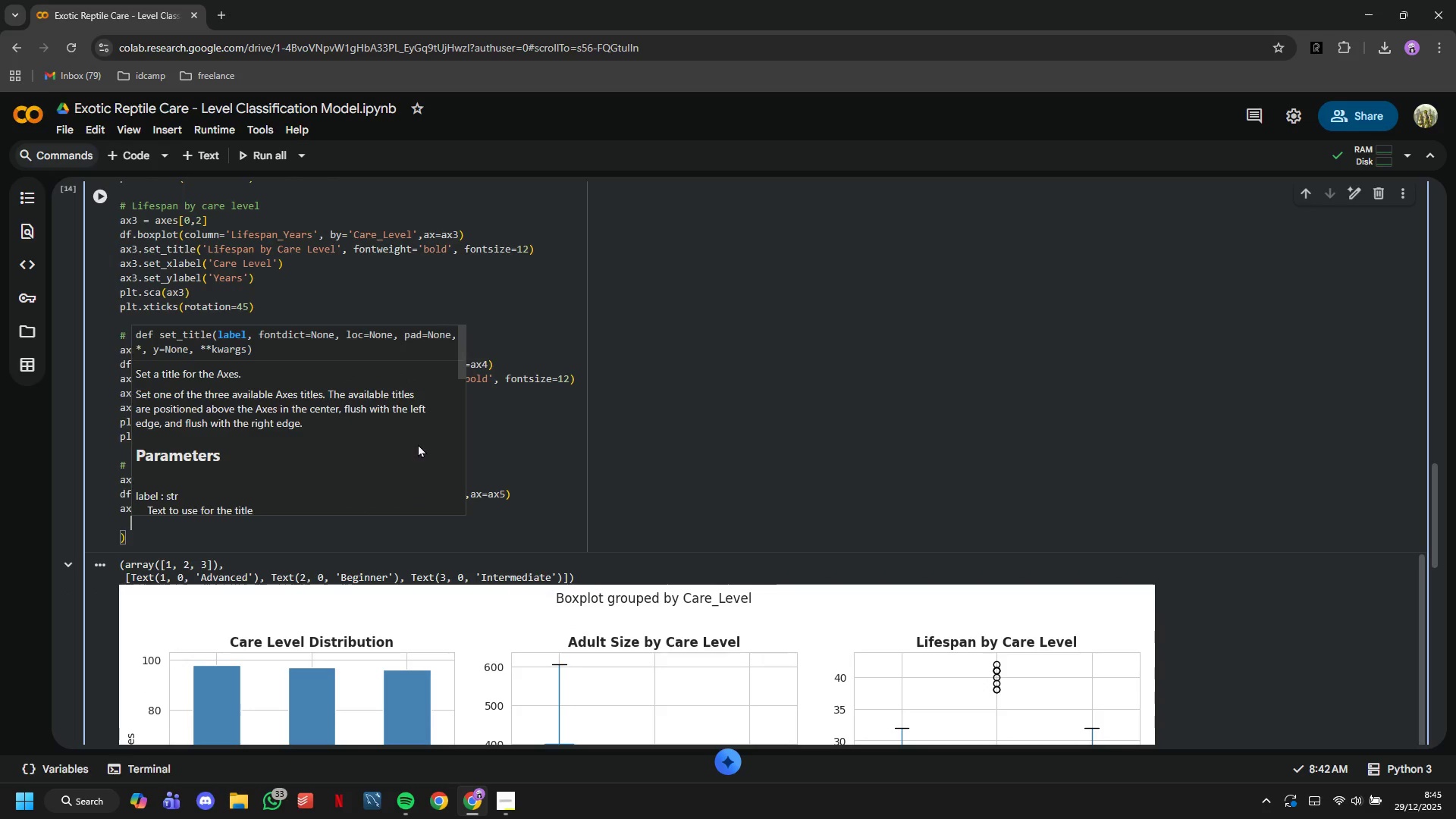 
key(Backspace)
 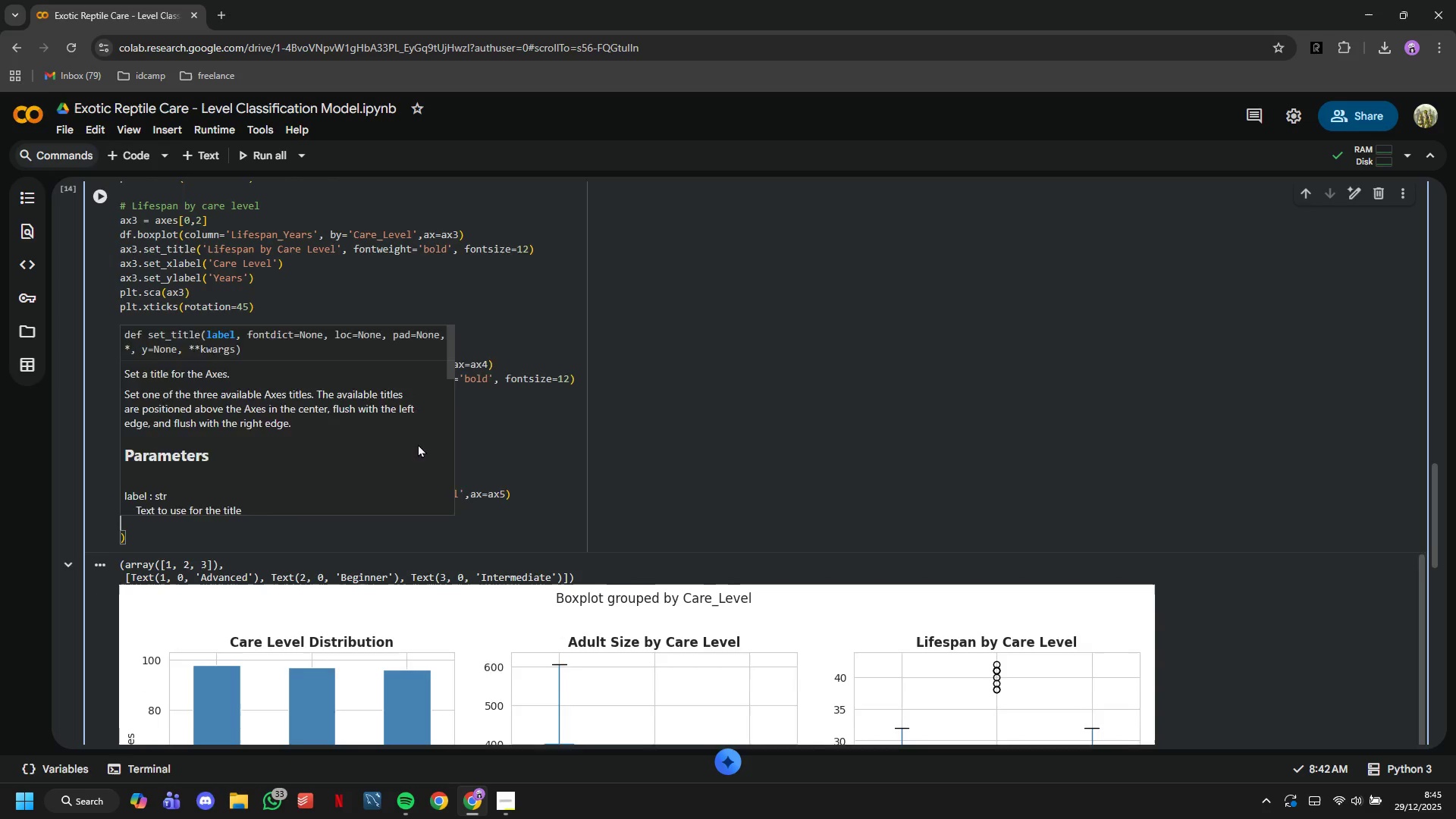 
key(Backspace)
 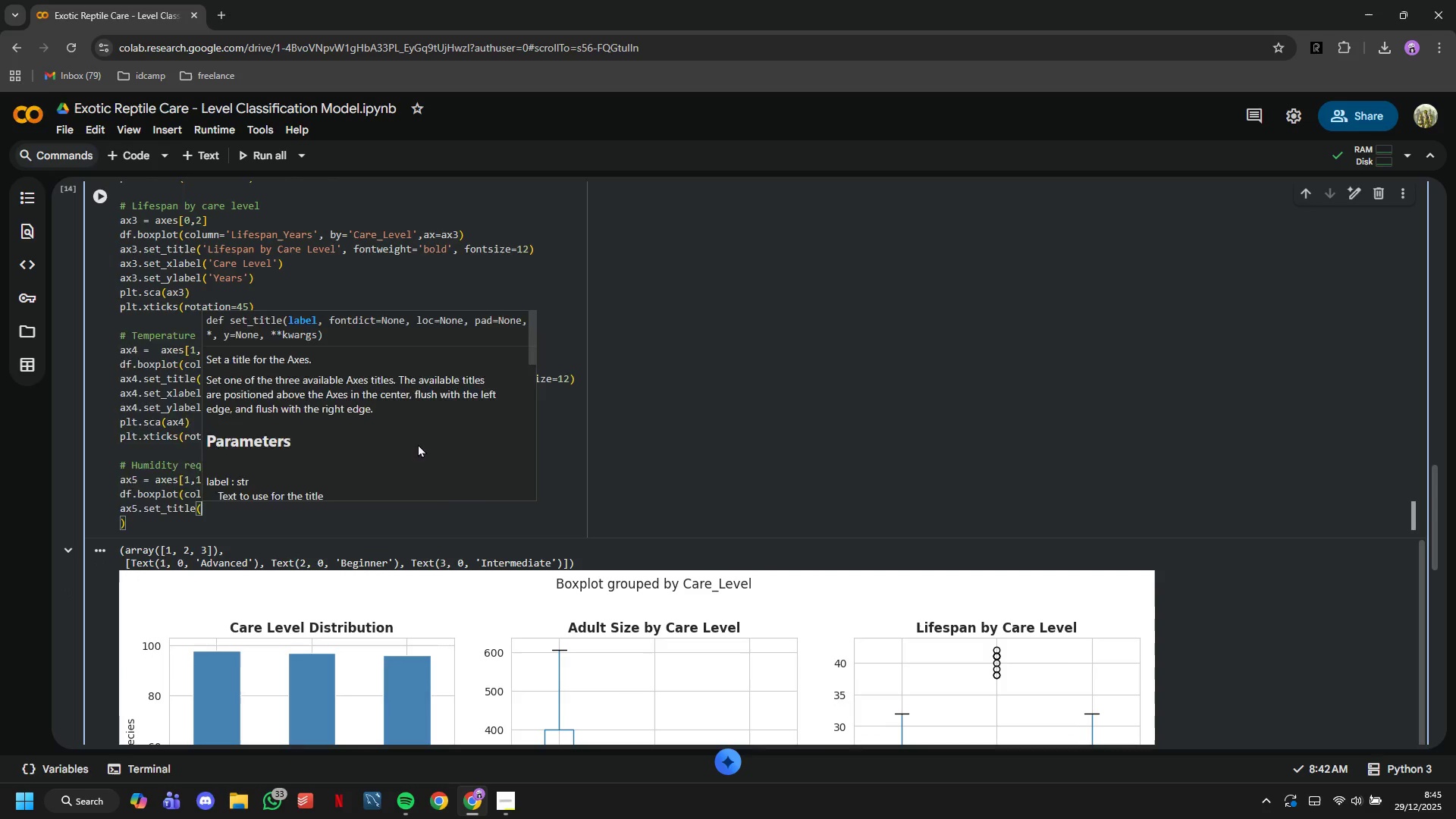 
key(ArrowRight)
 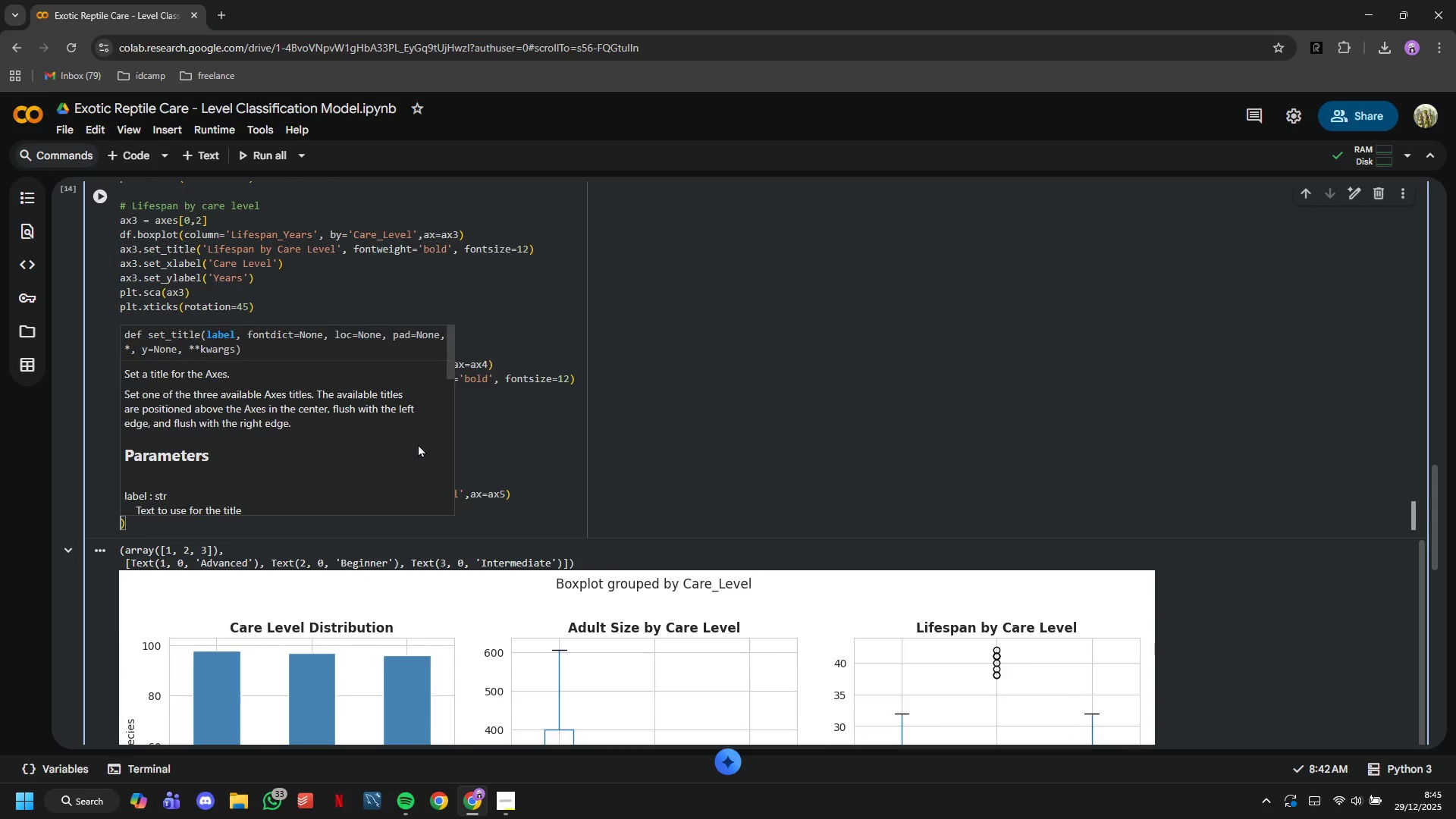 
key(Backspace)
 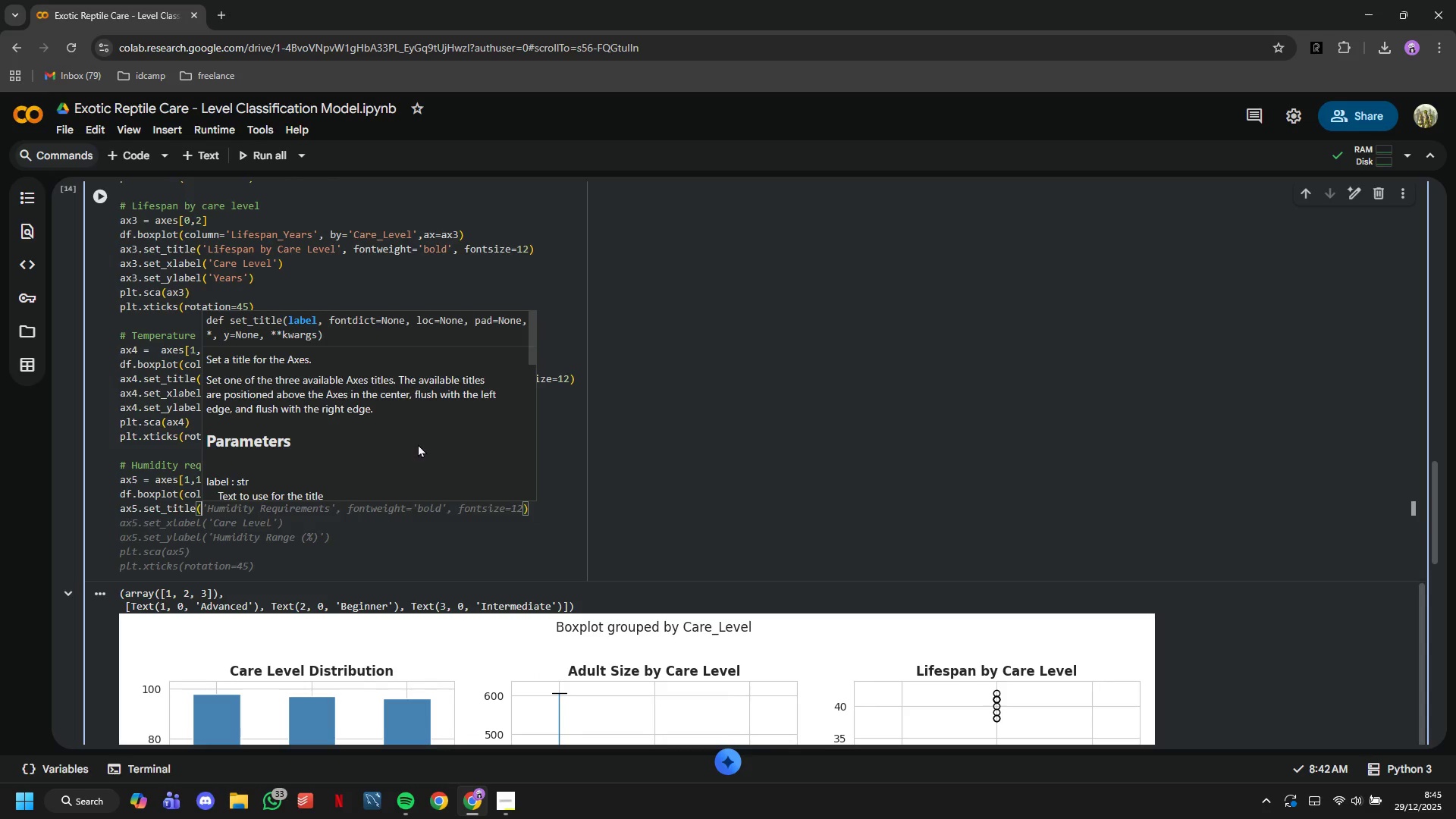 
key(Quote)
 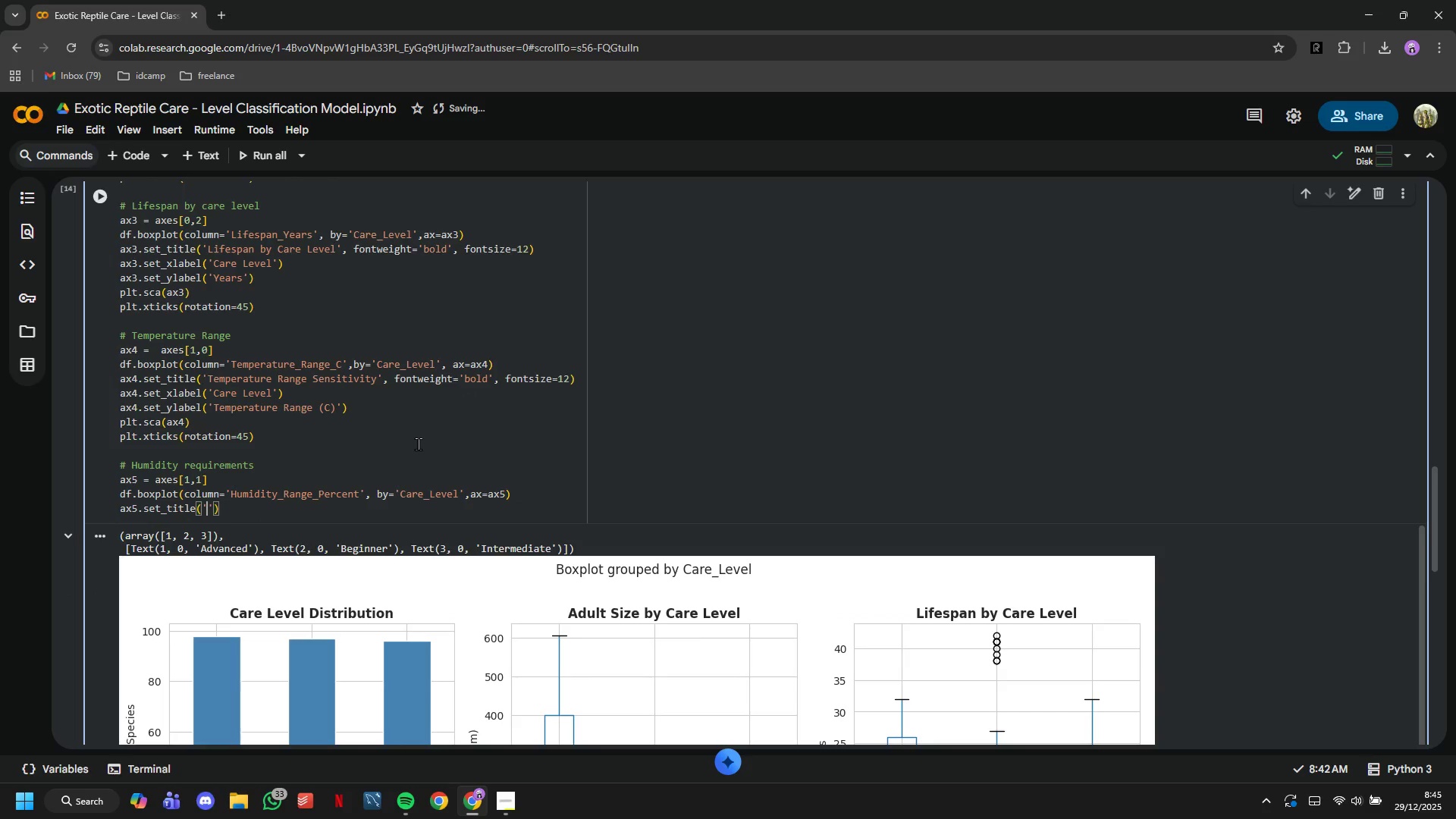 
type(Humidity )
 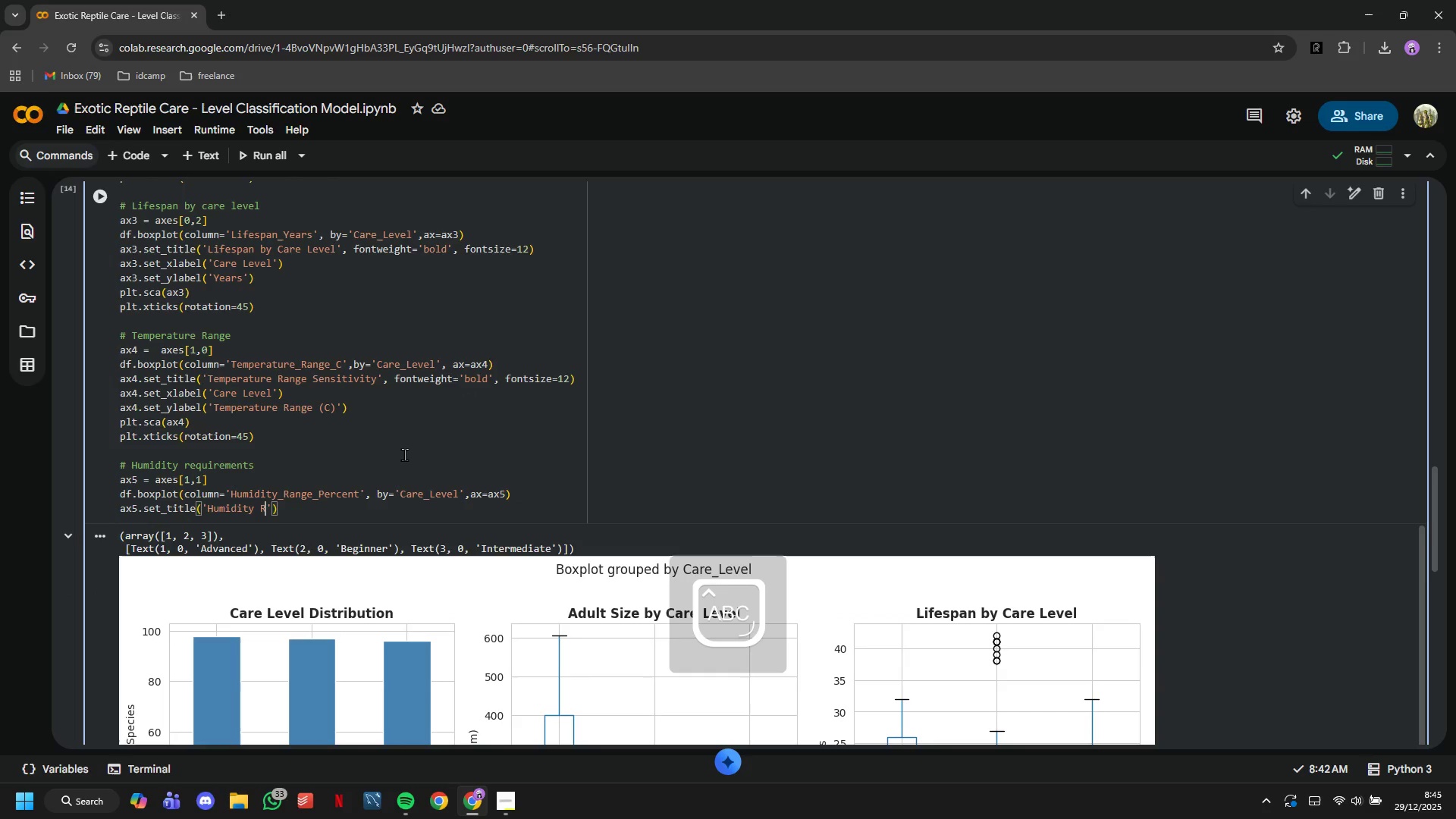 
type(Requirements)
 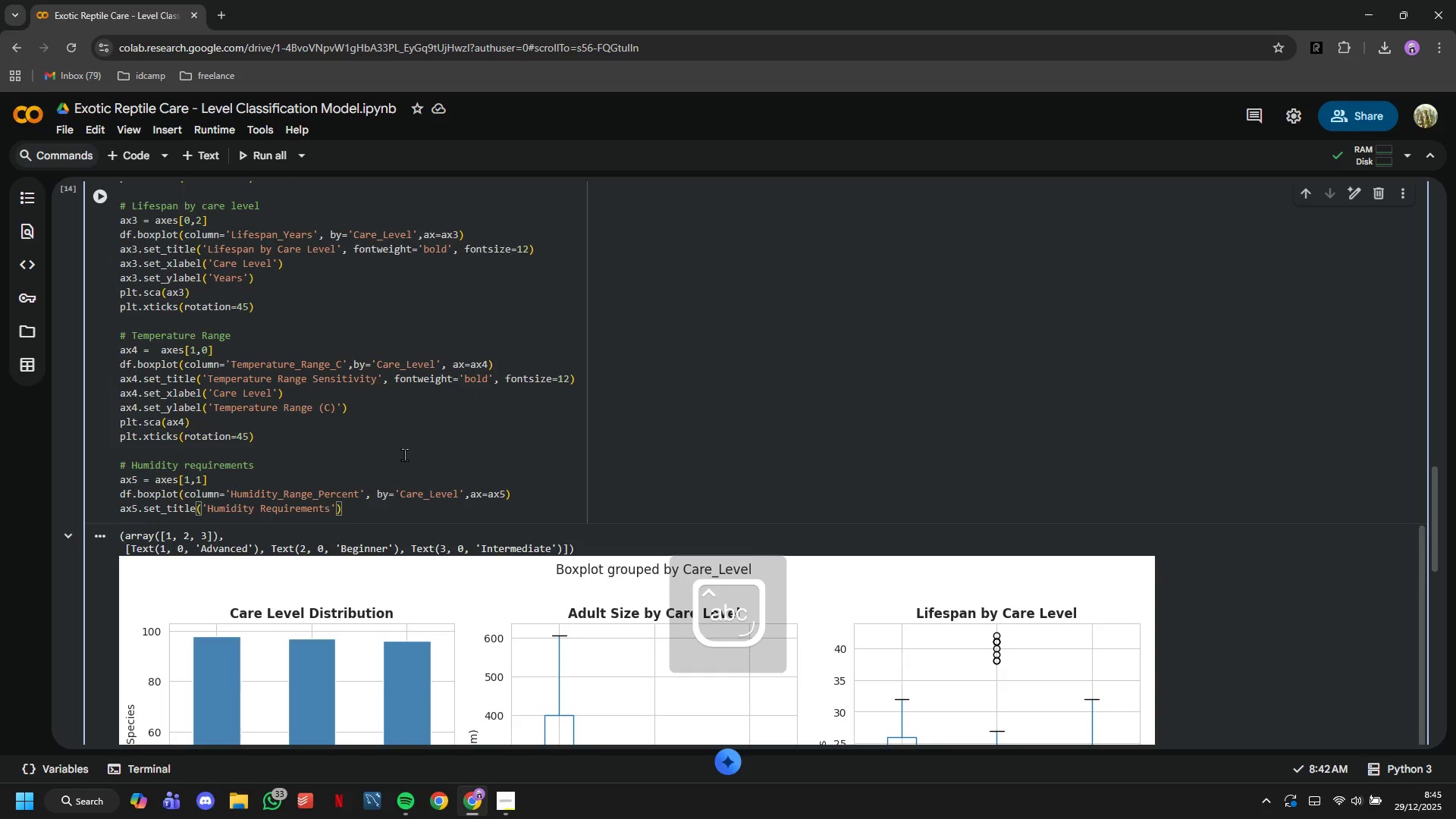 
key(ArrowRight)
 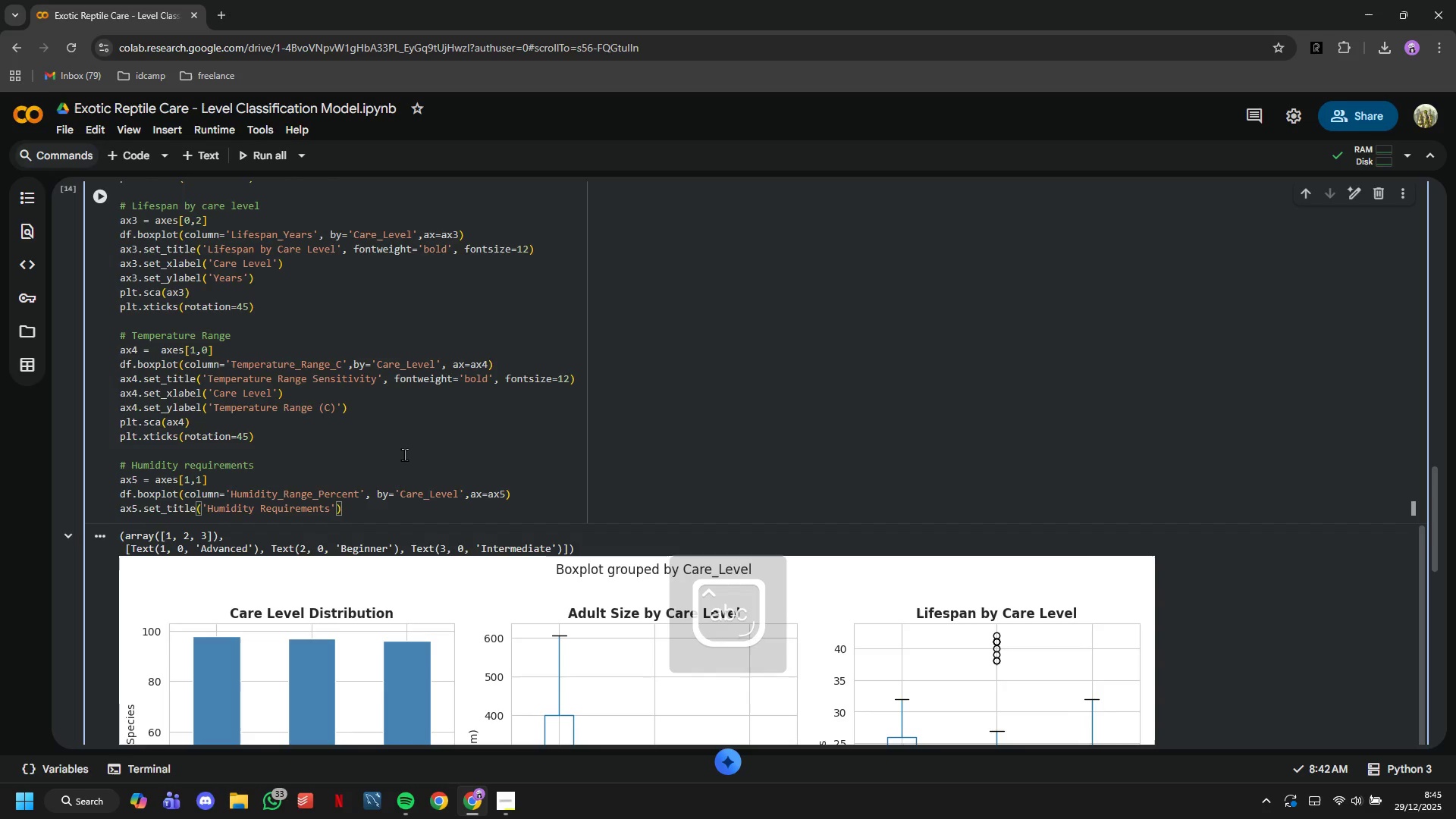 
type(, fontweight='bold)
 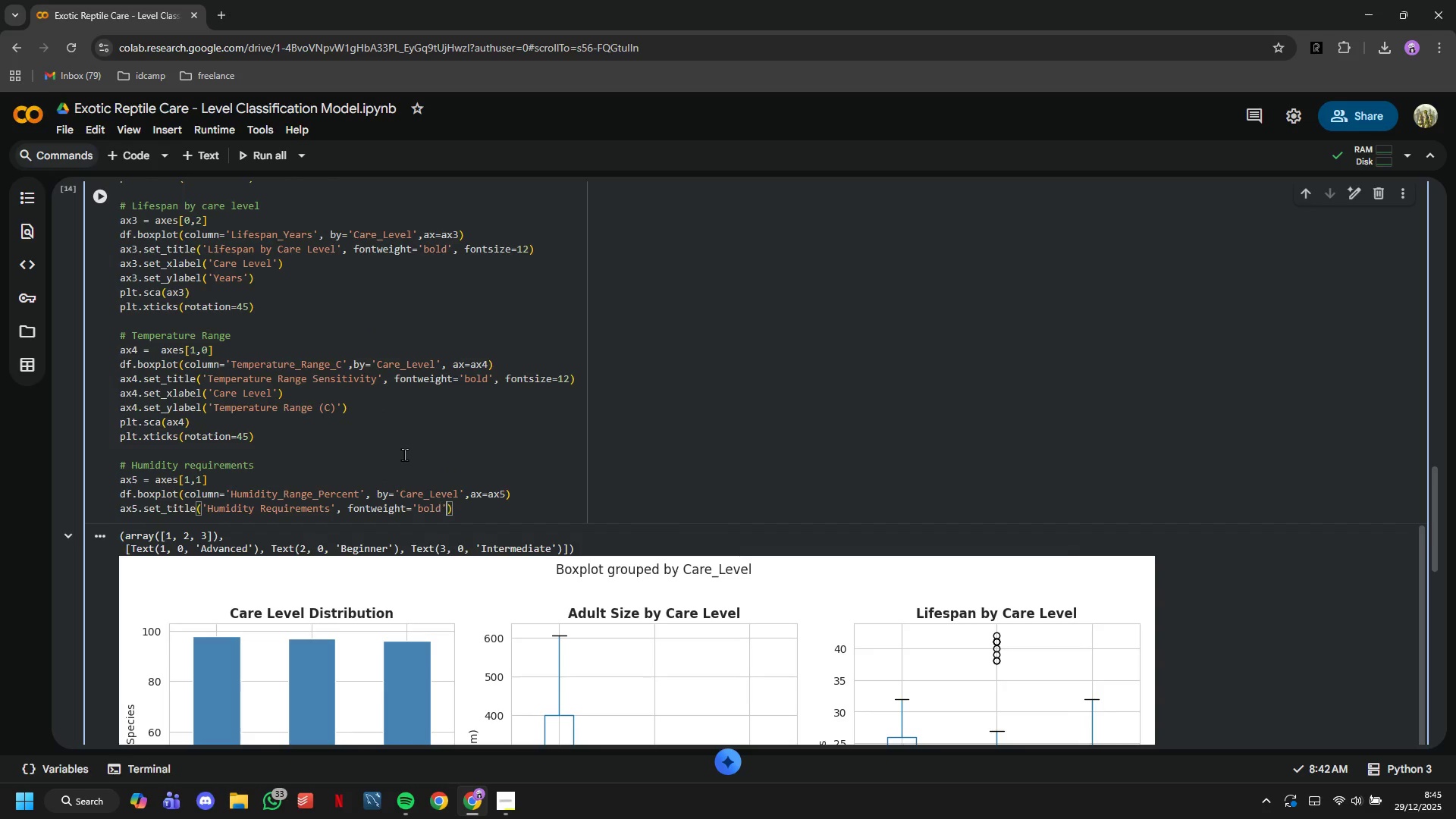 
key(ArrowRight)
 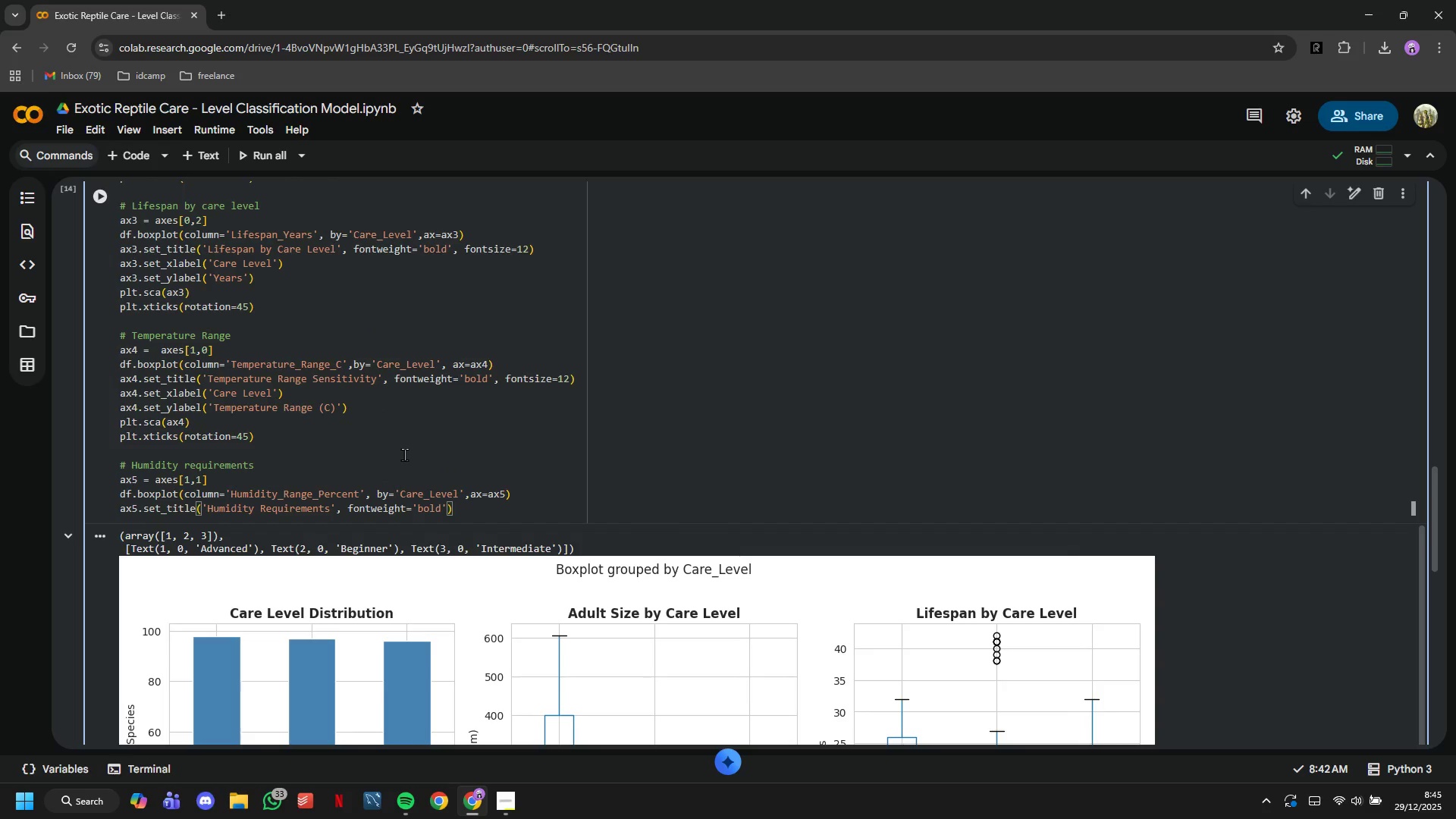 
type(, fontsize=)
key(Backspace)
type(-)
key(Backspace)
type(=12)
 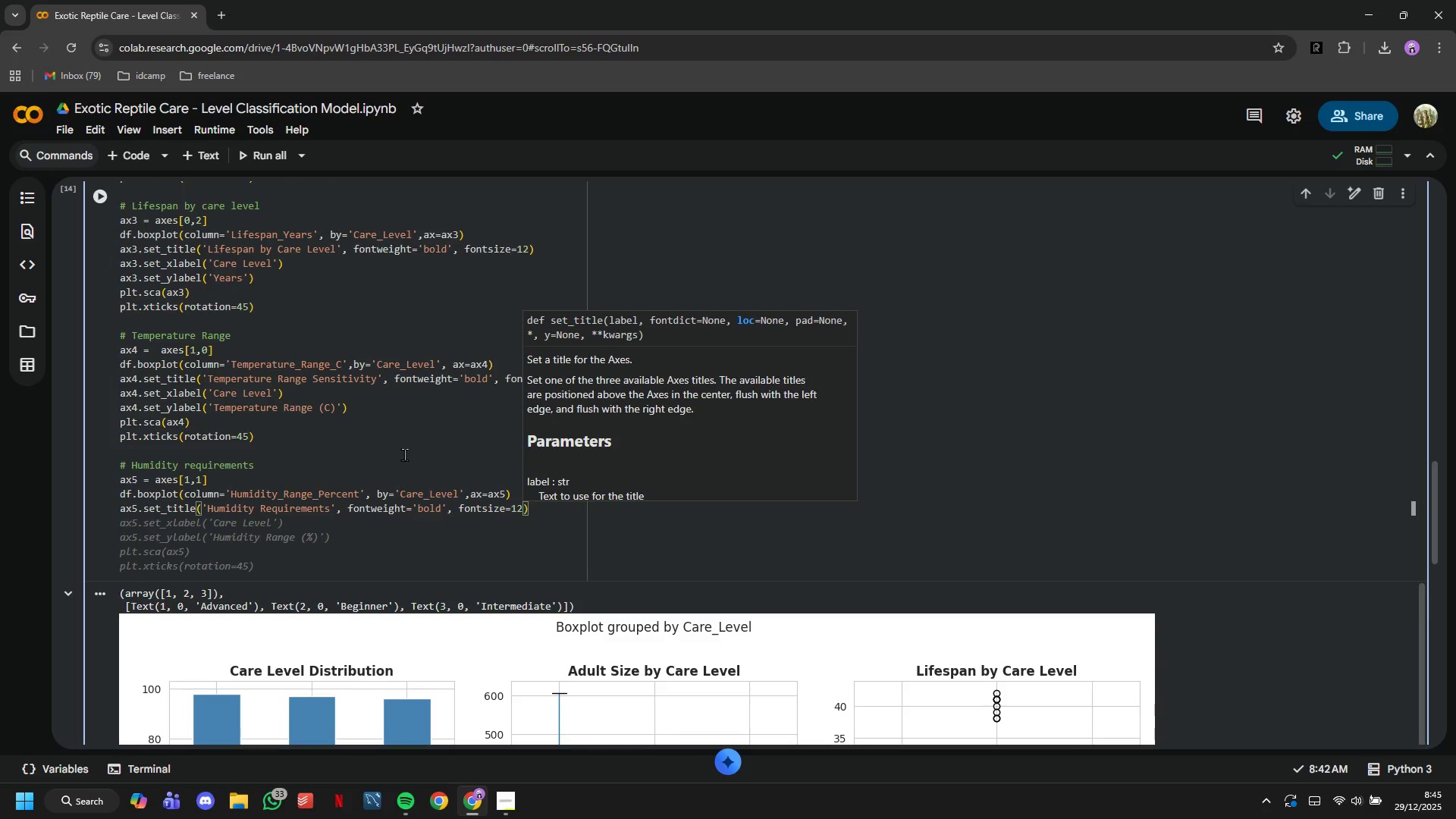 
key(ArrowRight)
 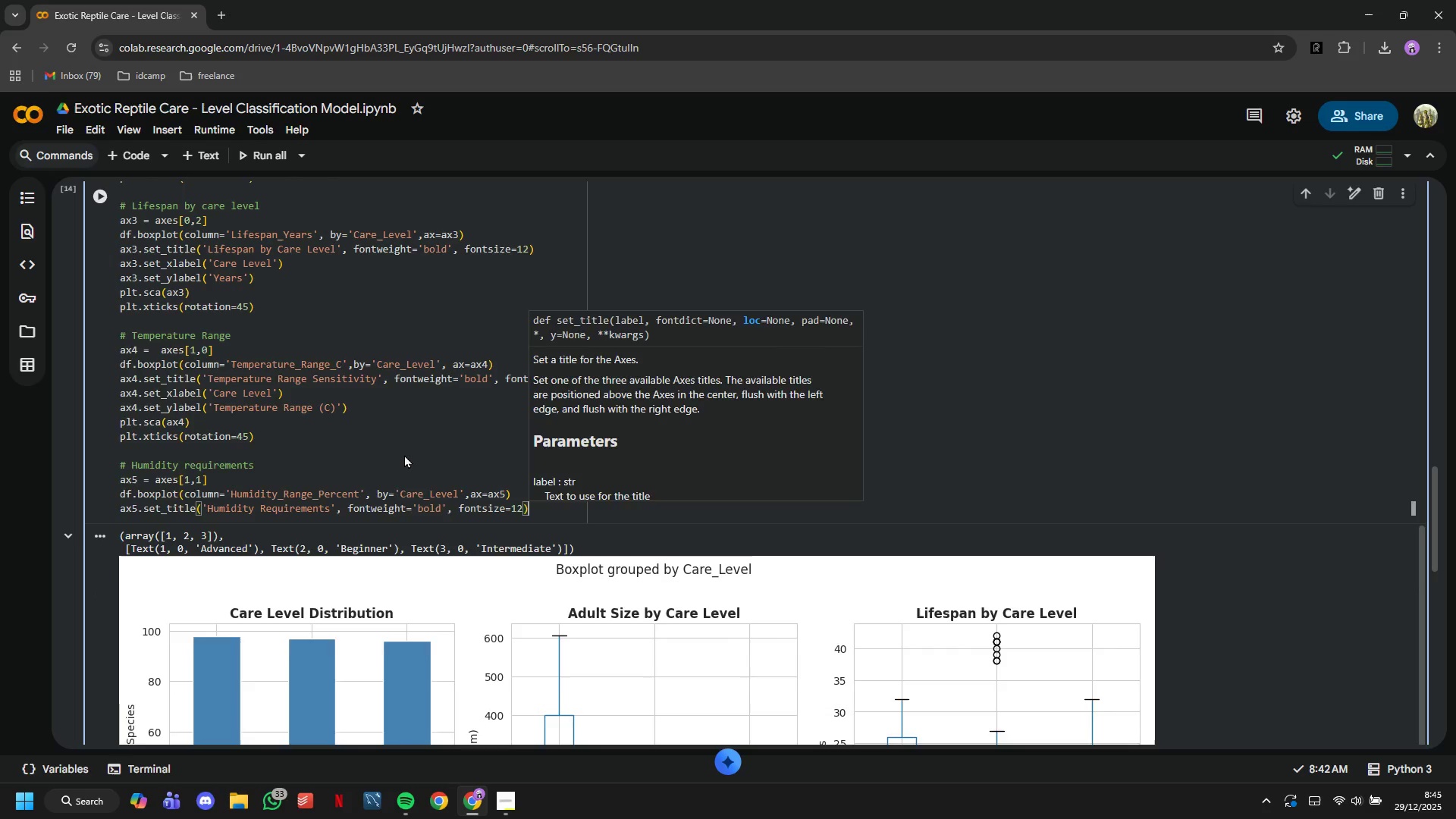 
key(Enter)
 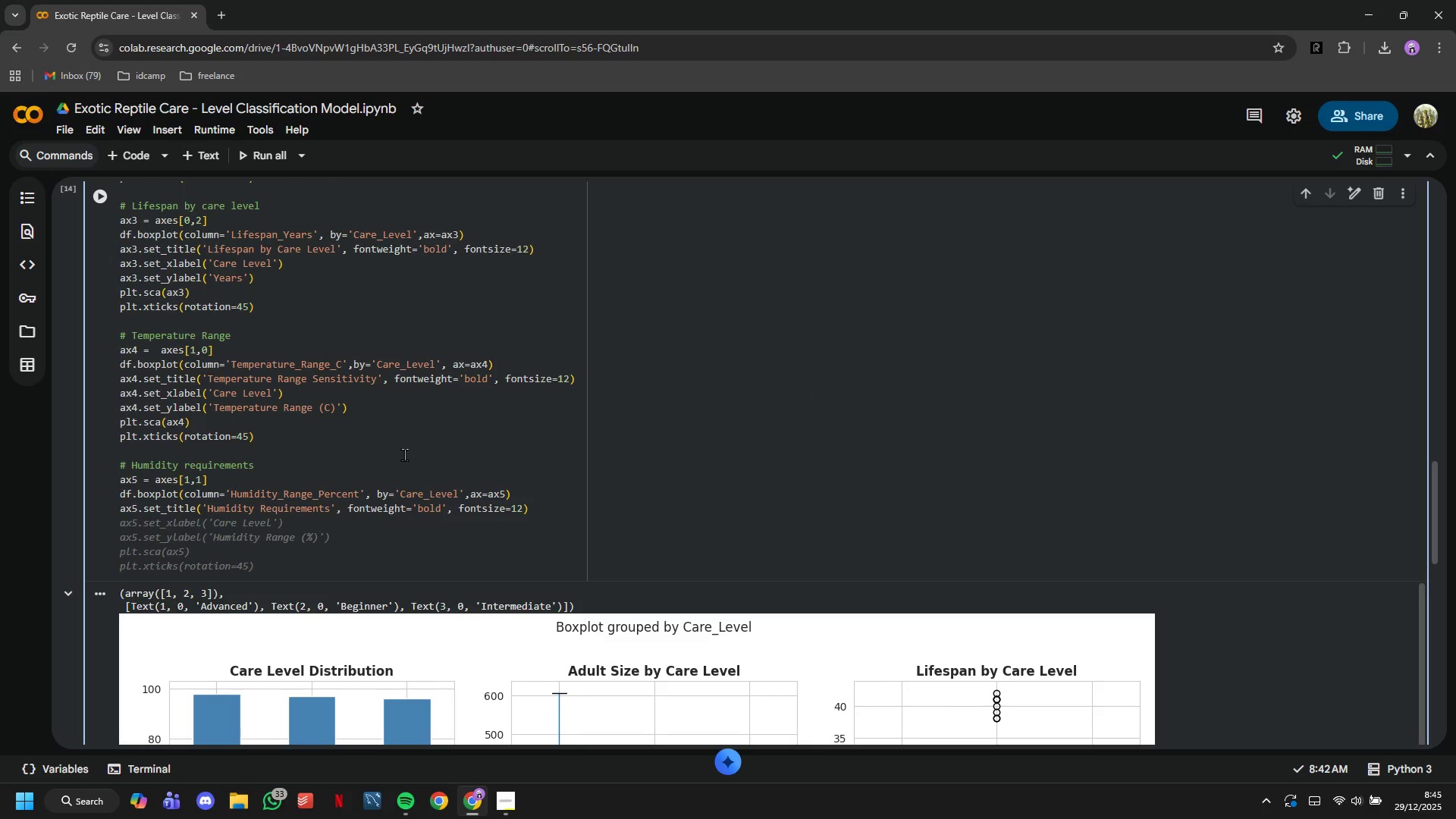 
wait(7.2)
 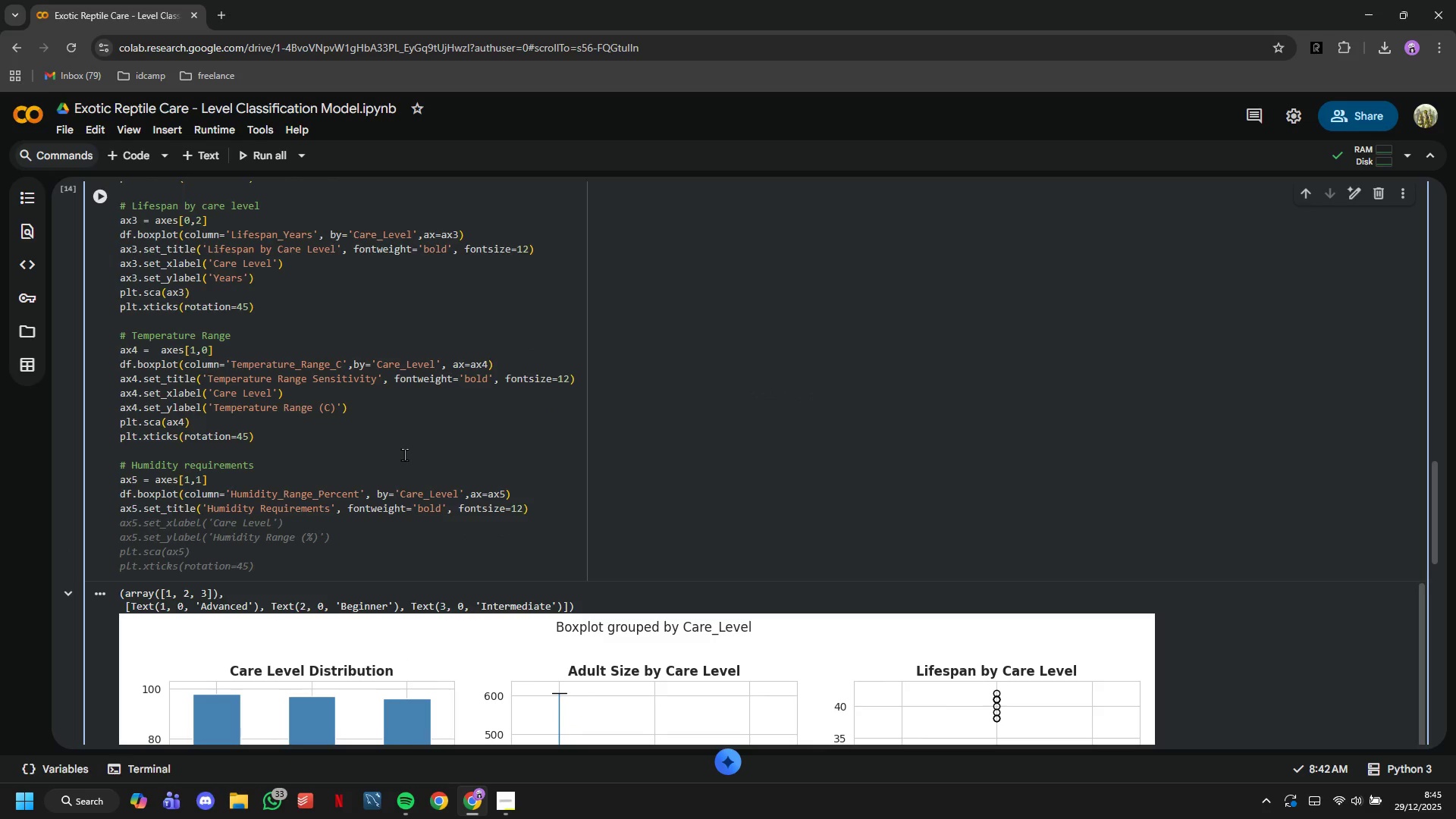 
type(ax5.set_xlabel("Care Level)
 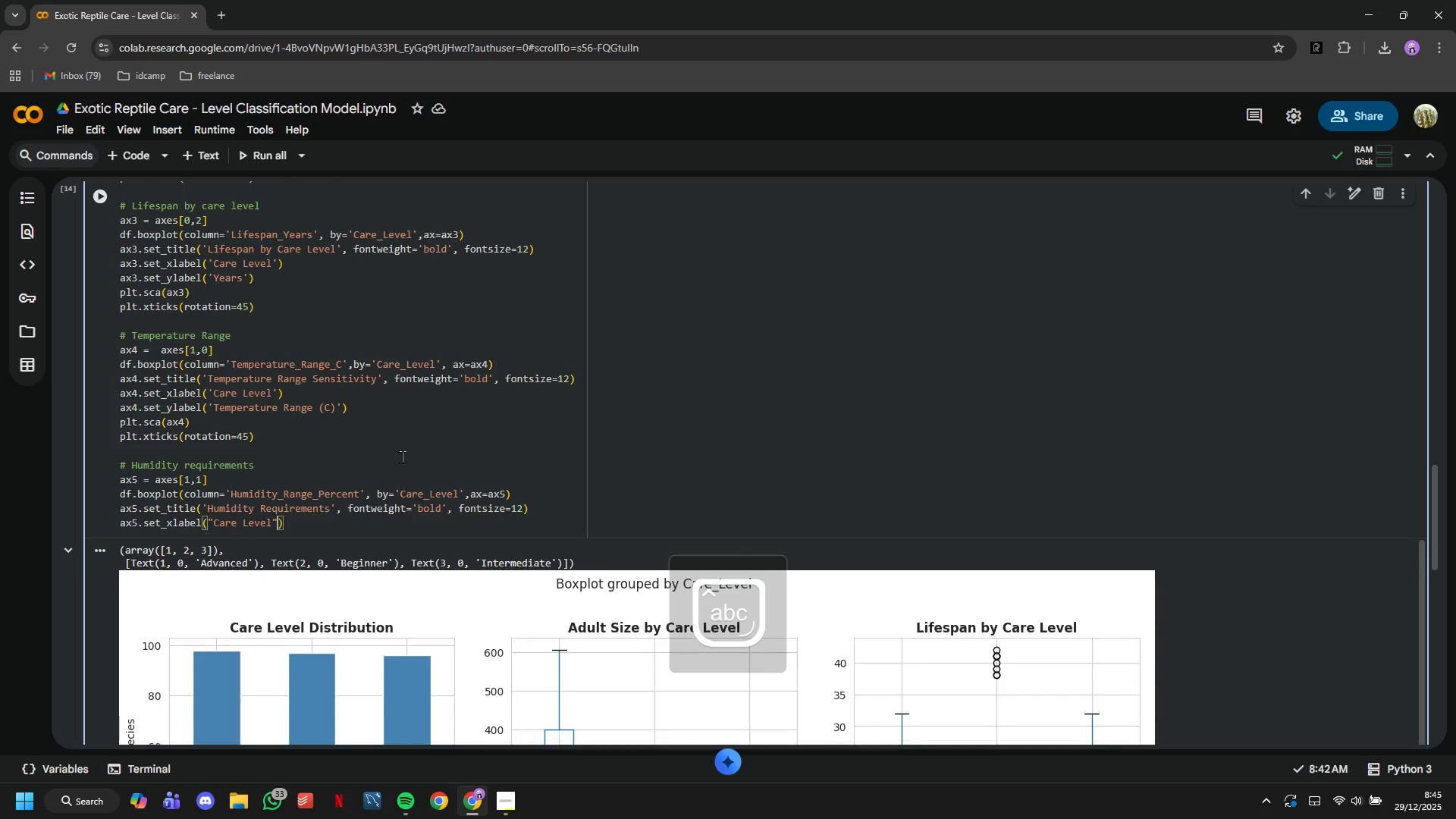 
 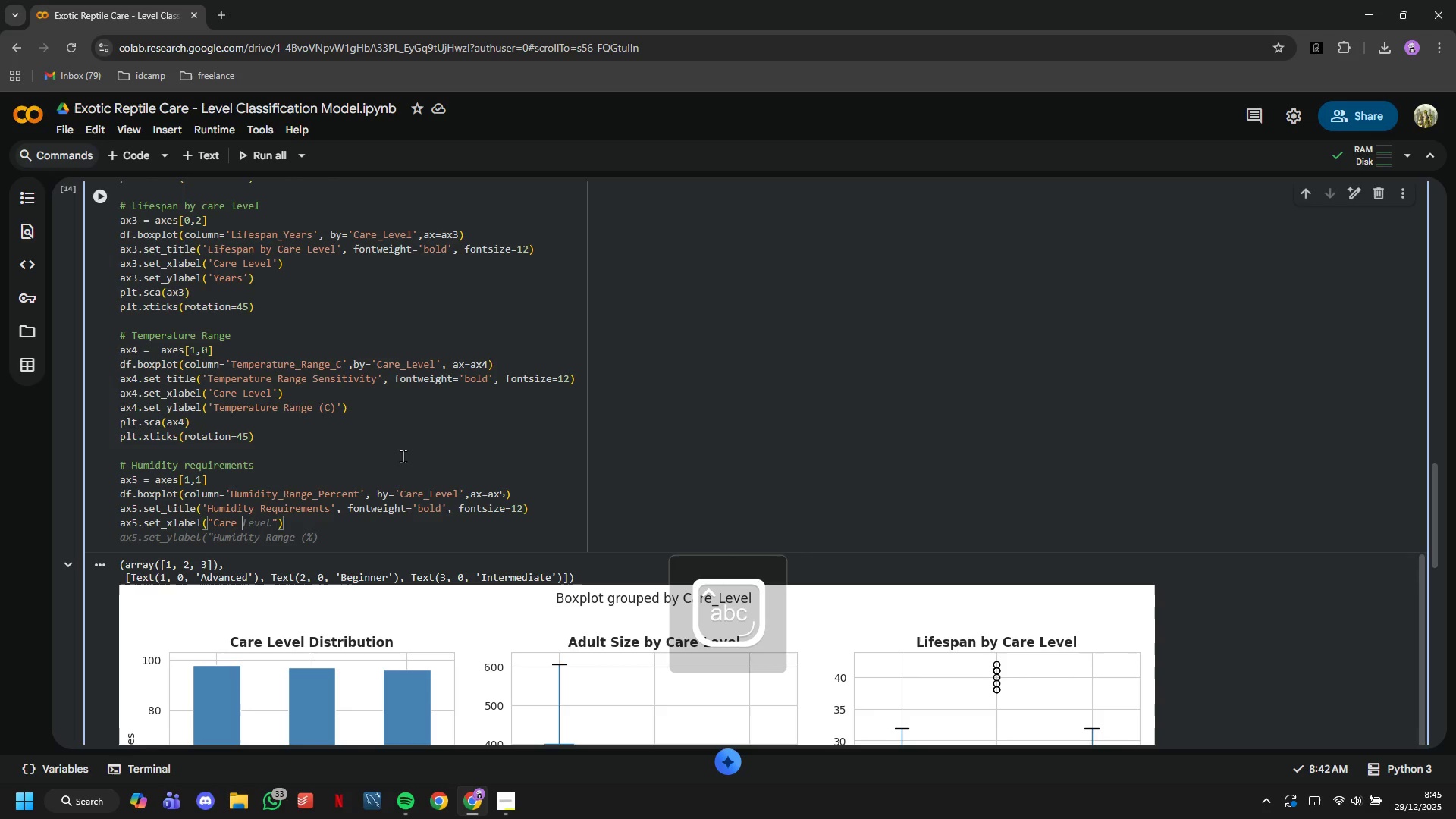 
key(ArrowRight)
 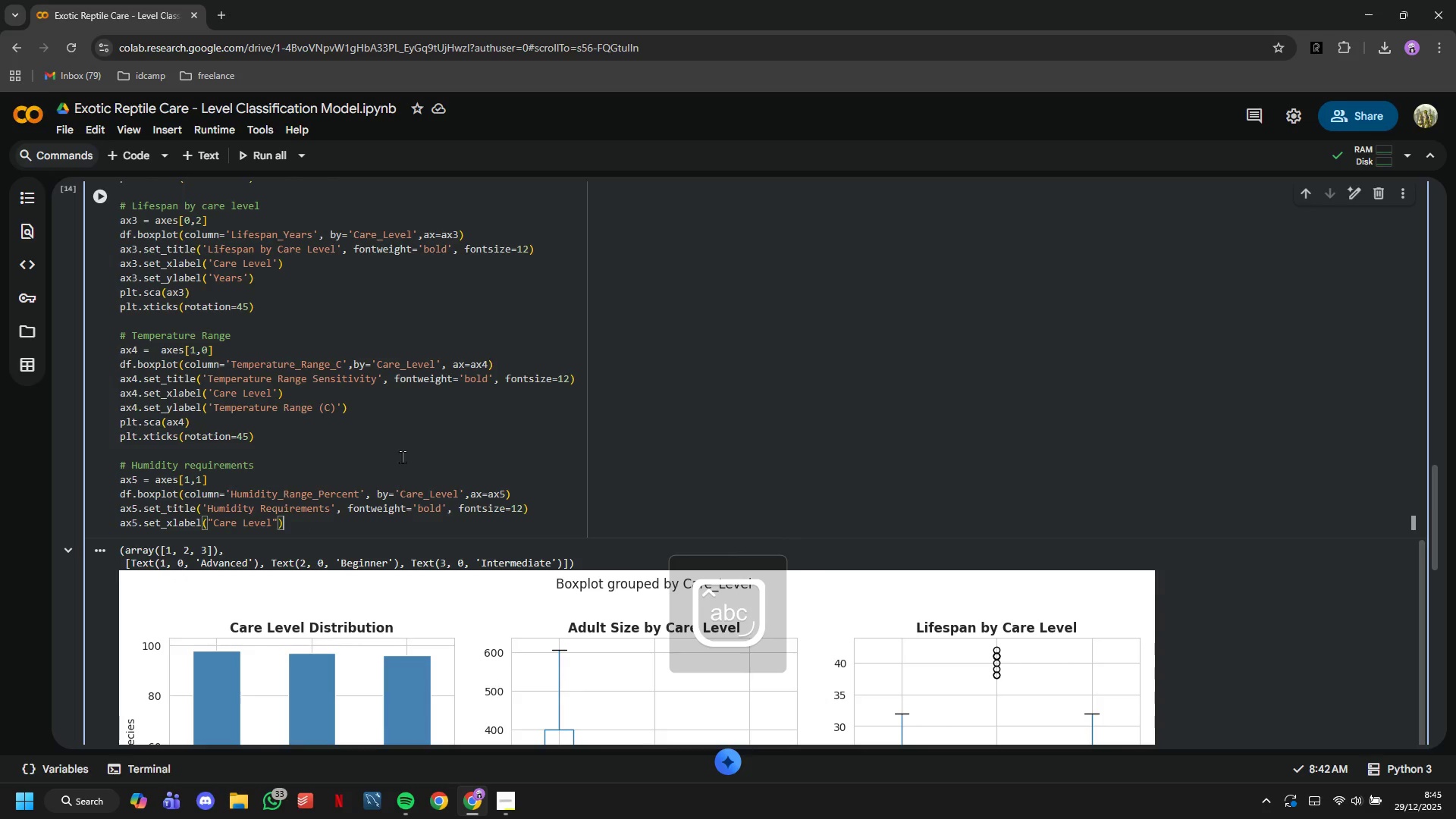 
key(ArrowRight)
 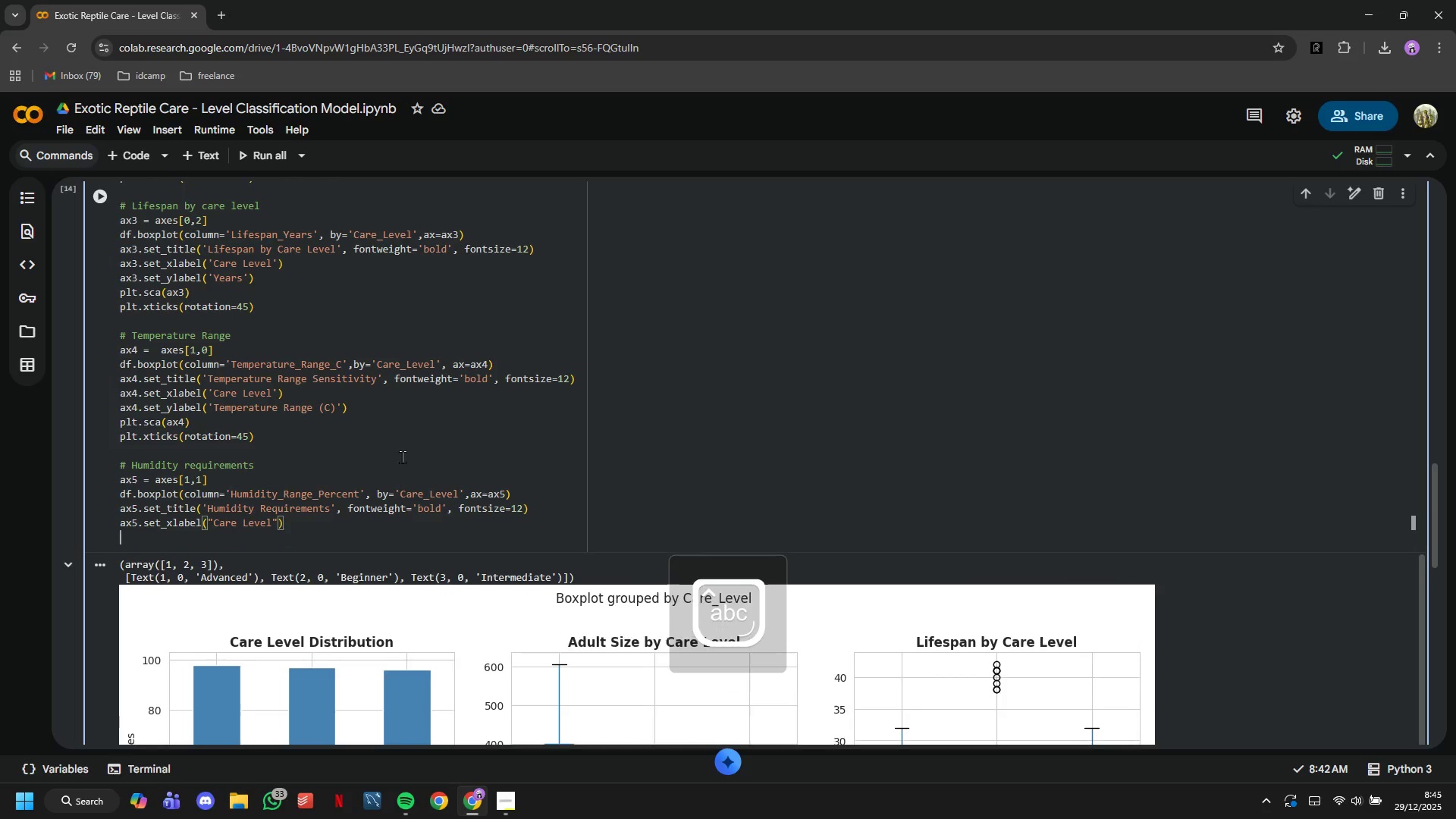 
key(Enter)
 